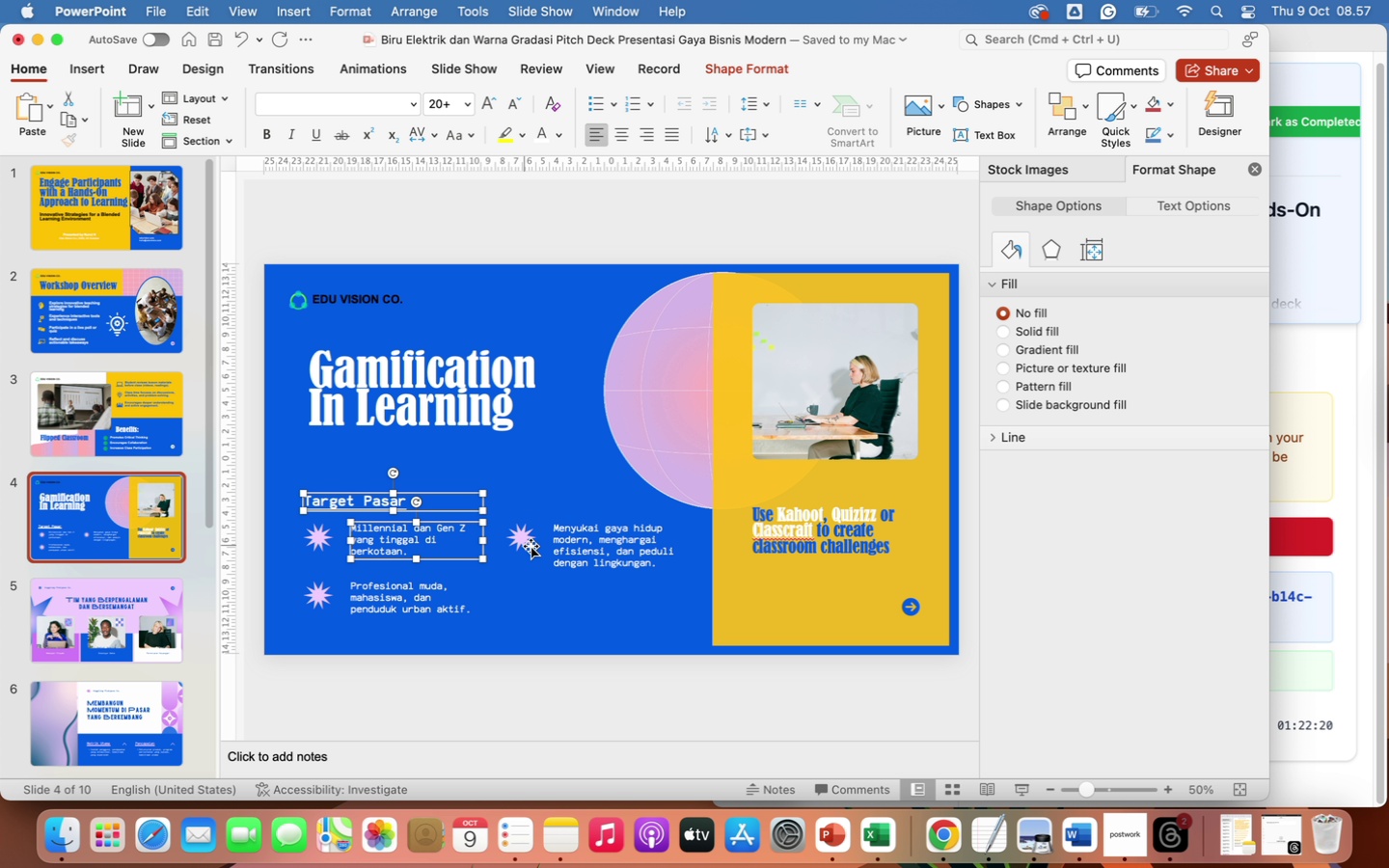 
left_click([585, 540])
 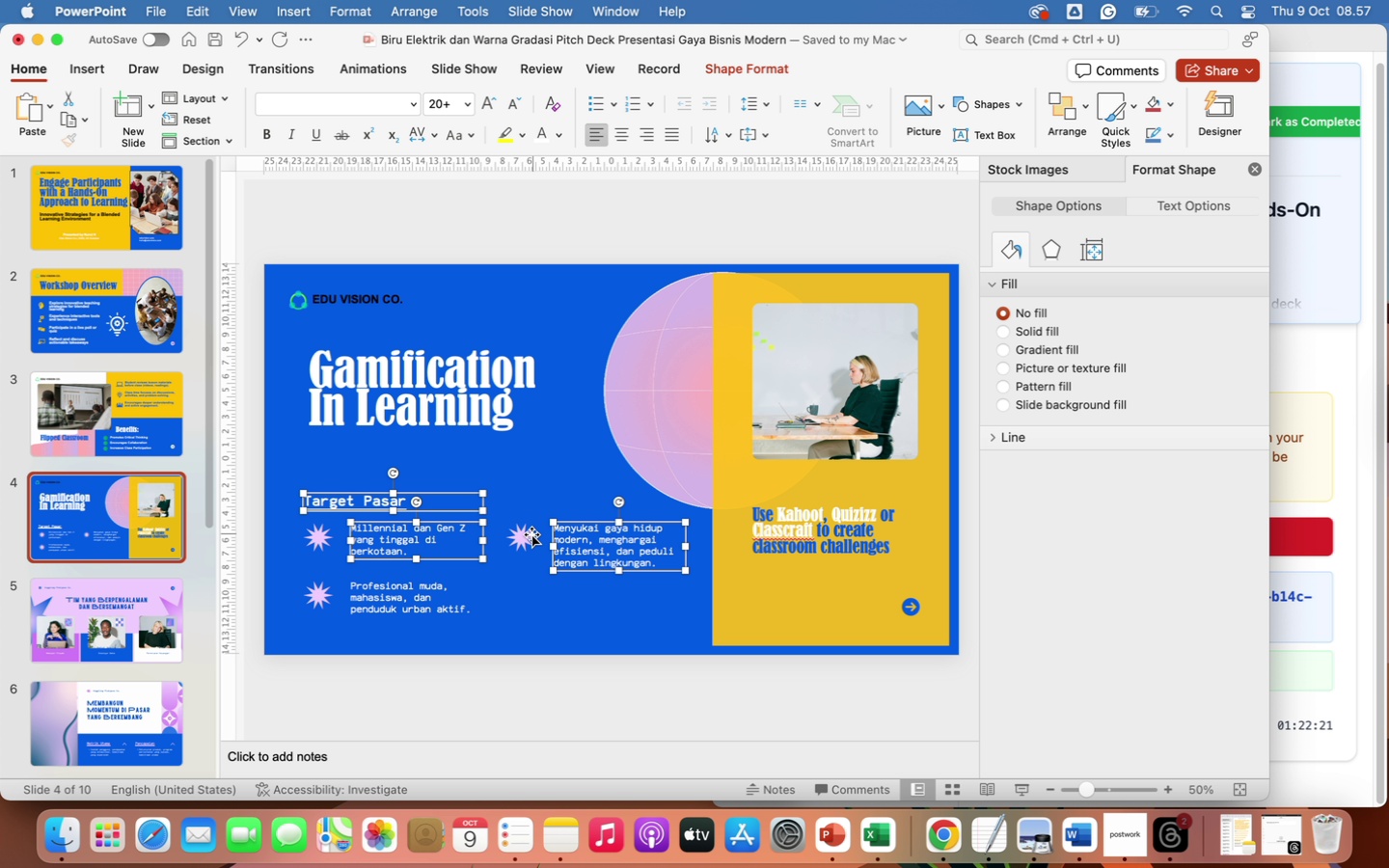 
left_click([521, 533])
 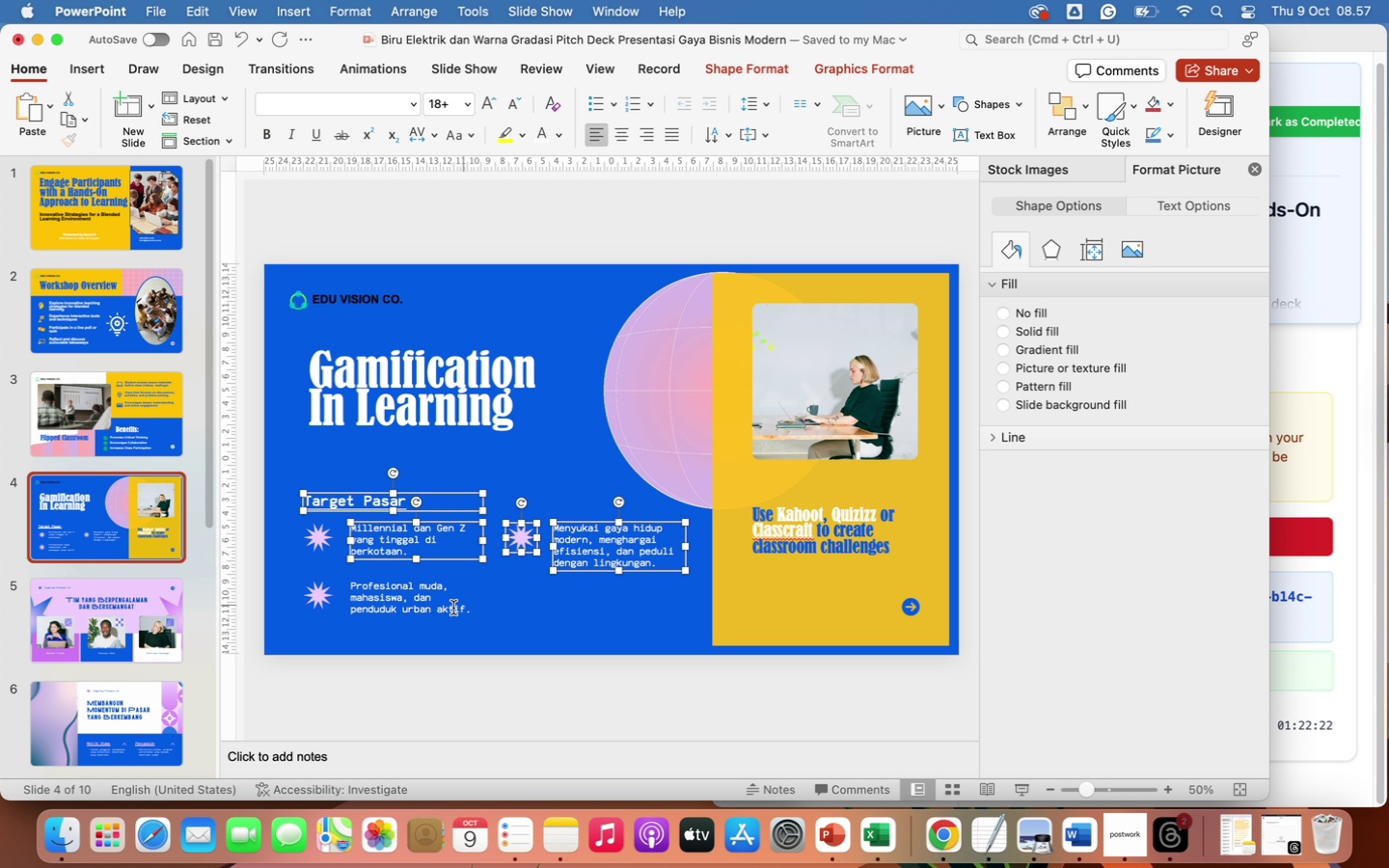 
left_click([415, 600])
 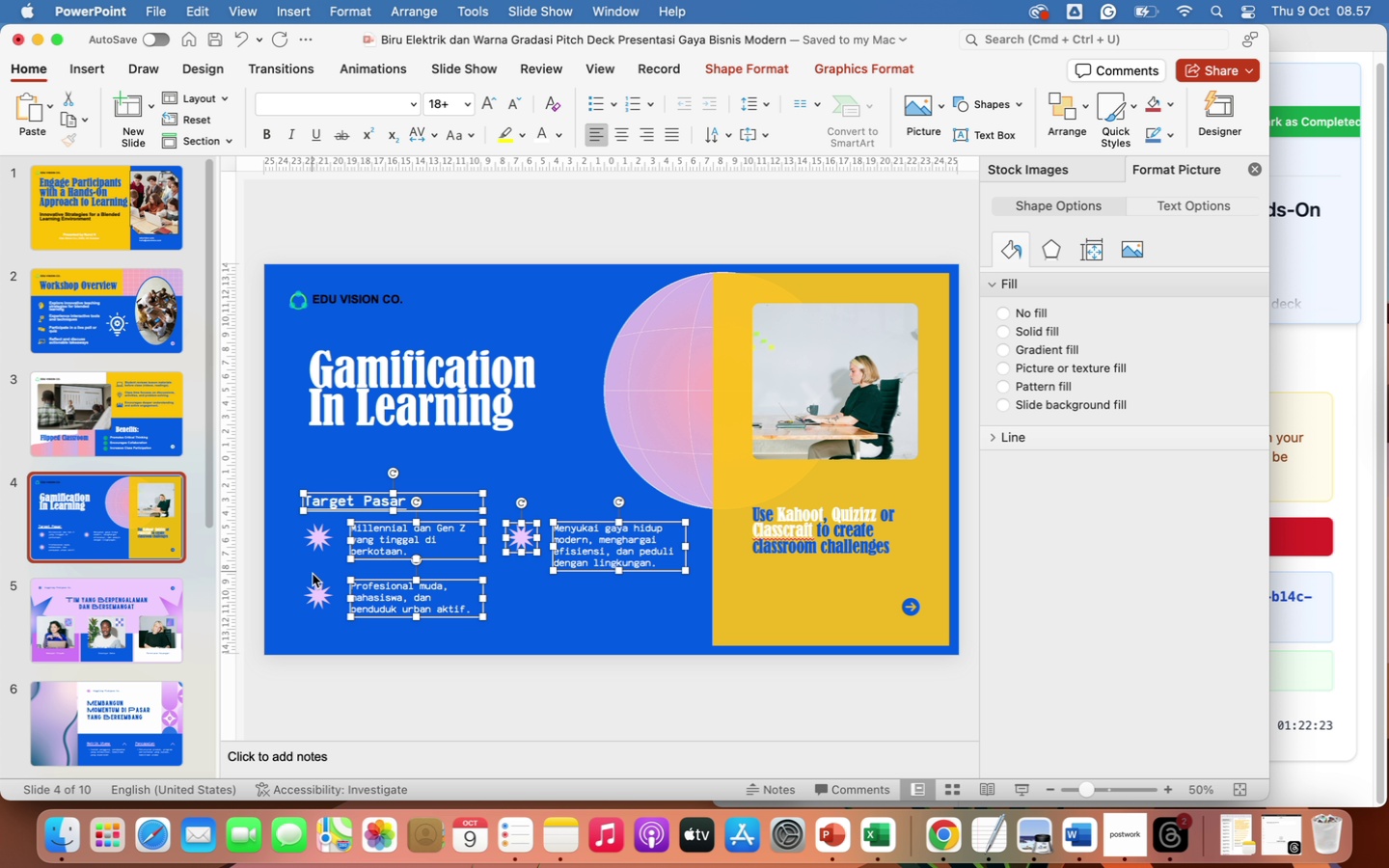 
left_click([318, 599])
 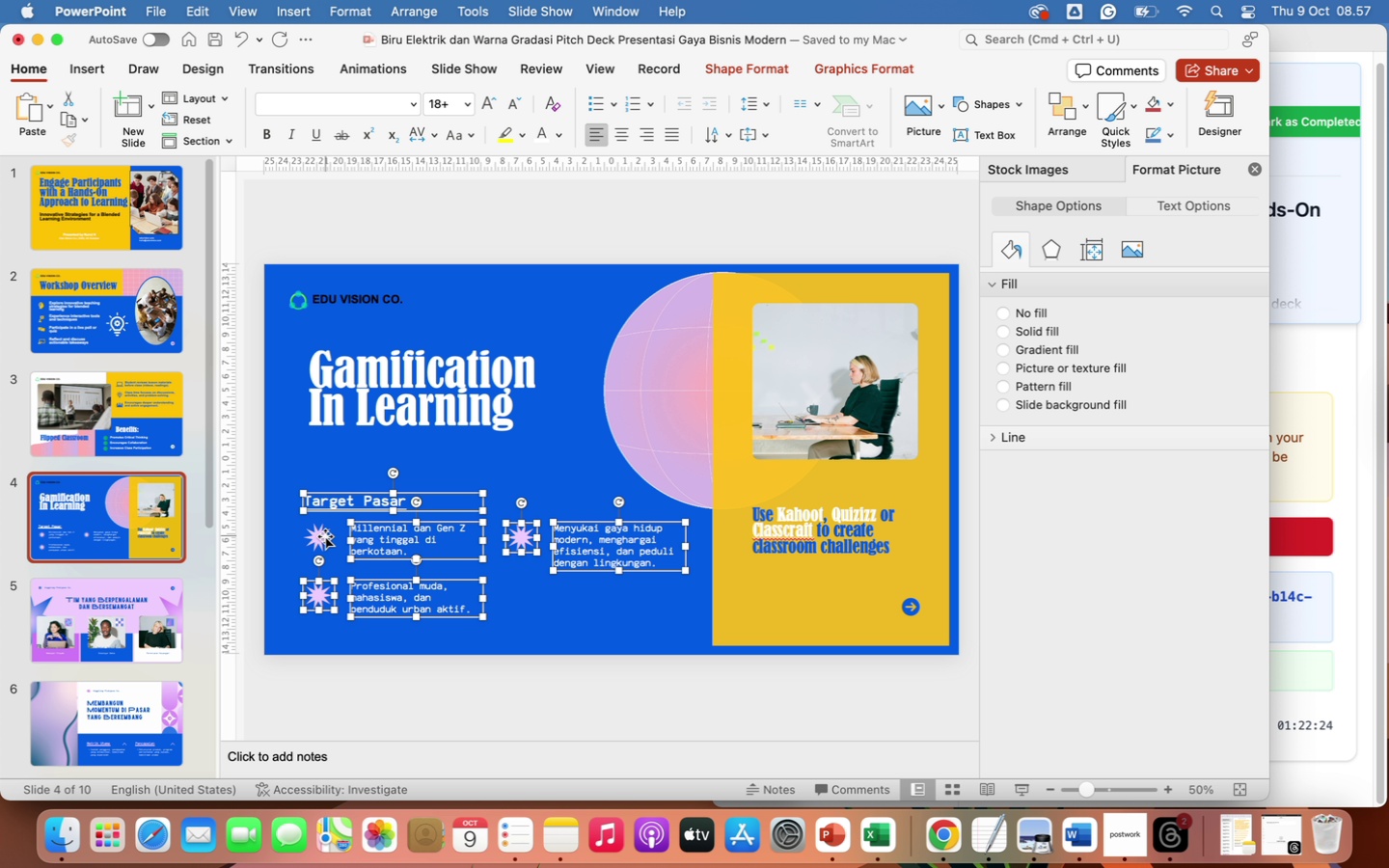 
left_click([317, 537])
 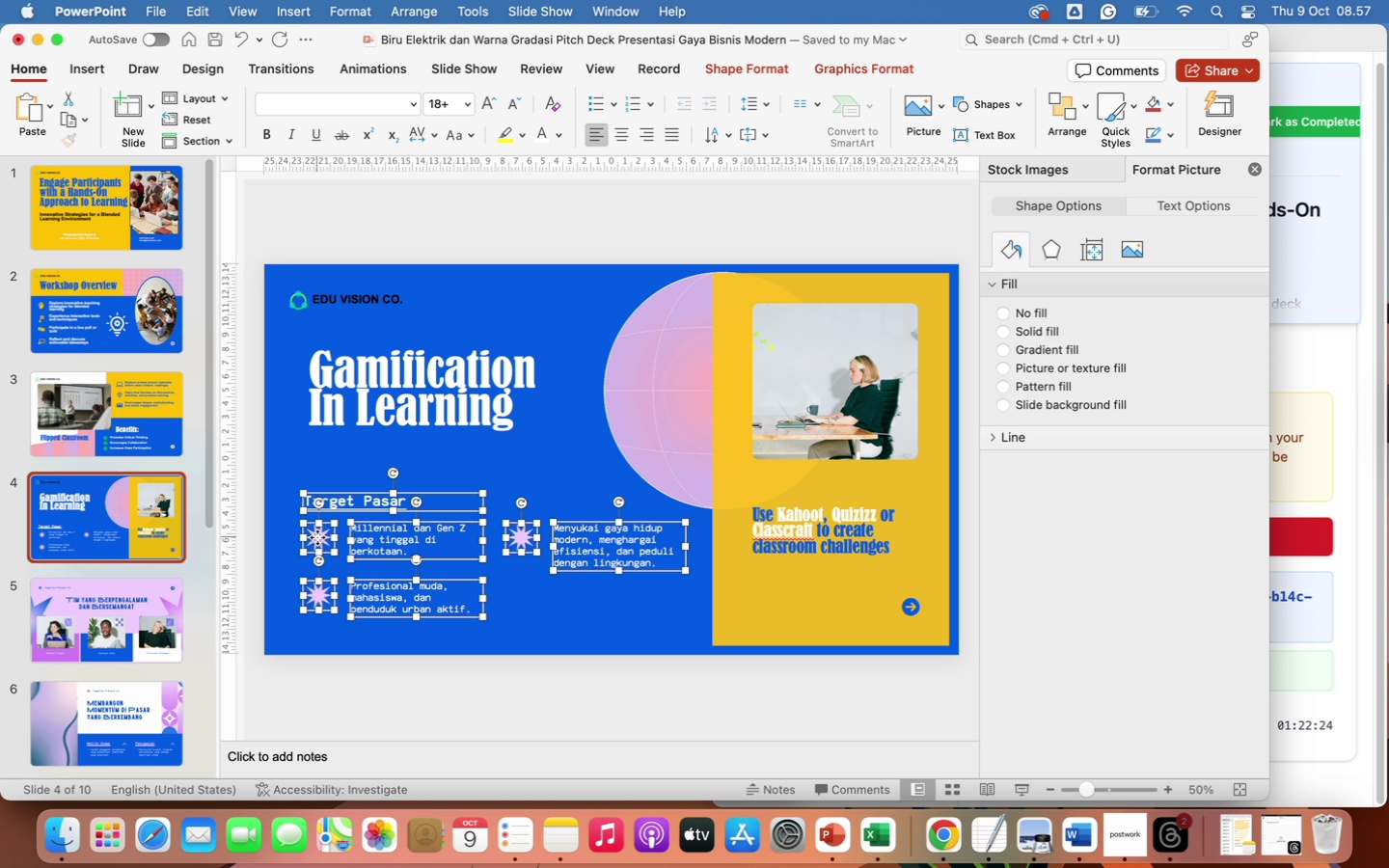 
key(Backspace)
 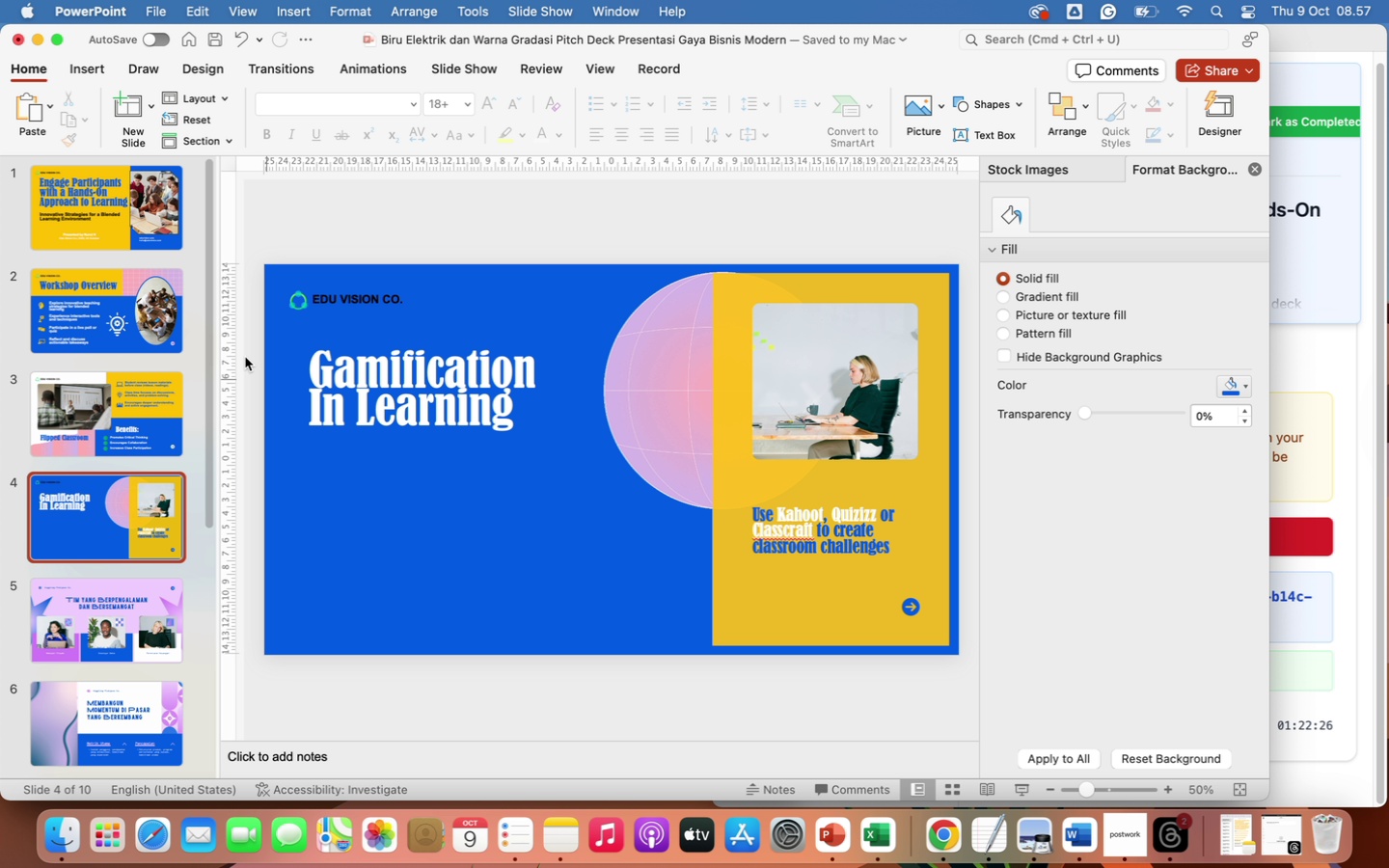 
left_click([142, 414])
 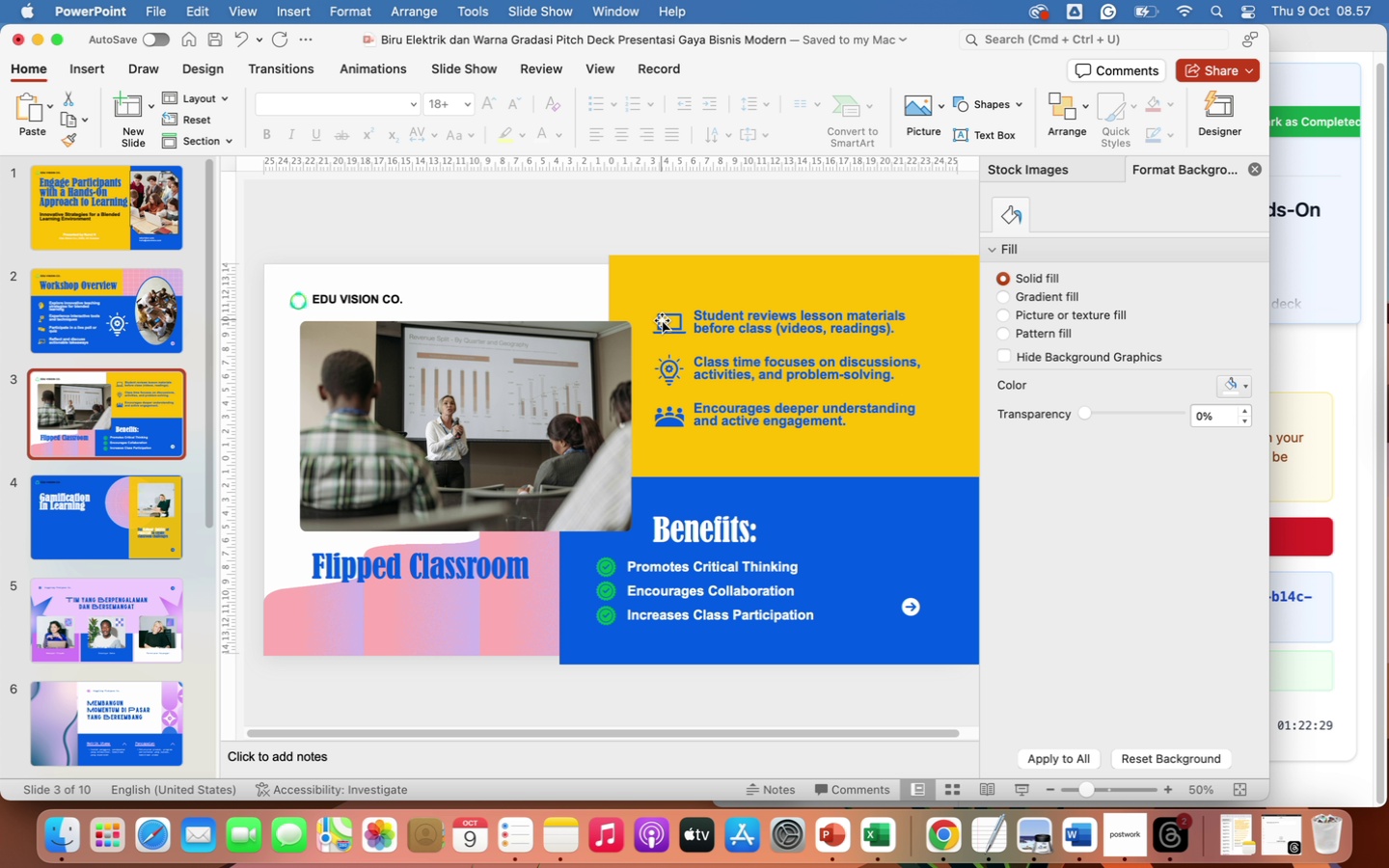 
left_click([677, 324])
 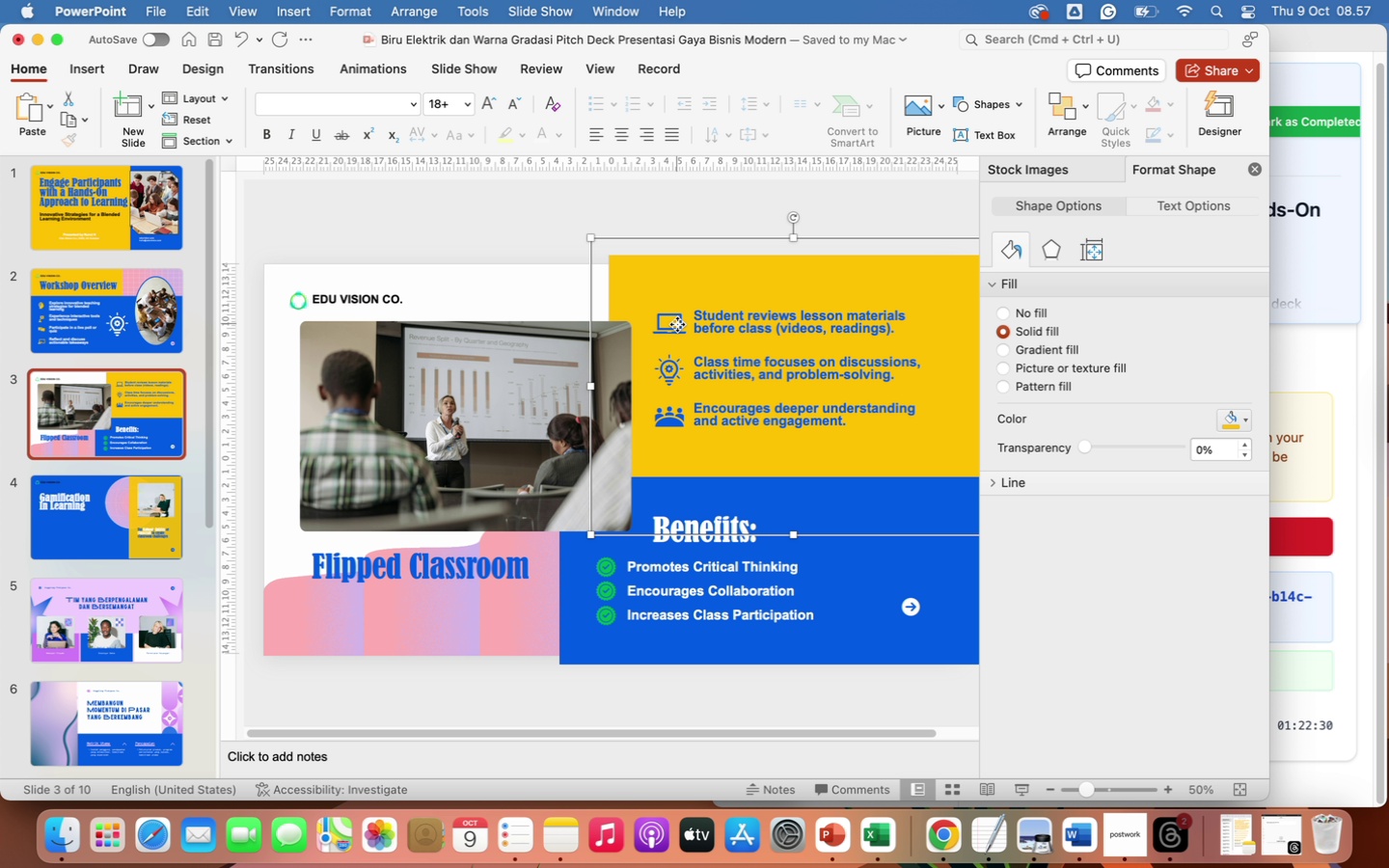 
left_click([677, 324])
 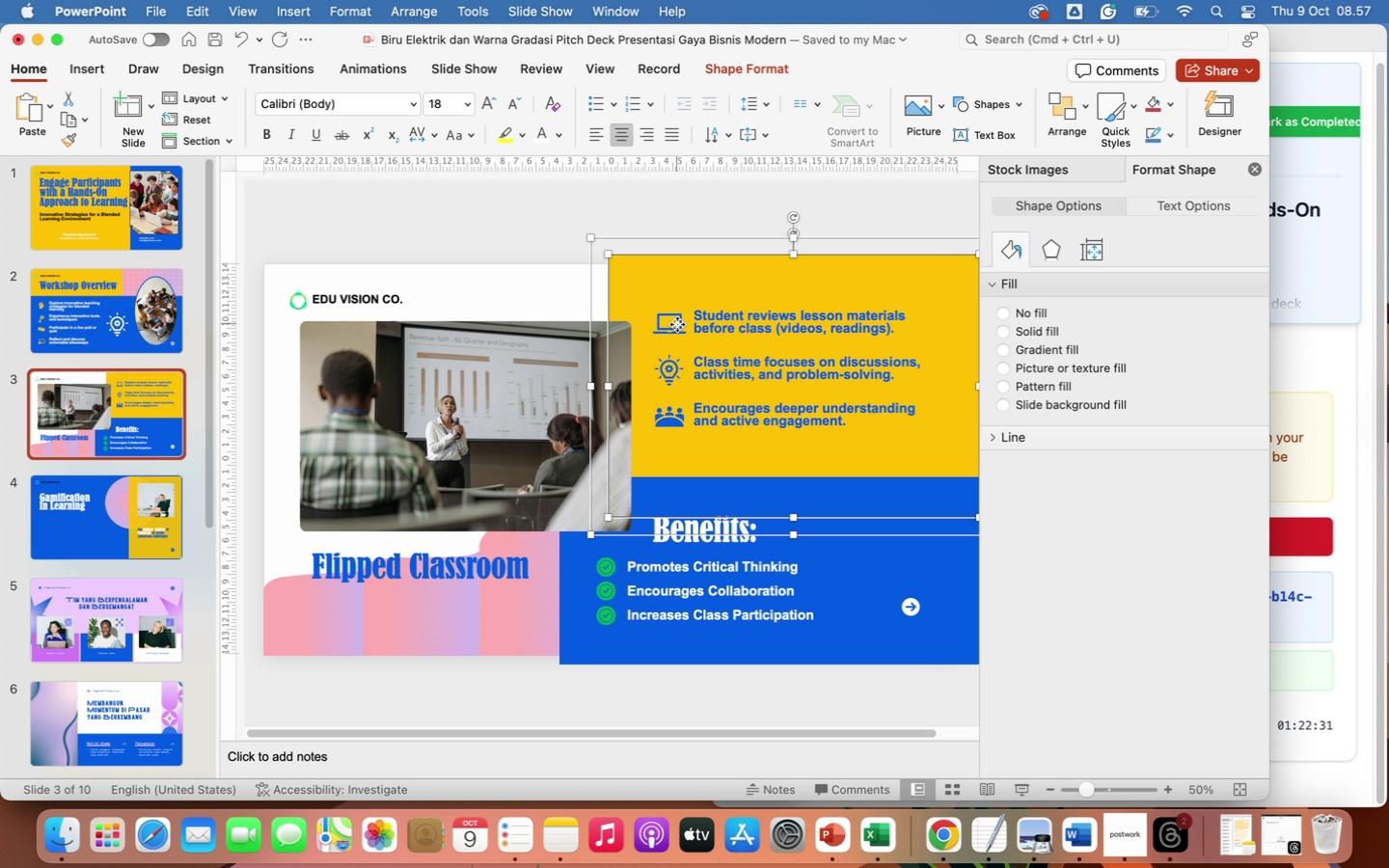 
left_click([740, 320])
 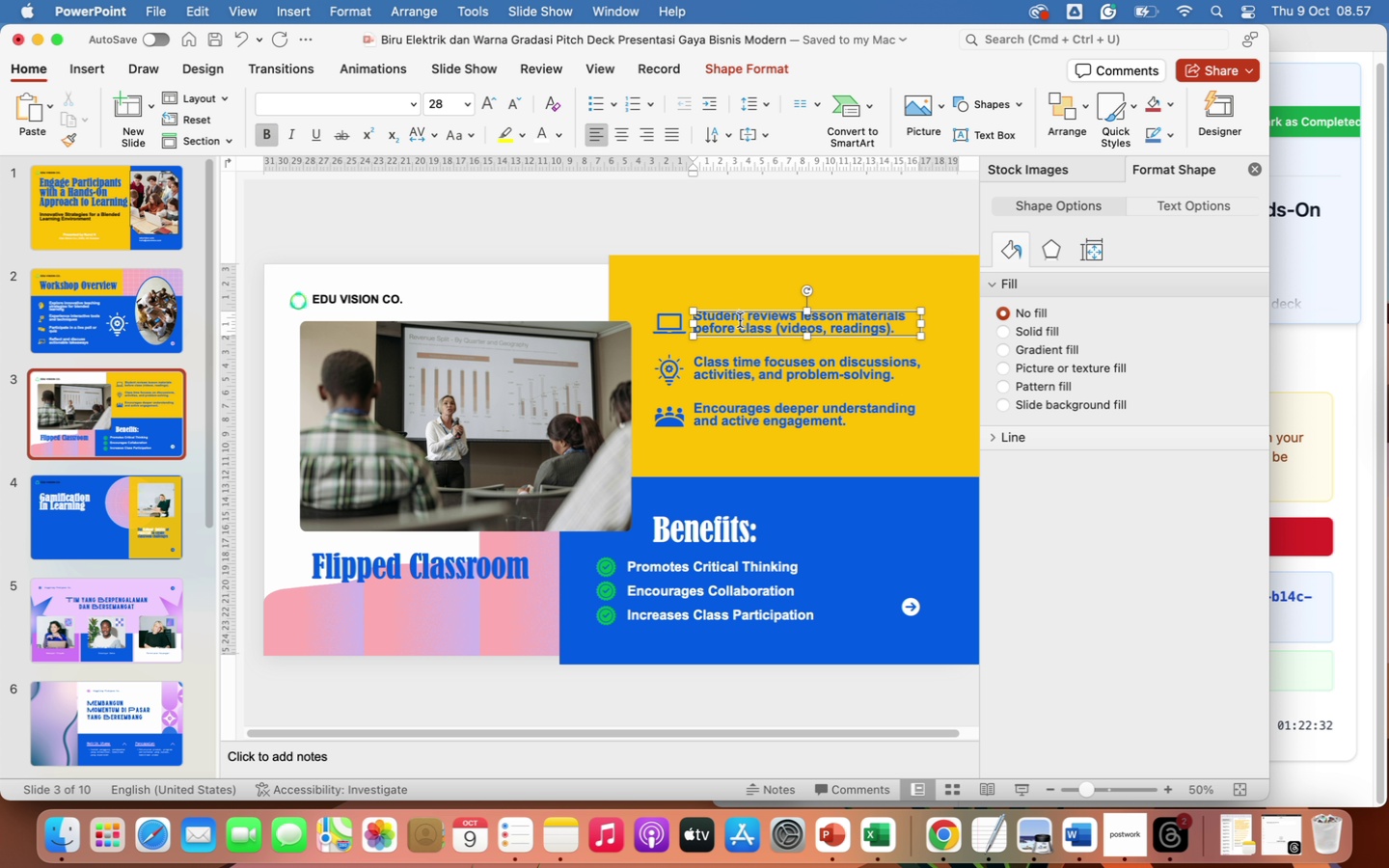 
hold_key(key=ShiftLeft, duration=10.5)
left_click([672, 322])
 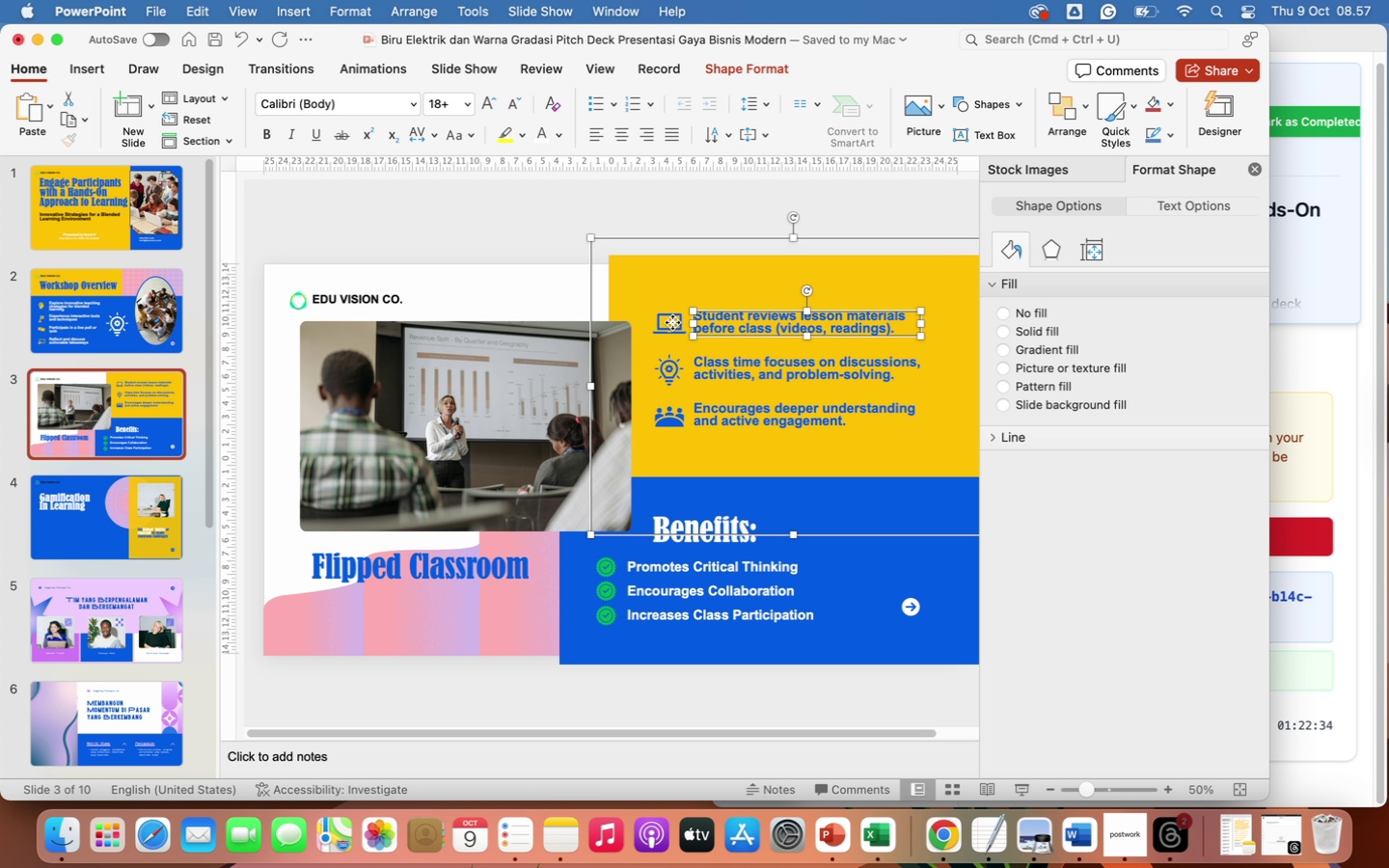 
left_click([672, 322])
 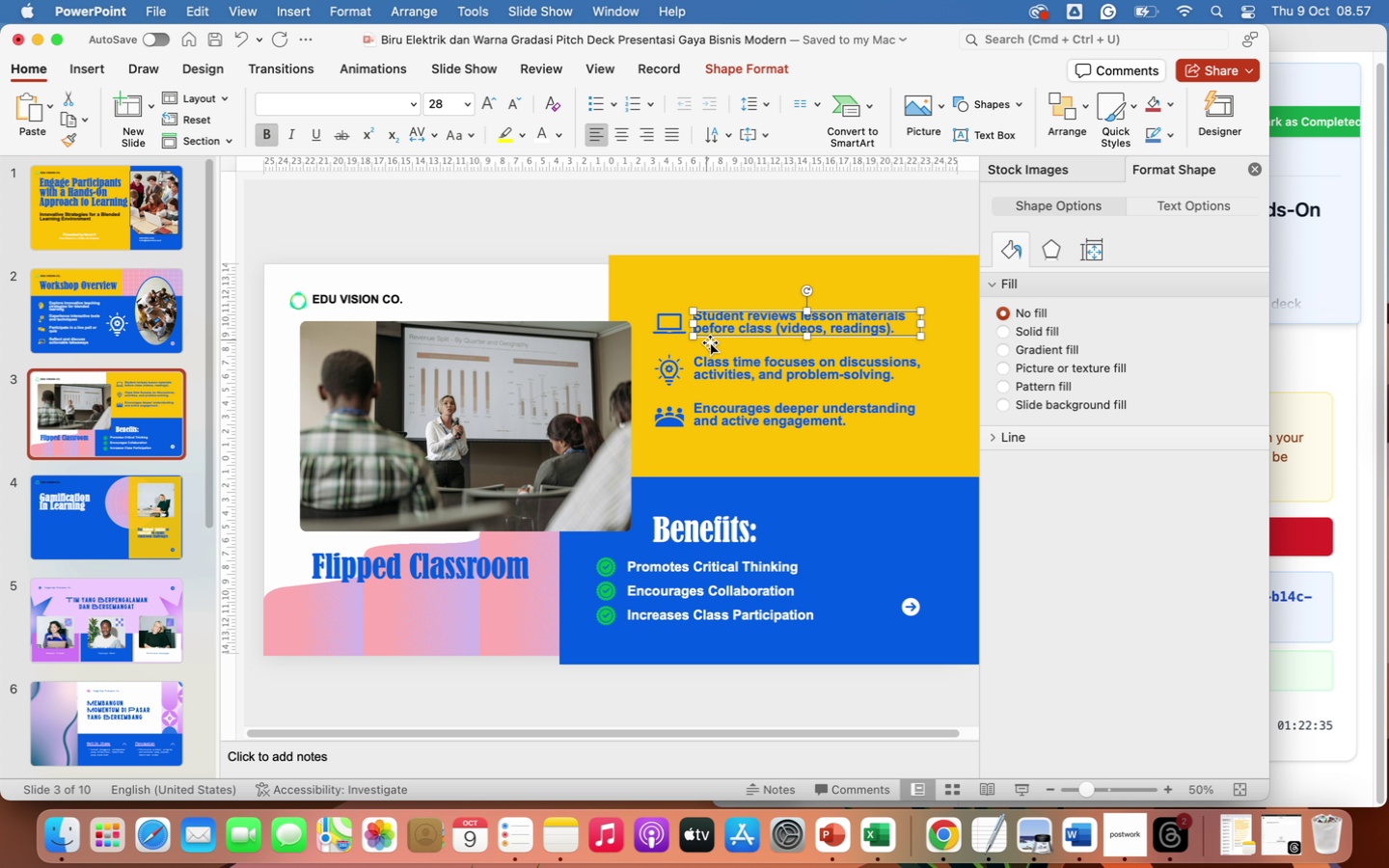 
left_click([714, 357])
 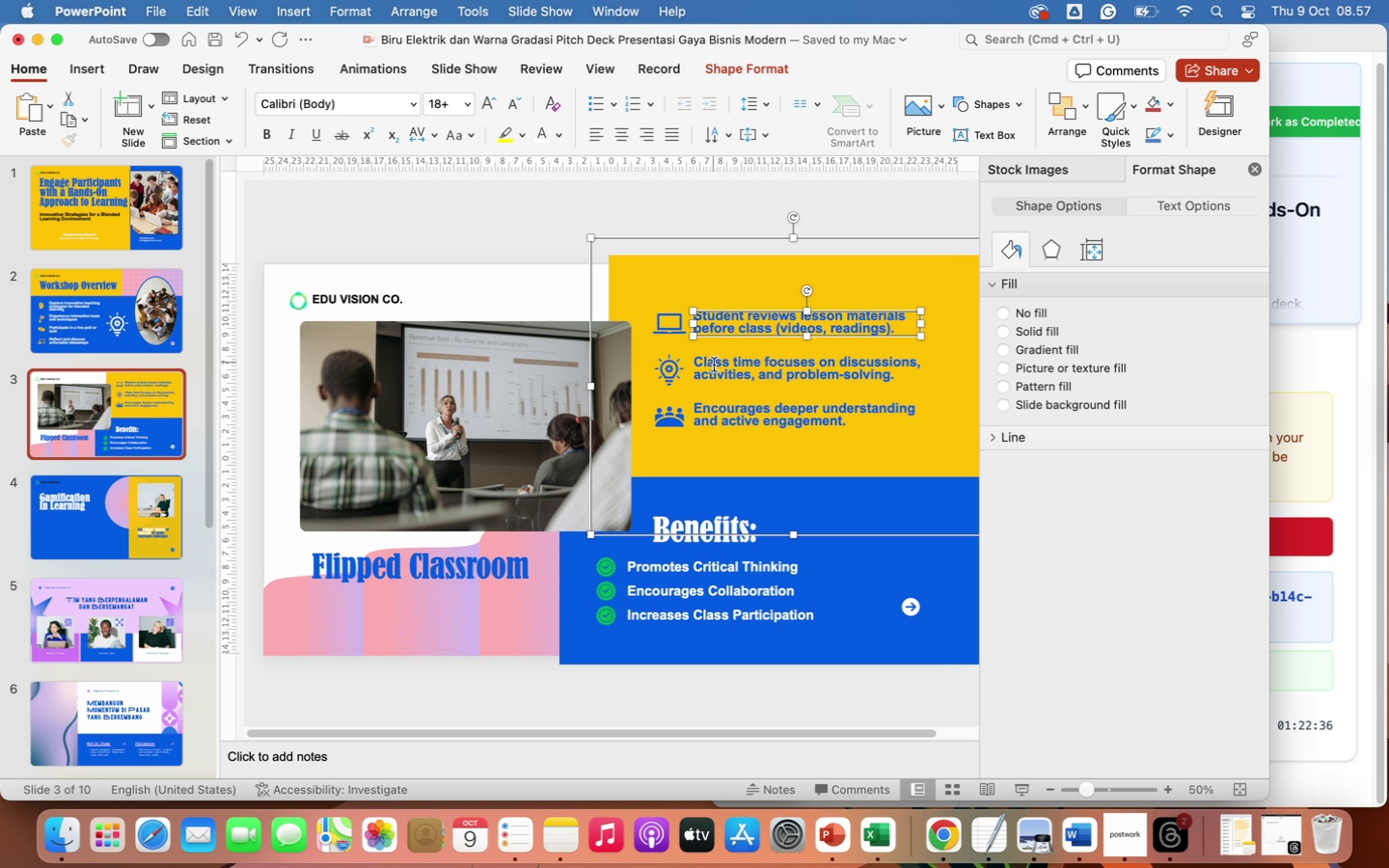 
left_click([718, 371])
 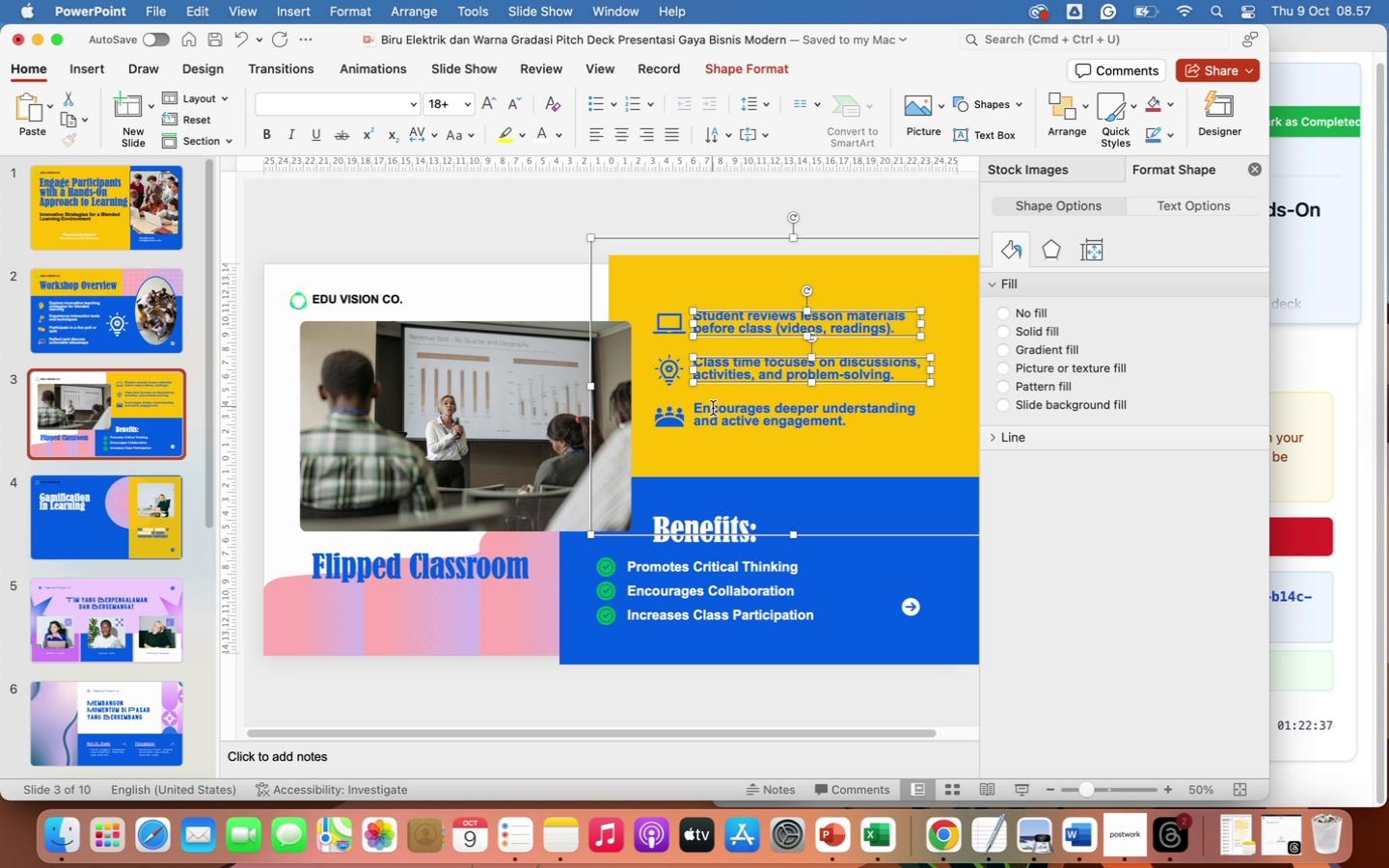 
left_click([714, 415])
 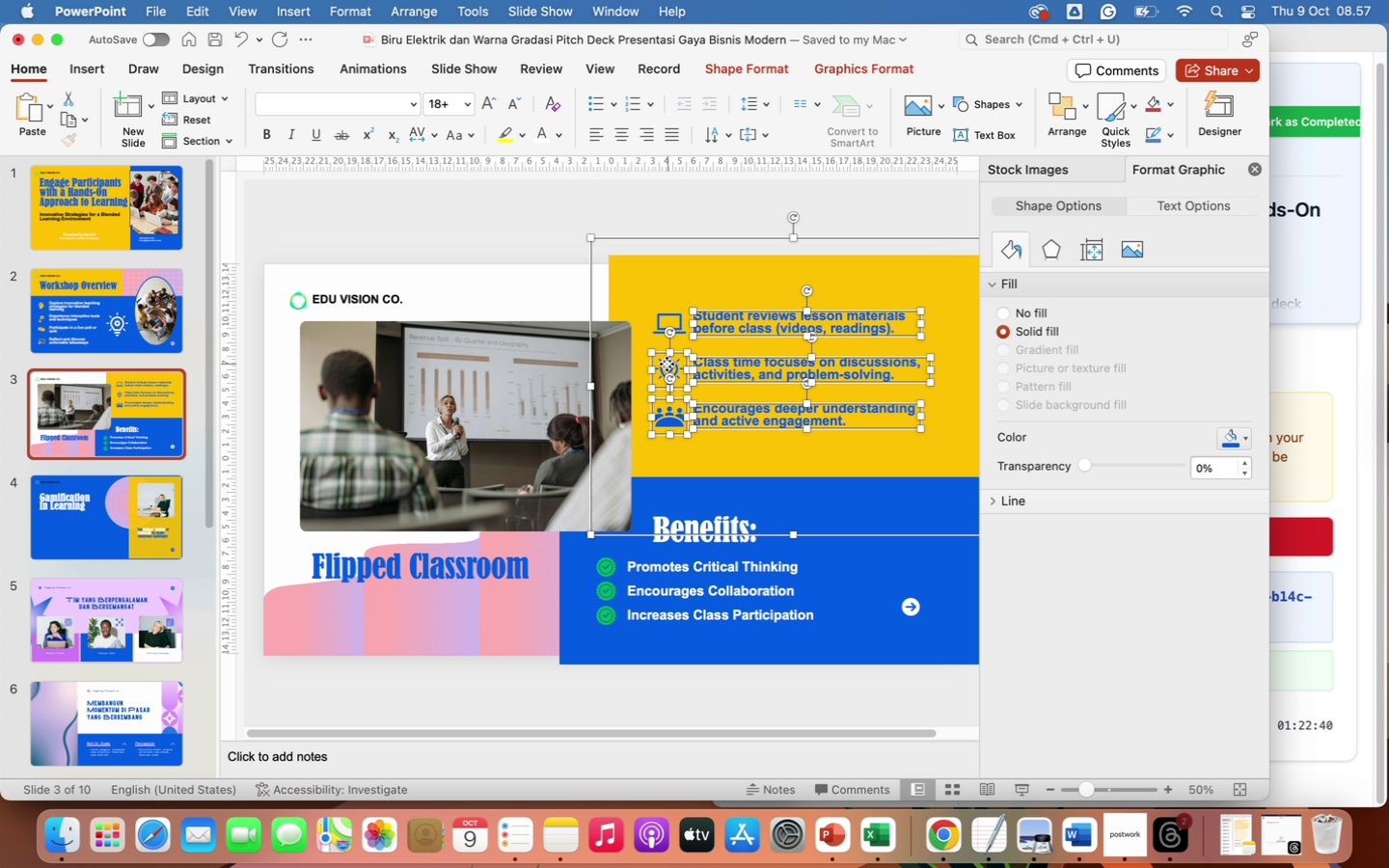 
left_click([667, 319])
 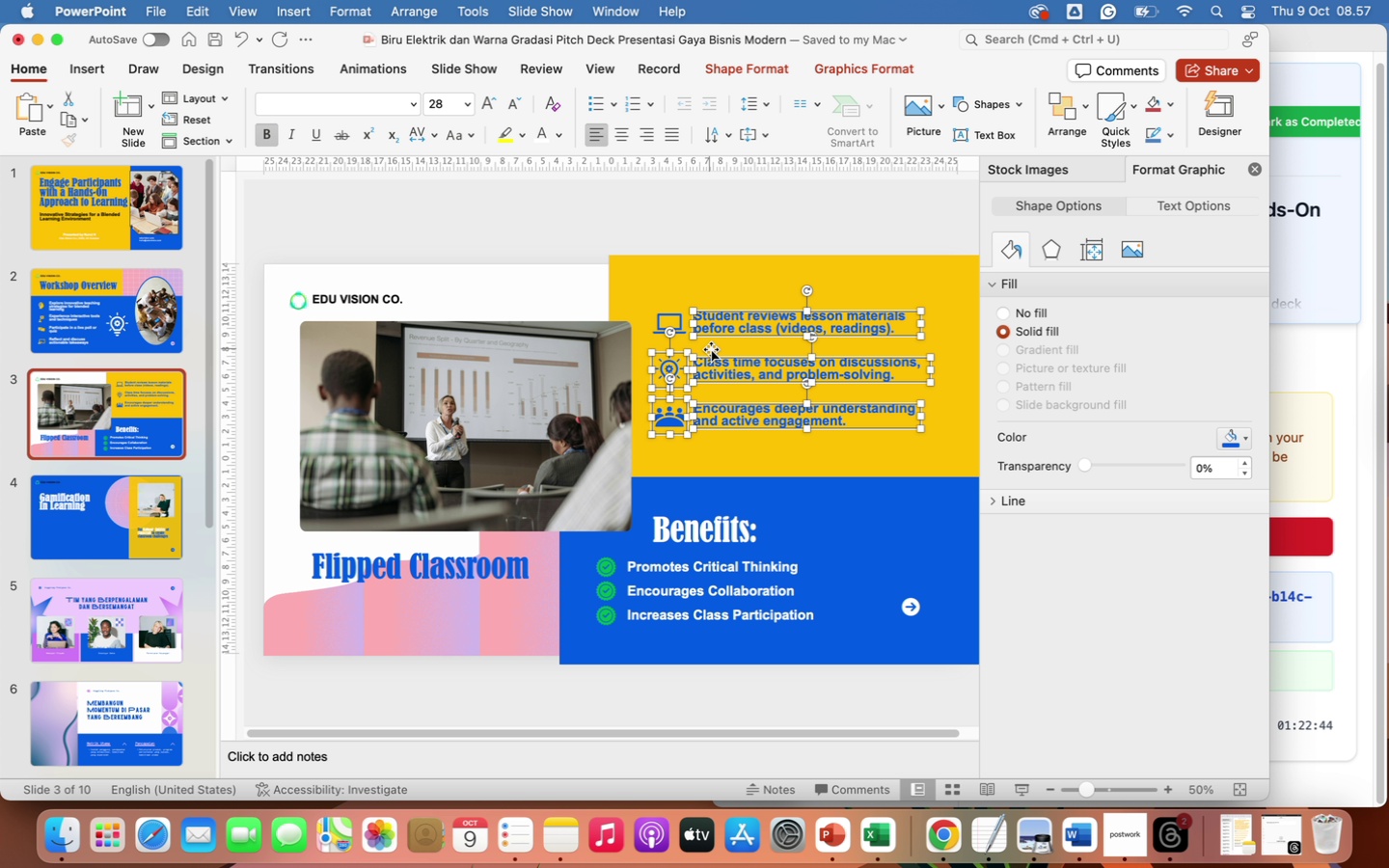 
right_click([713, 353])
 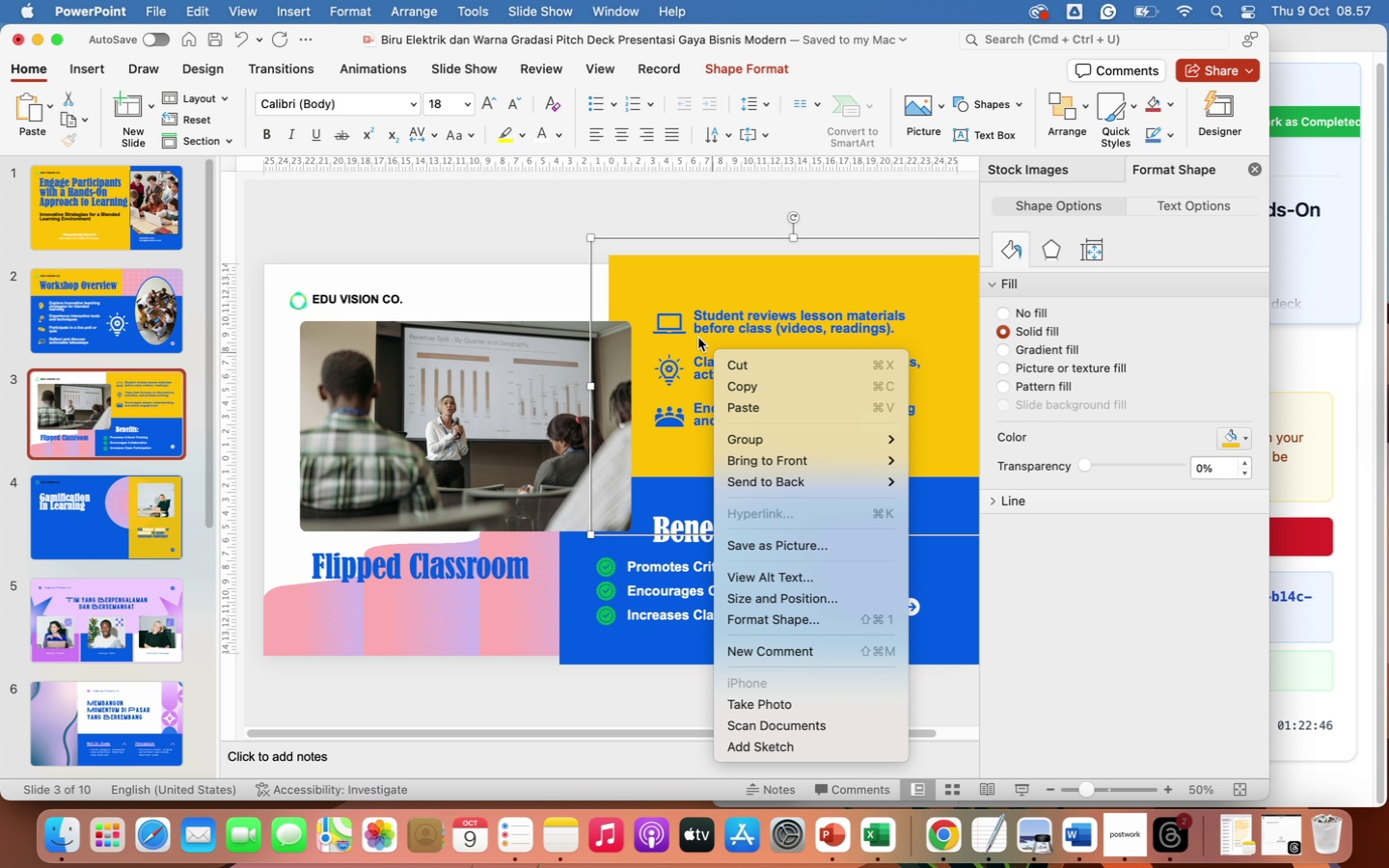 
left_click([693, 323])
 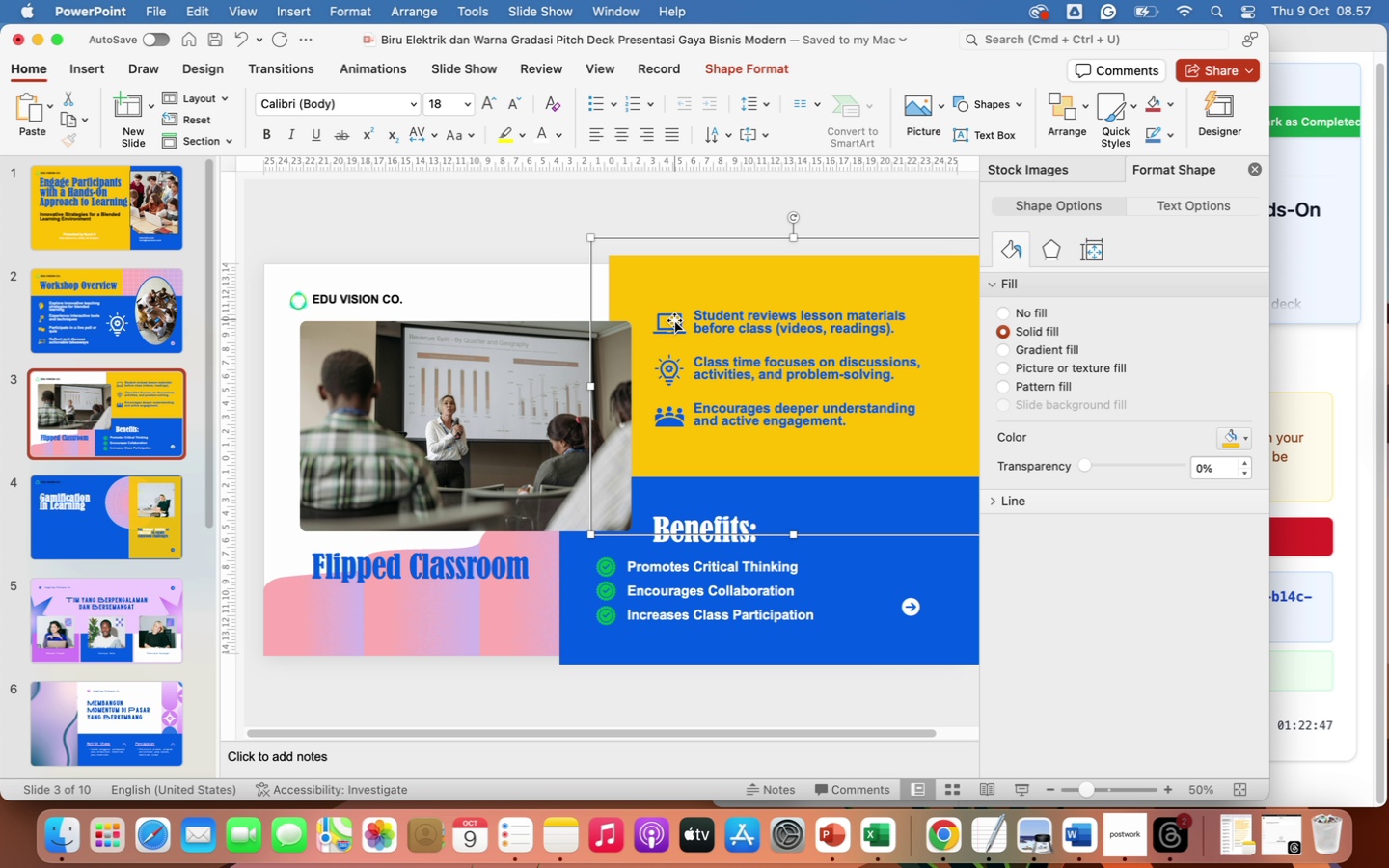 
left_click([673, 320])
 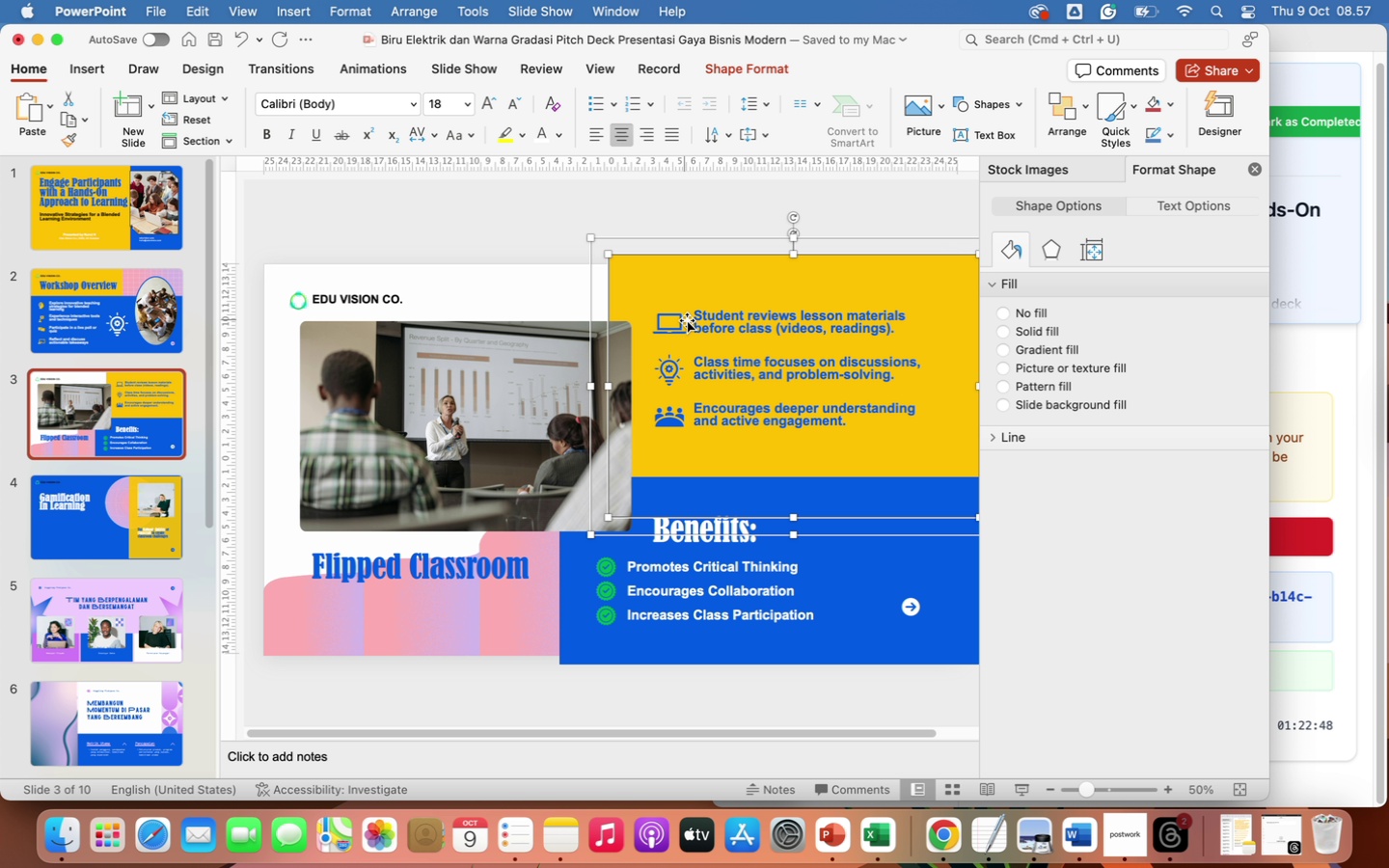 
left_click([706, 322])
 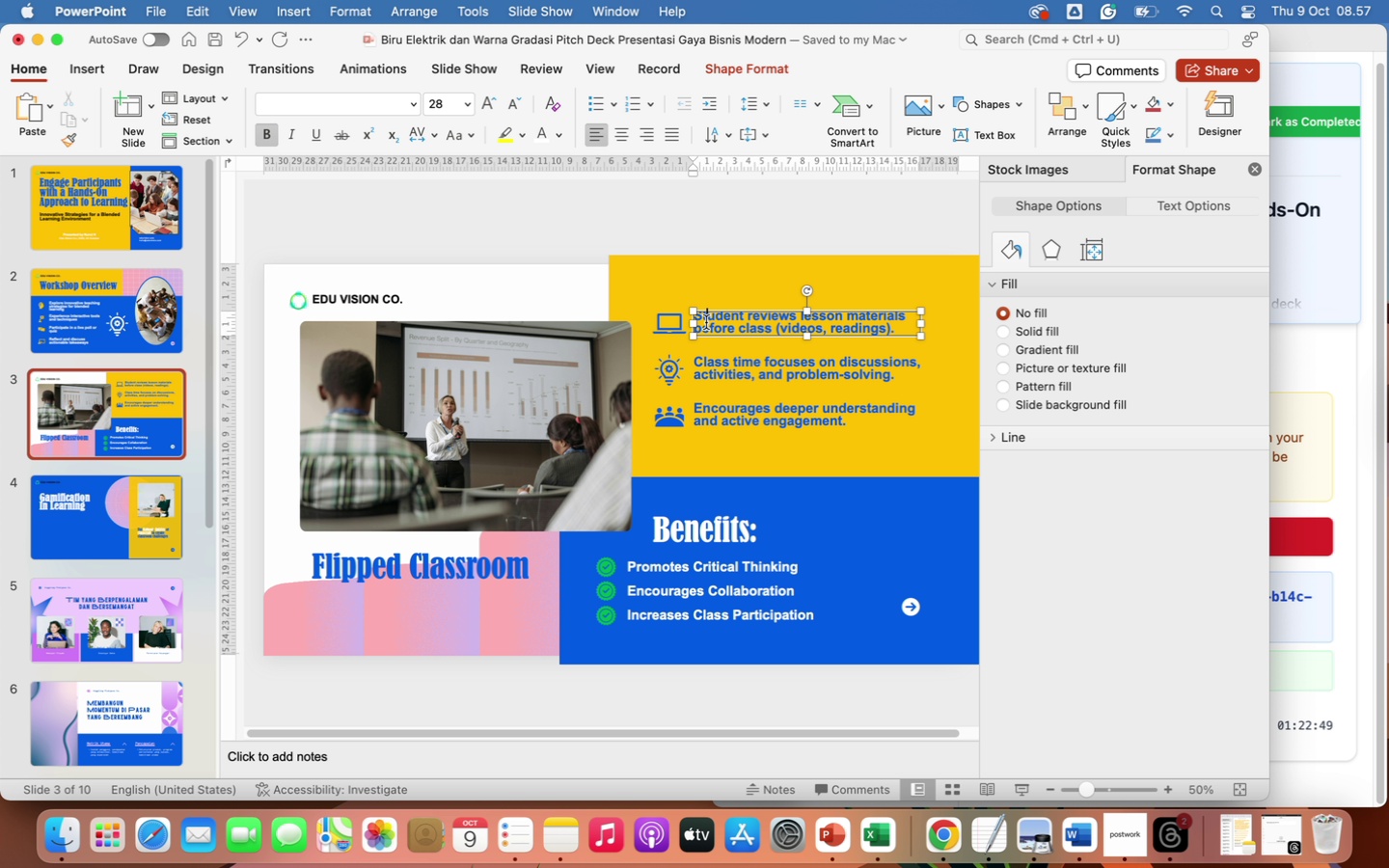 
hold_key(key=ShiftLeft, duration=5.4)
left_click([710, 361])
 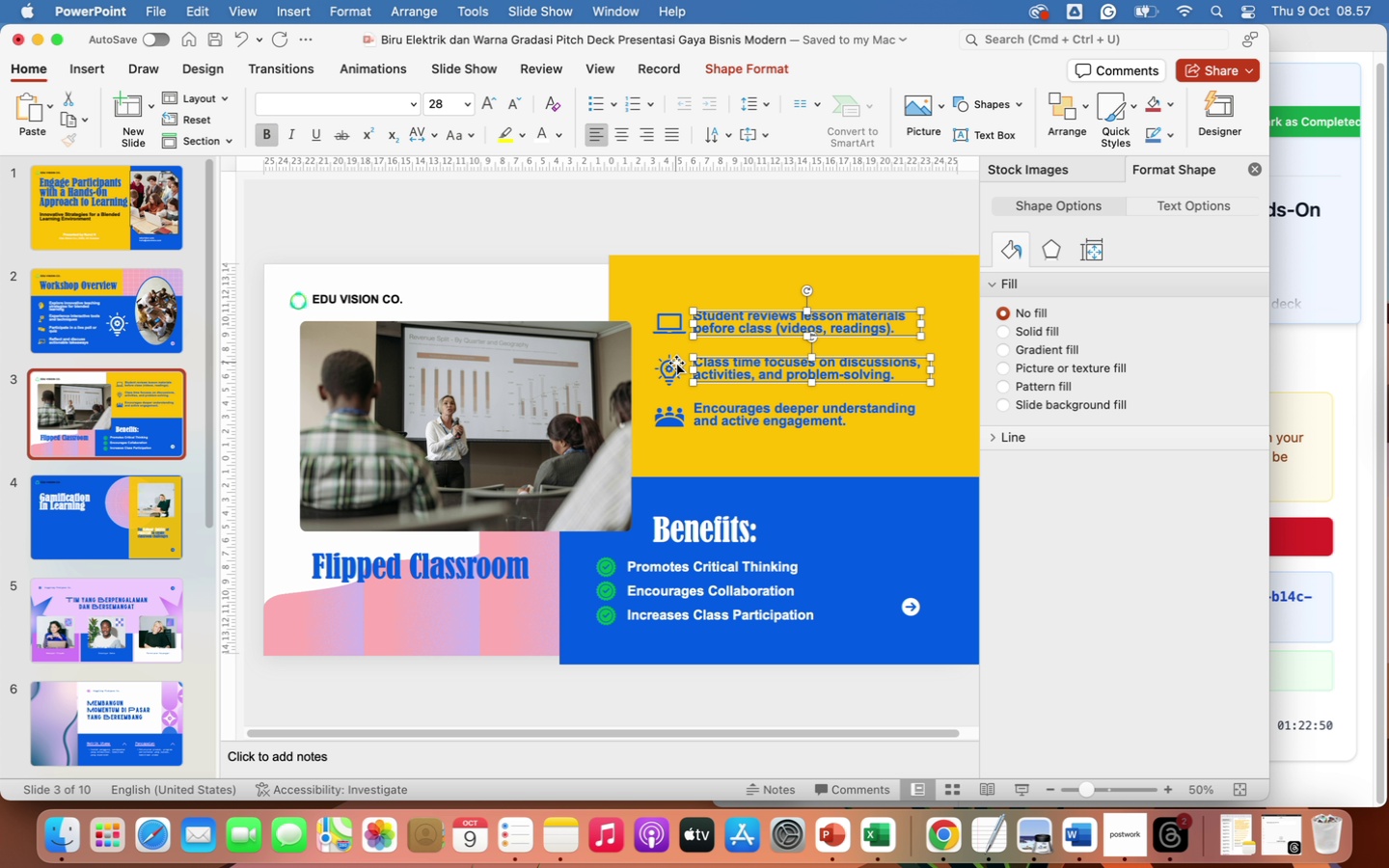 
left_click([670, 364])
 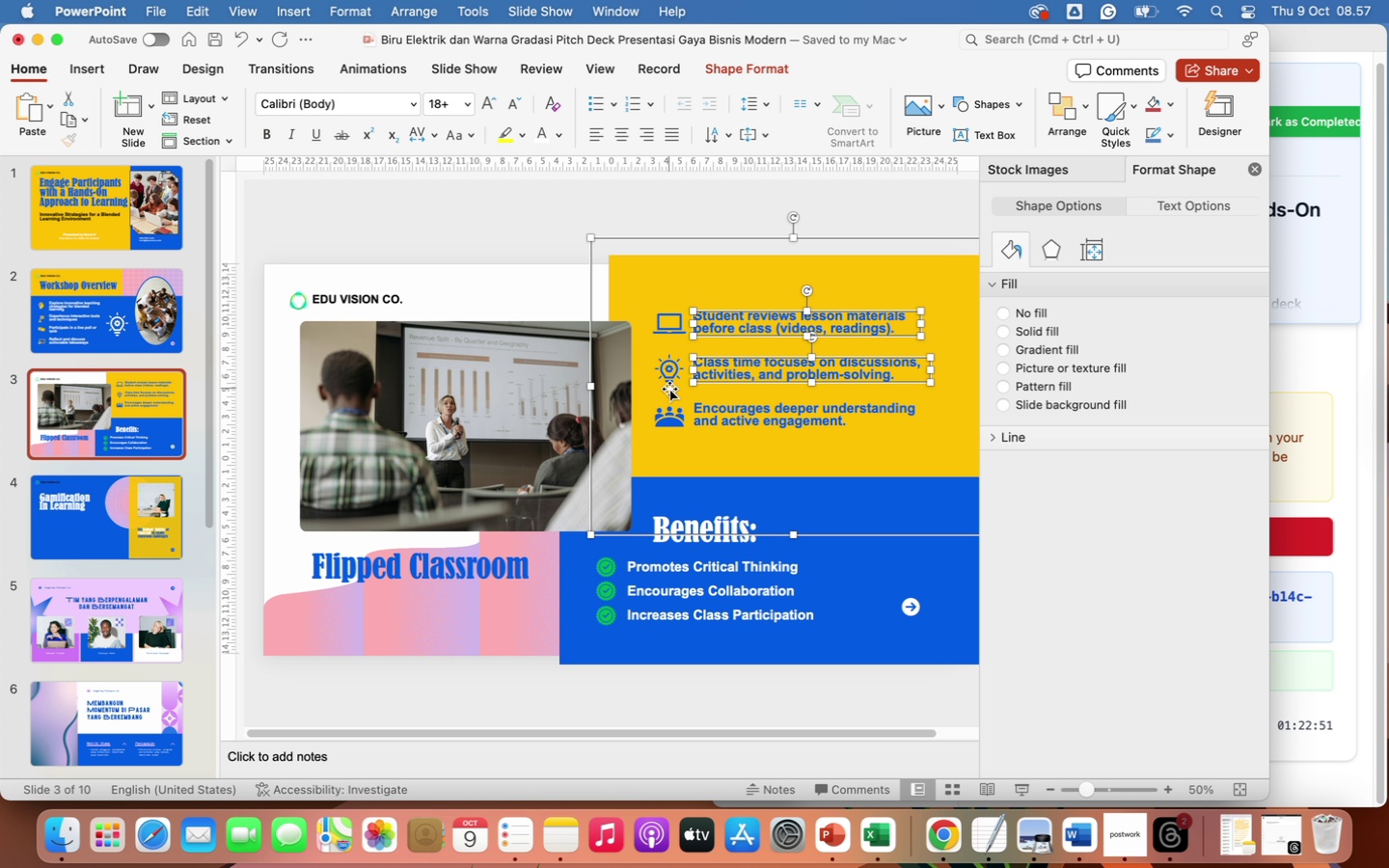 
left_click([669, 404])
 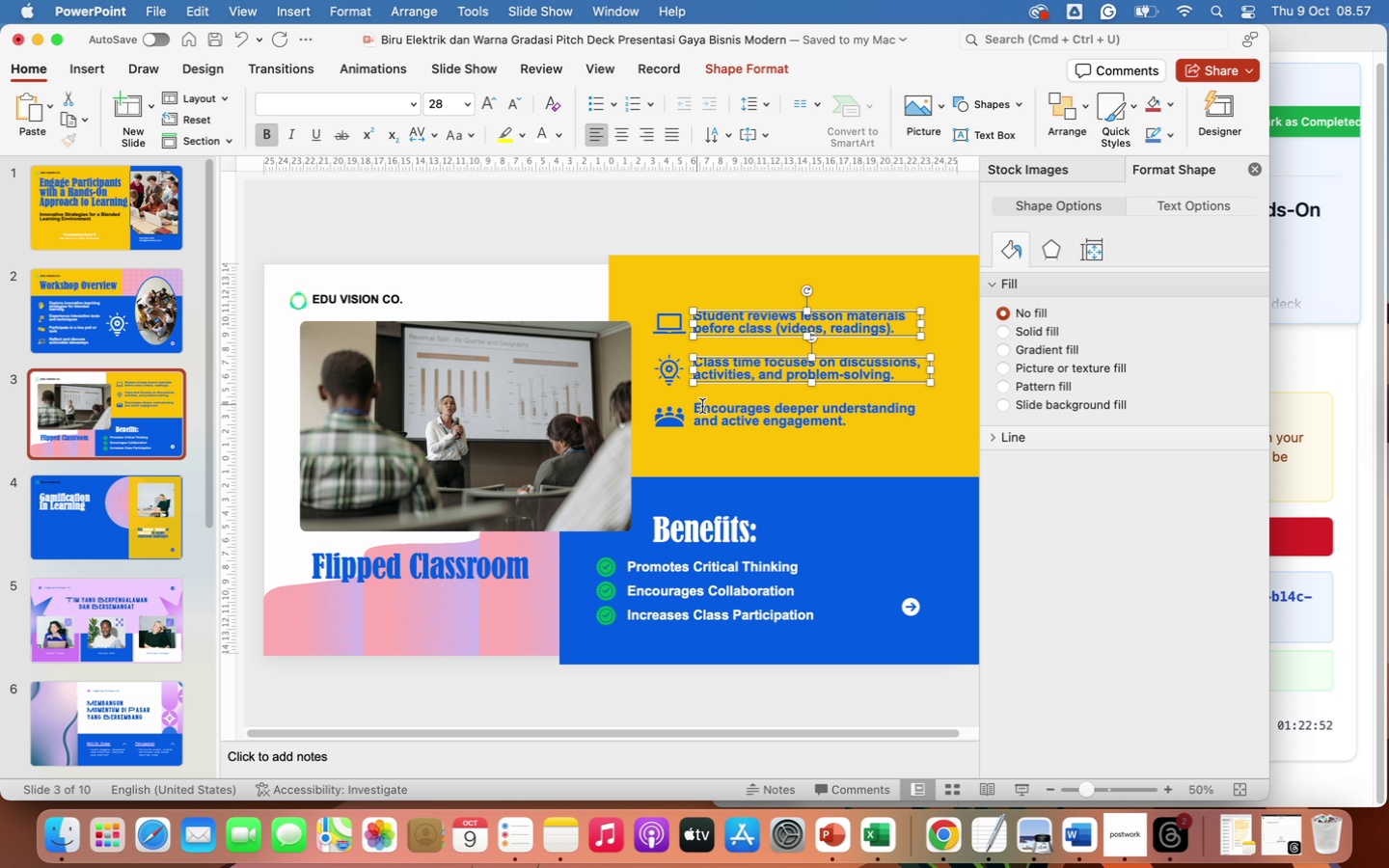 
left_click([712, 408])
 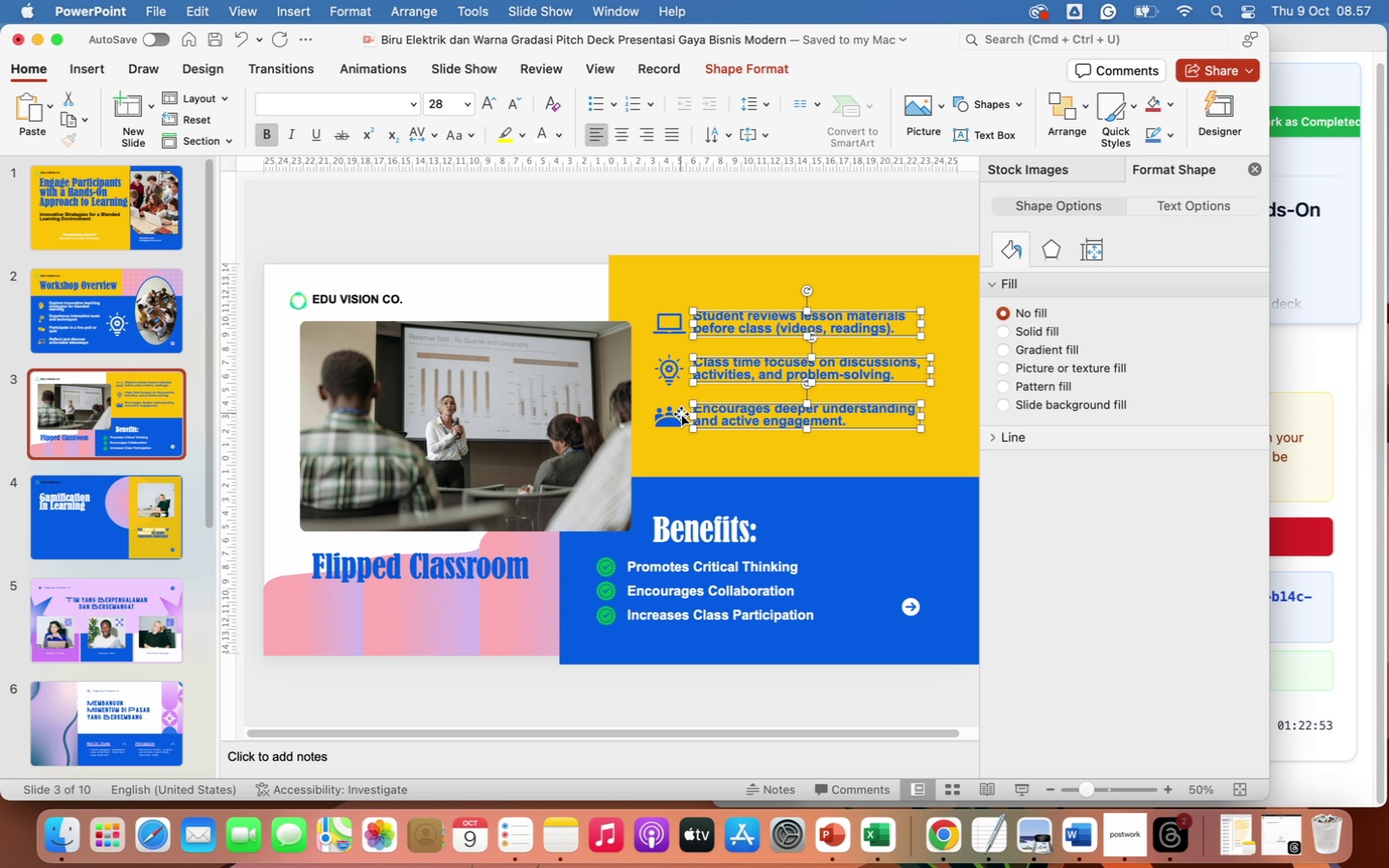 
left_click([681, 414])
 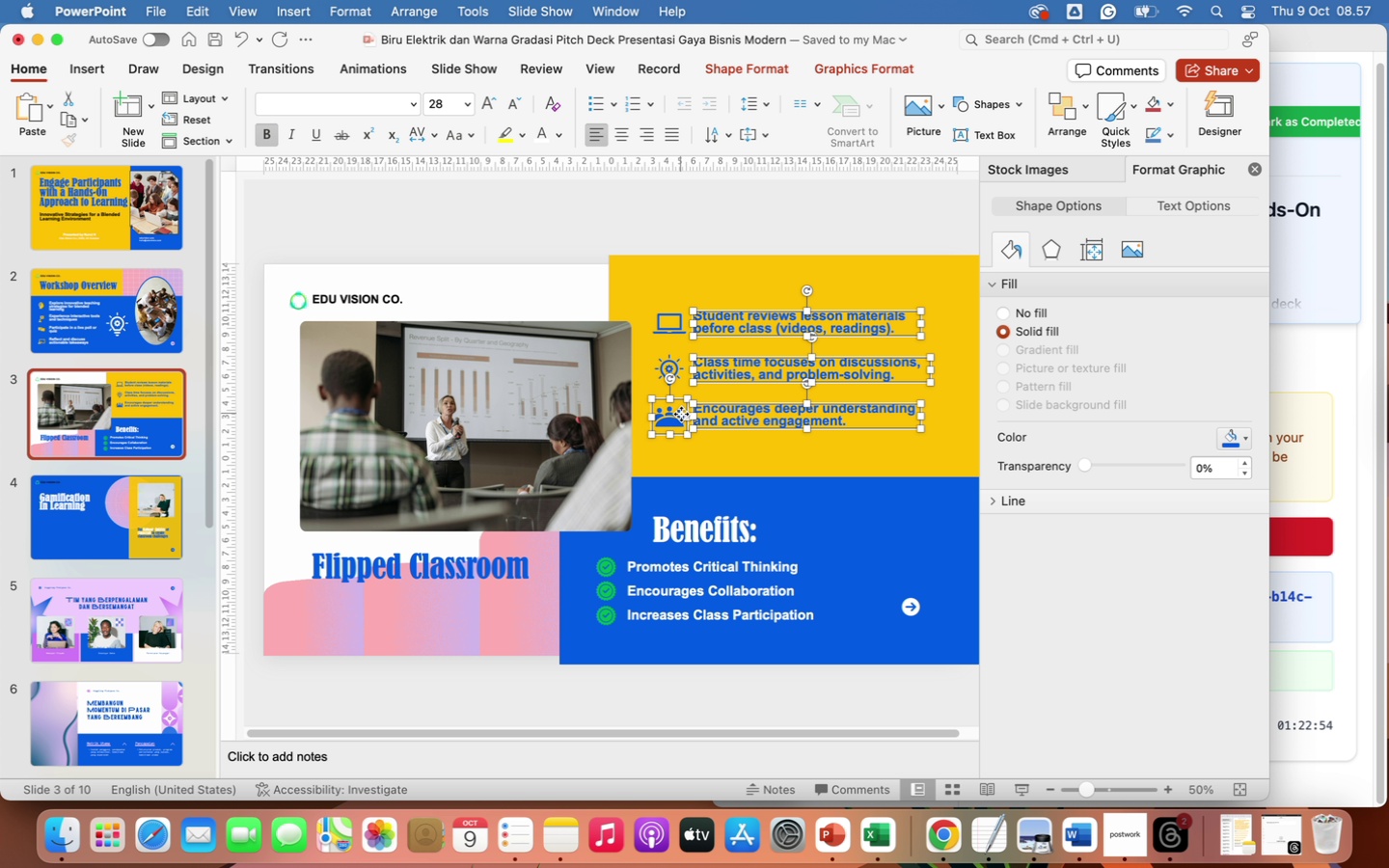 
right_click([681, 414])
 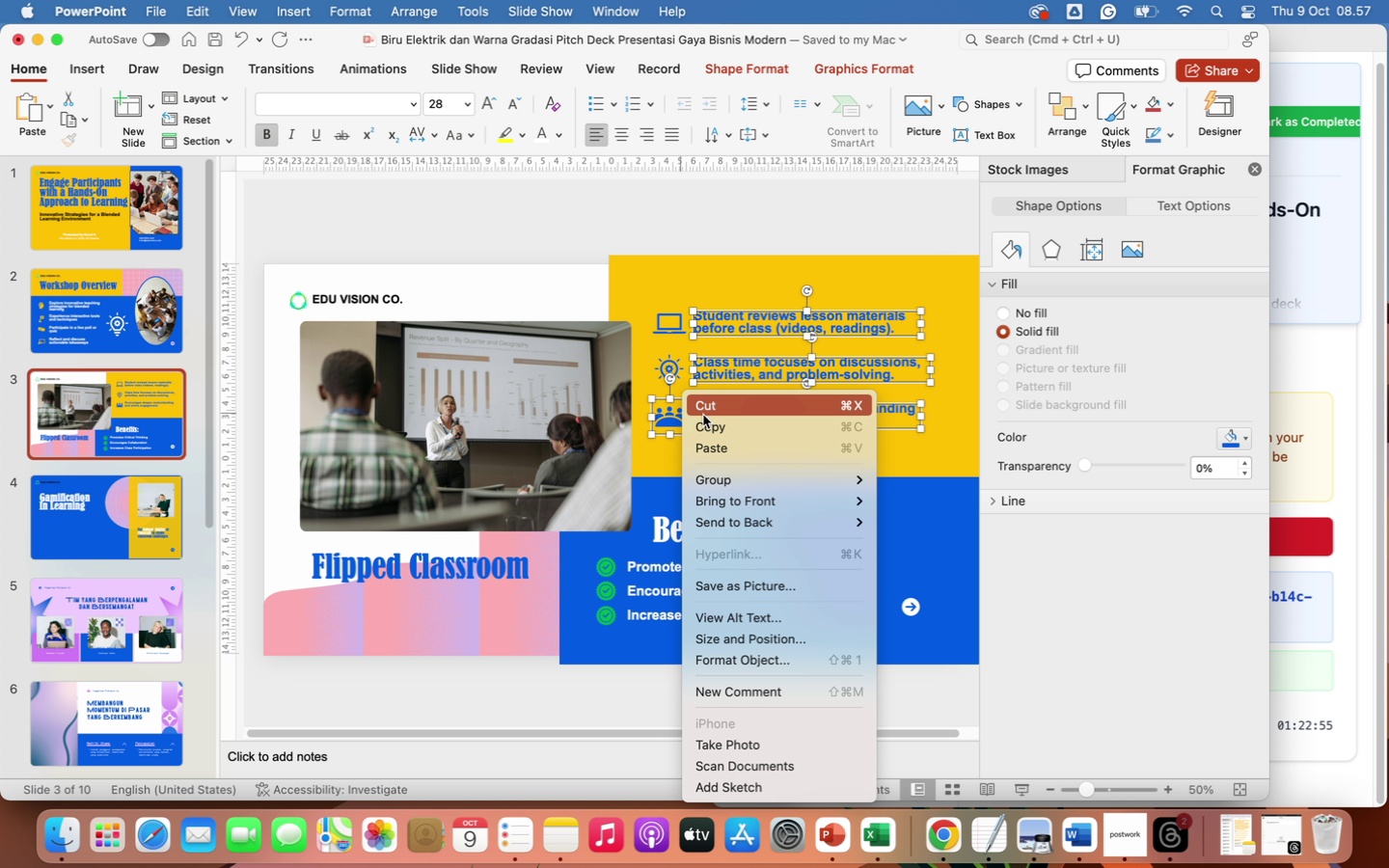 
left_click([710, 425])
 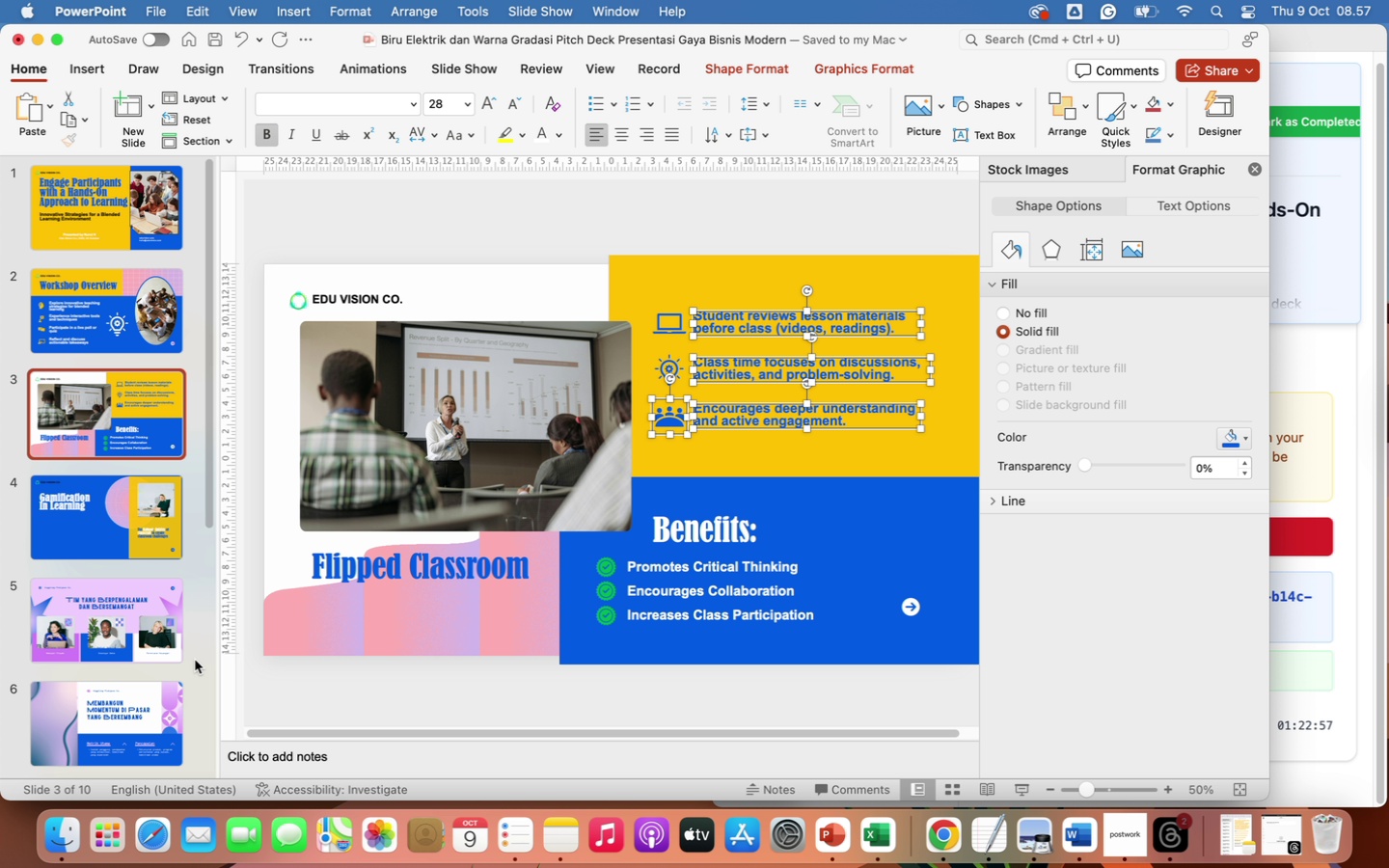 
left_click([121, 540])
 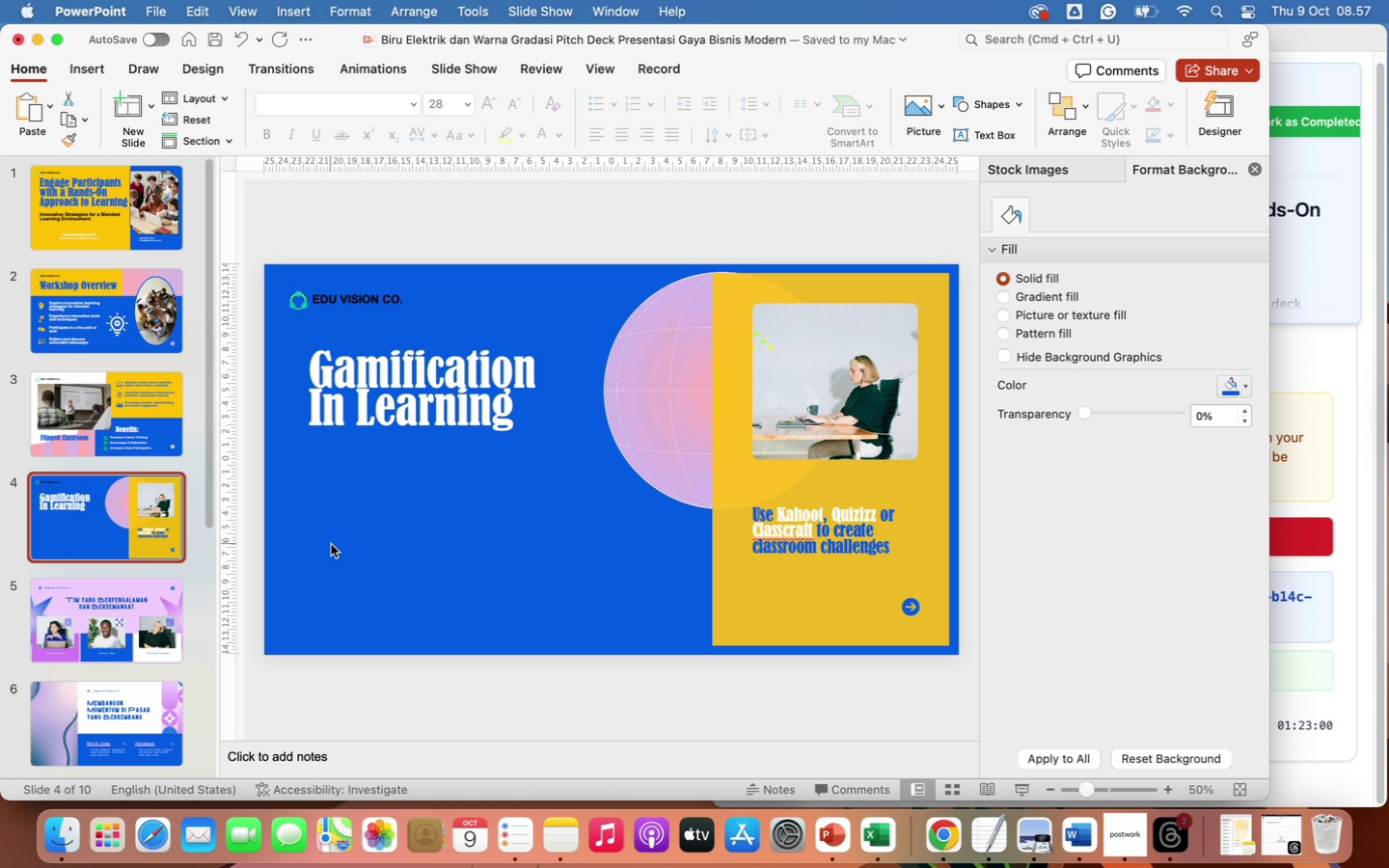 
right_click([364, 511])
 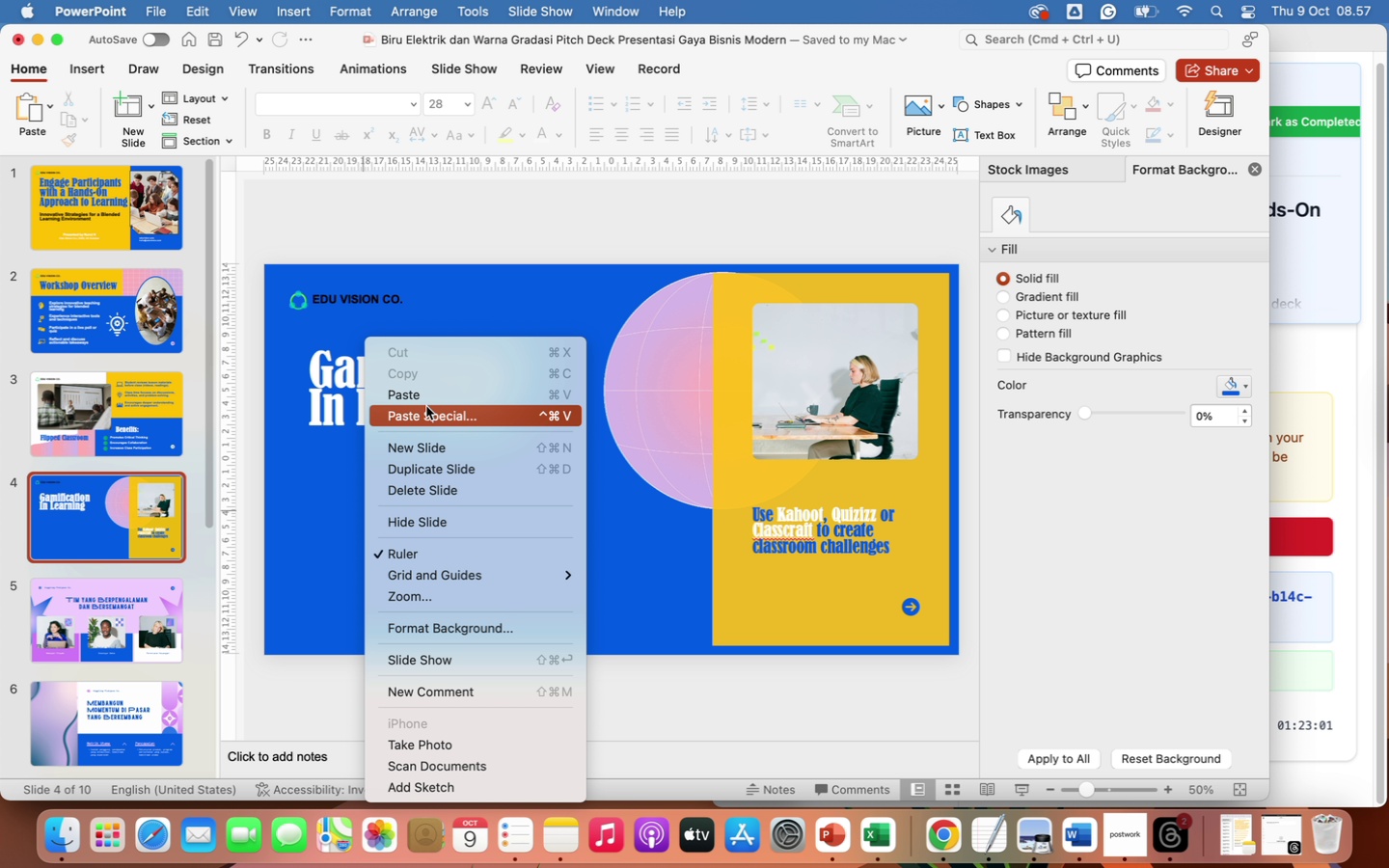 
left_click([422, 398])
 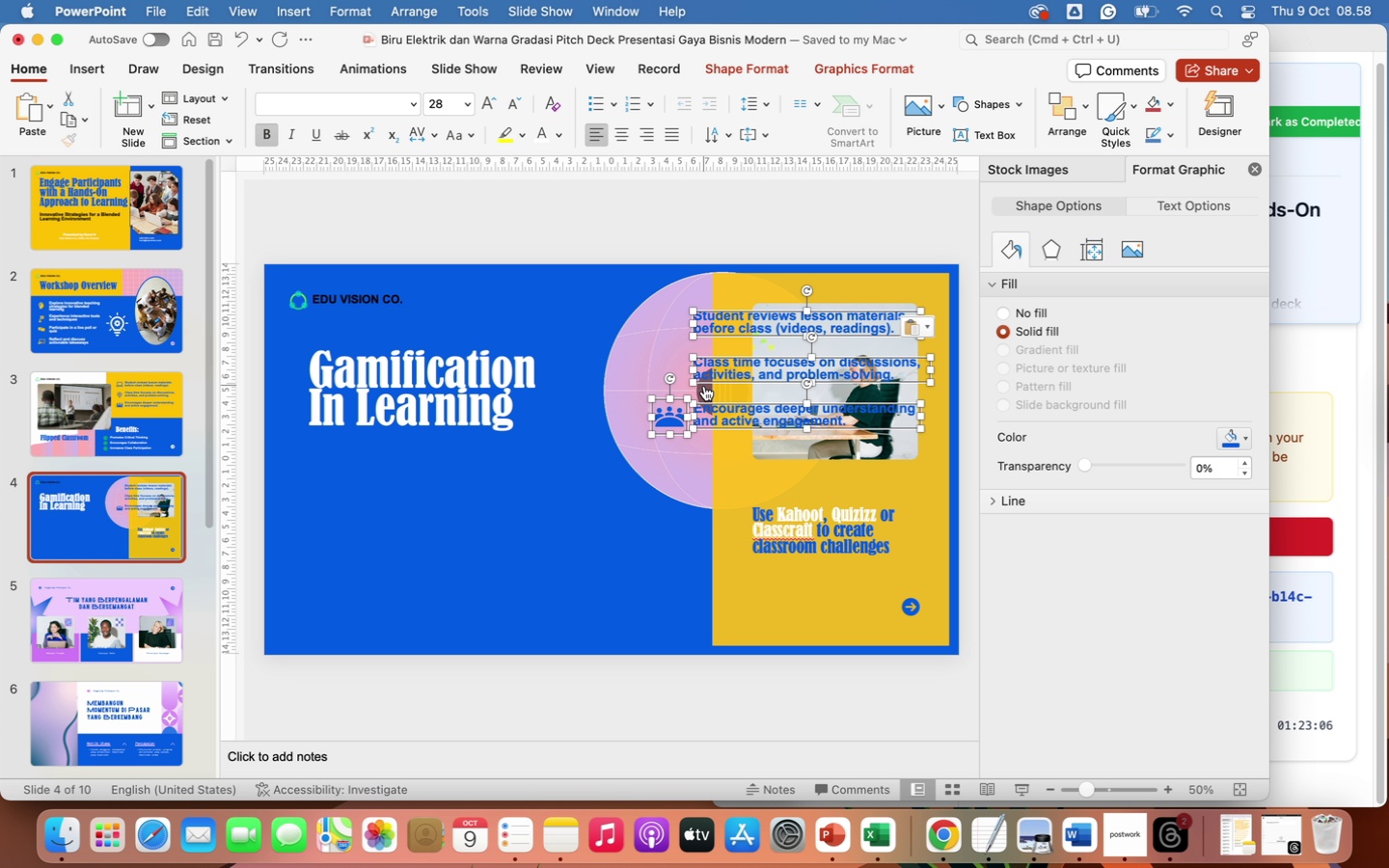 
wait(5.87)
 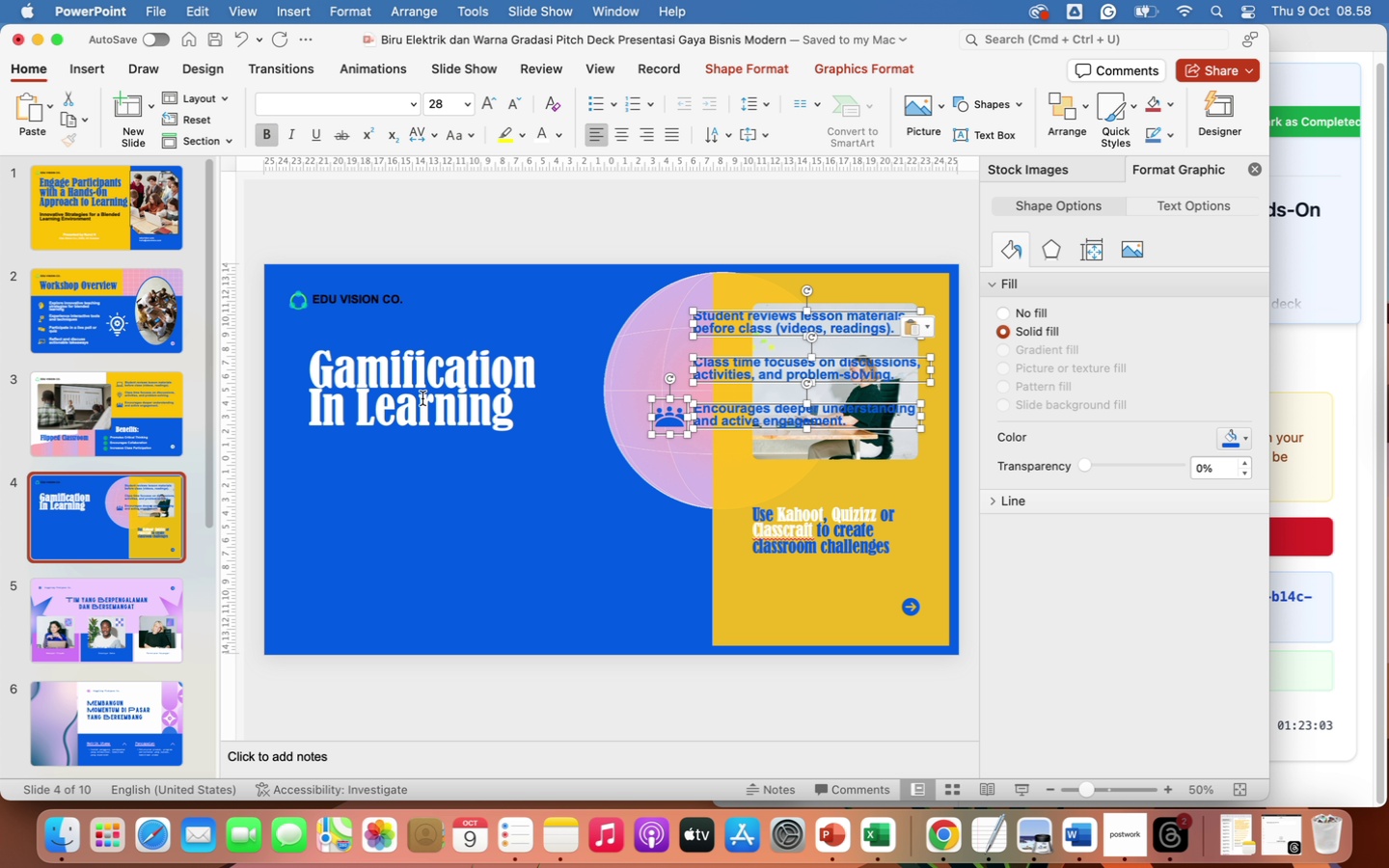 
left_click_drag(start_coordinate=[702, 384], to_coordinate=[356, 569])
 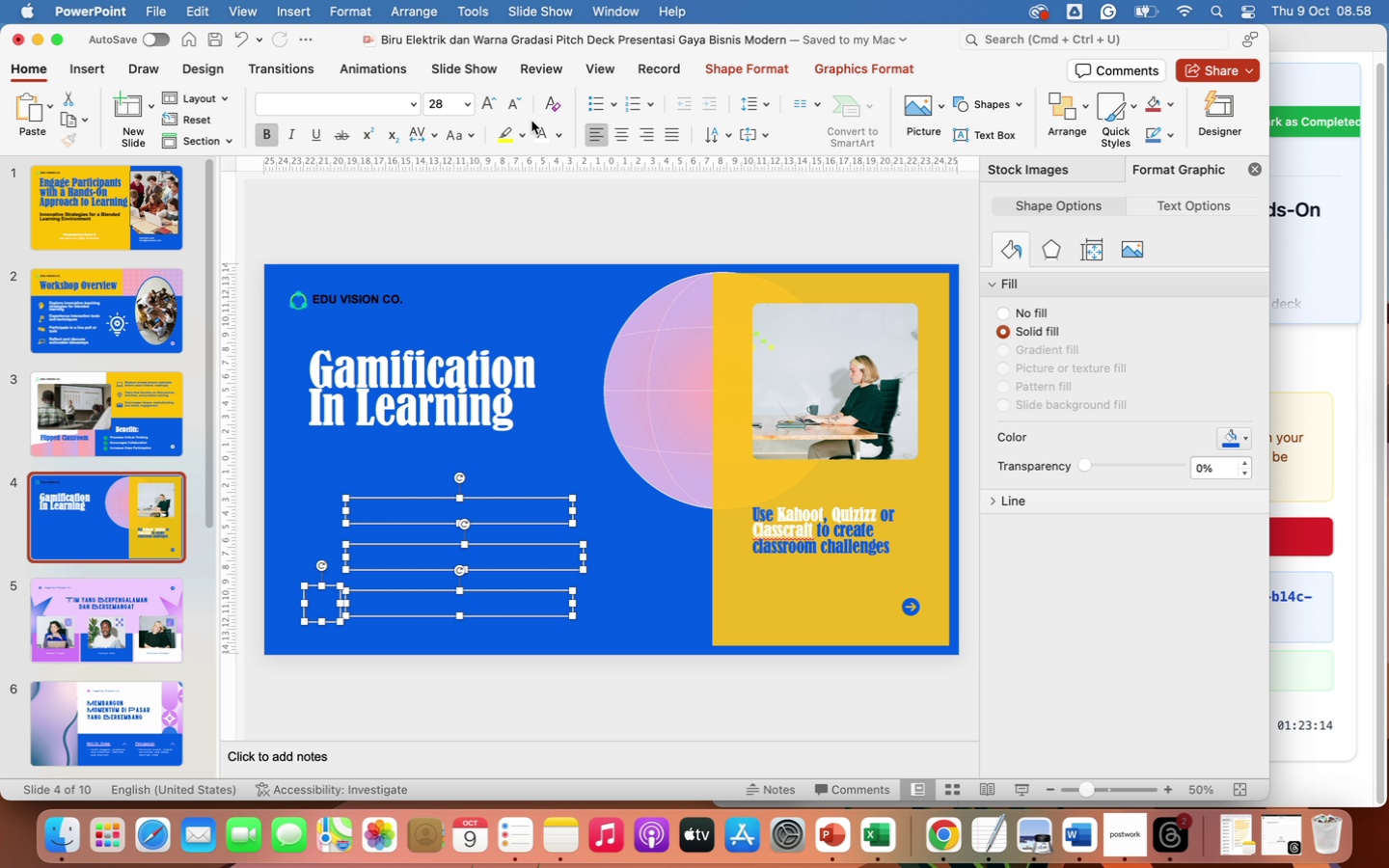 
left_click([541, 135])
 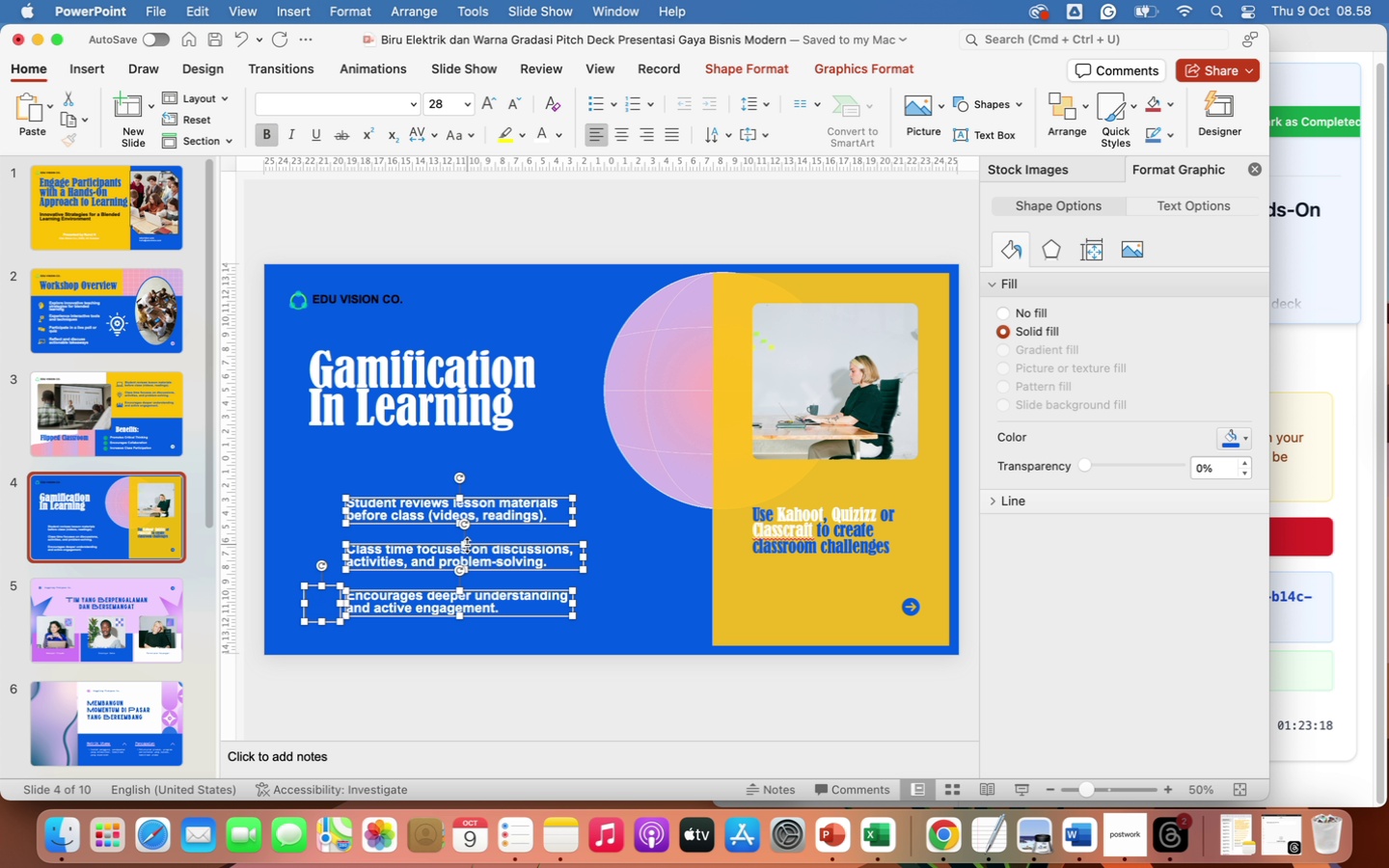 
left_click_drag(start_coordinate=[435, 537], to_coordinate=[443, 506])
 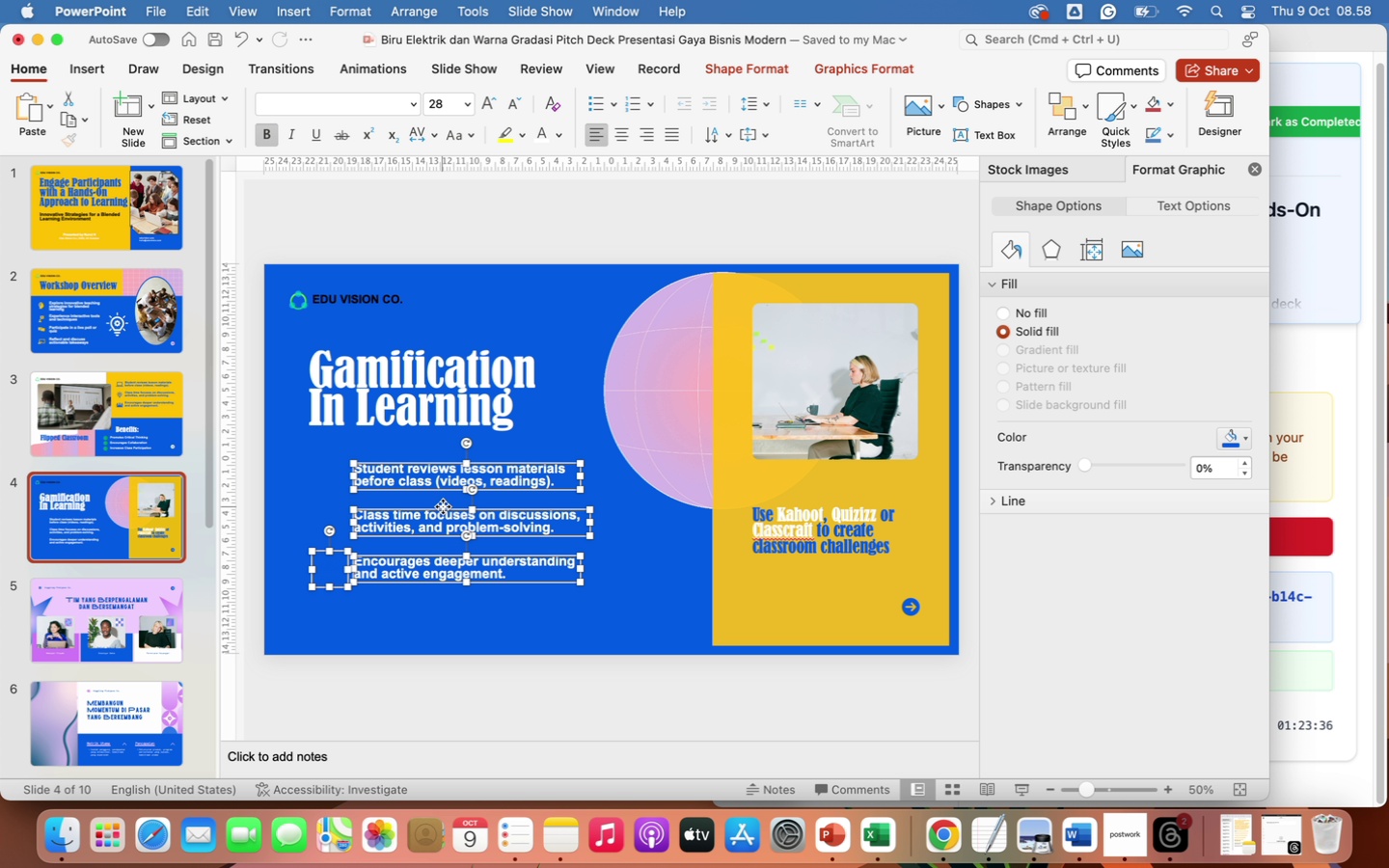 
wait(18.49)
 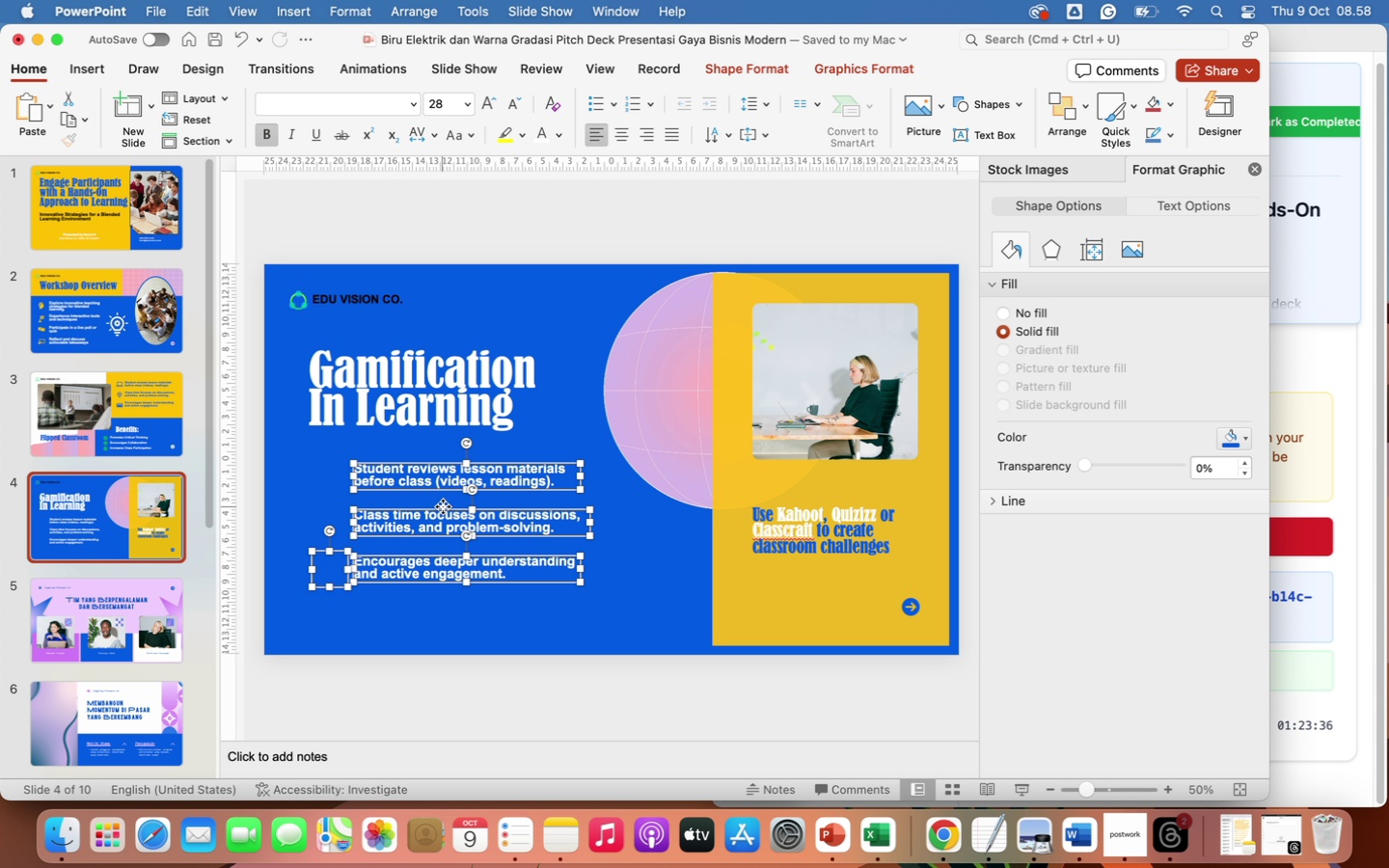 
left_click_drag(start_coordinate=[364, 470], to_coordinate=[561, 492])
 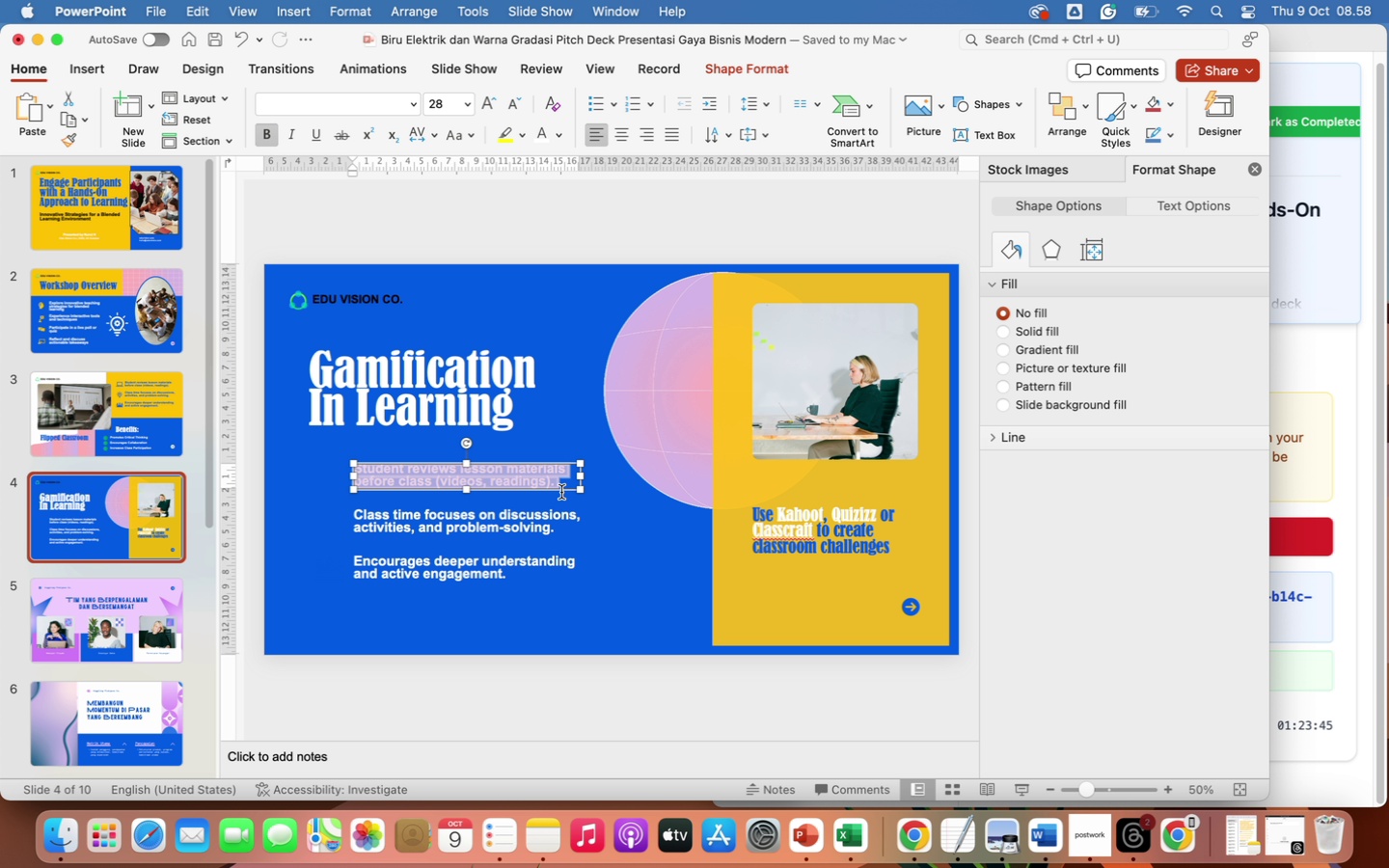 
type(Integrates game elements (points, levels, rewardd)
key(Backspace)
 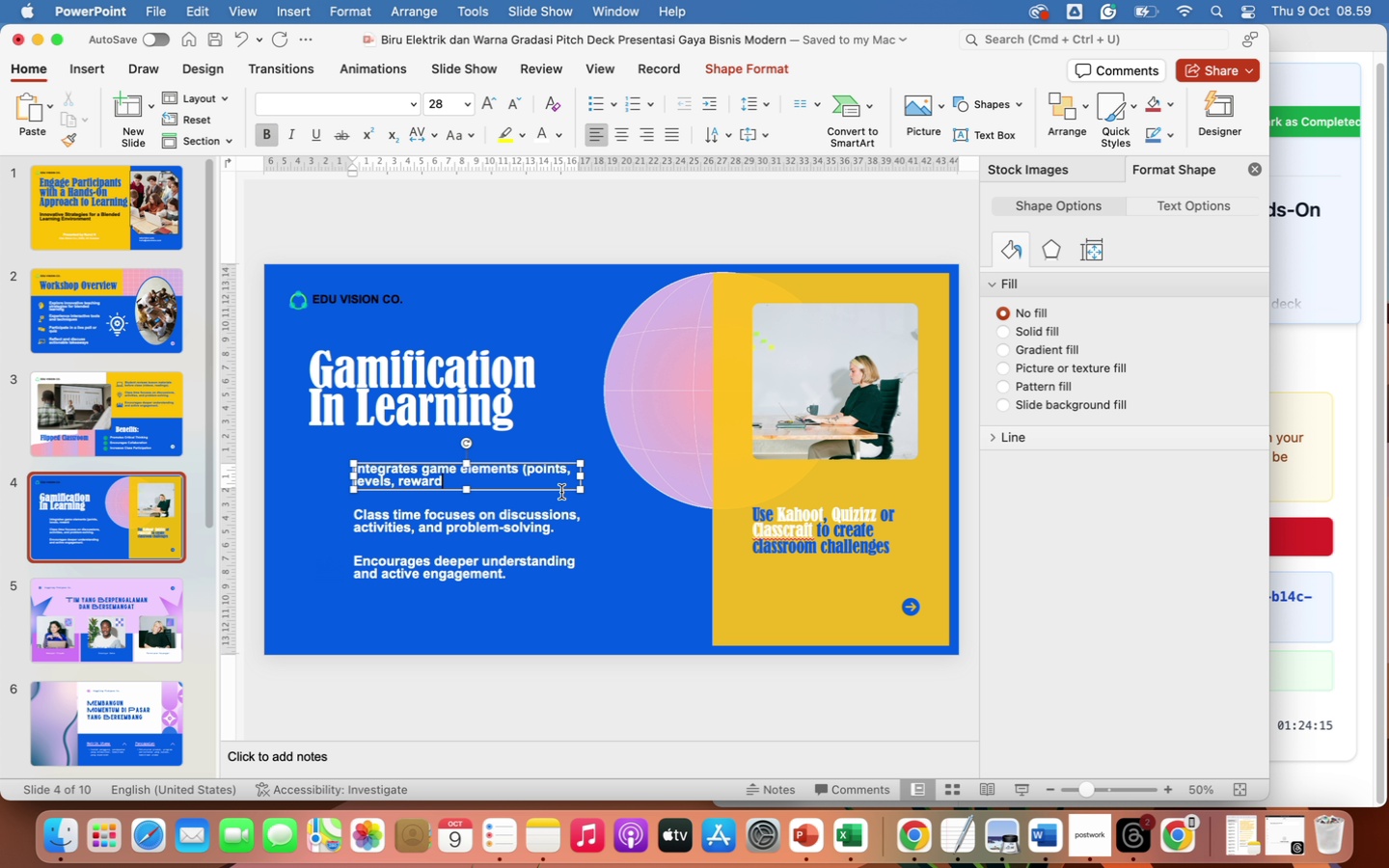 
type(s in)
key(Backspace)
key(Backspace)
key(Backspace)
type() into lessons)
 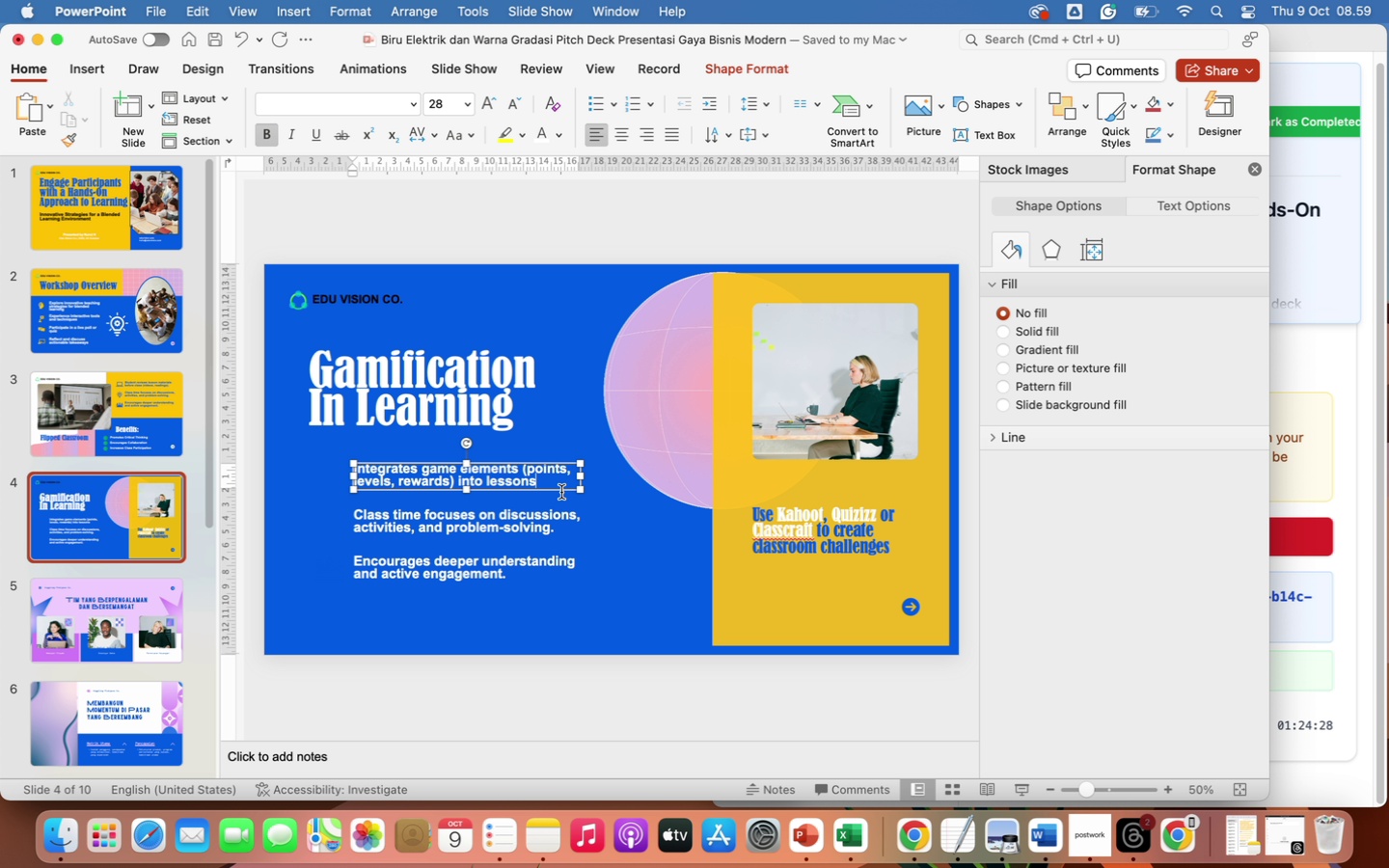 
left_click_drag(start_coordinate=[359, 514], to_coordinate=[562, 529])
 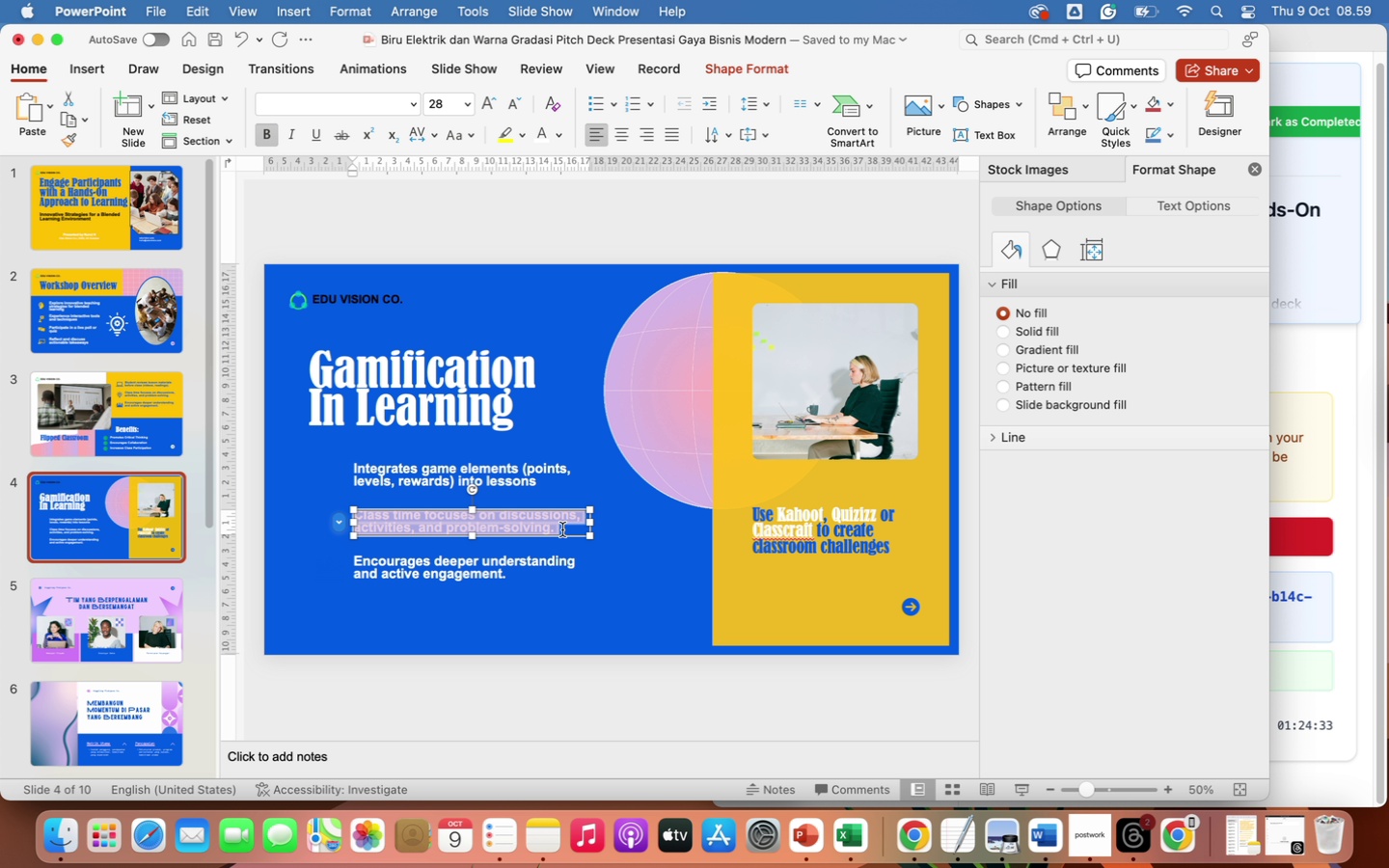 
type(En)
 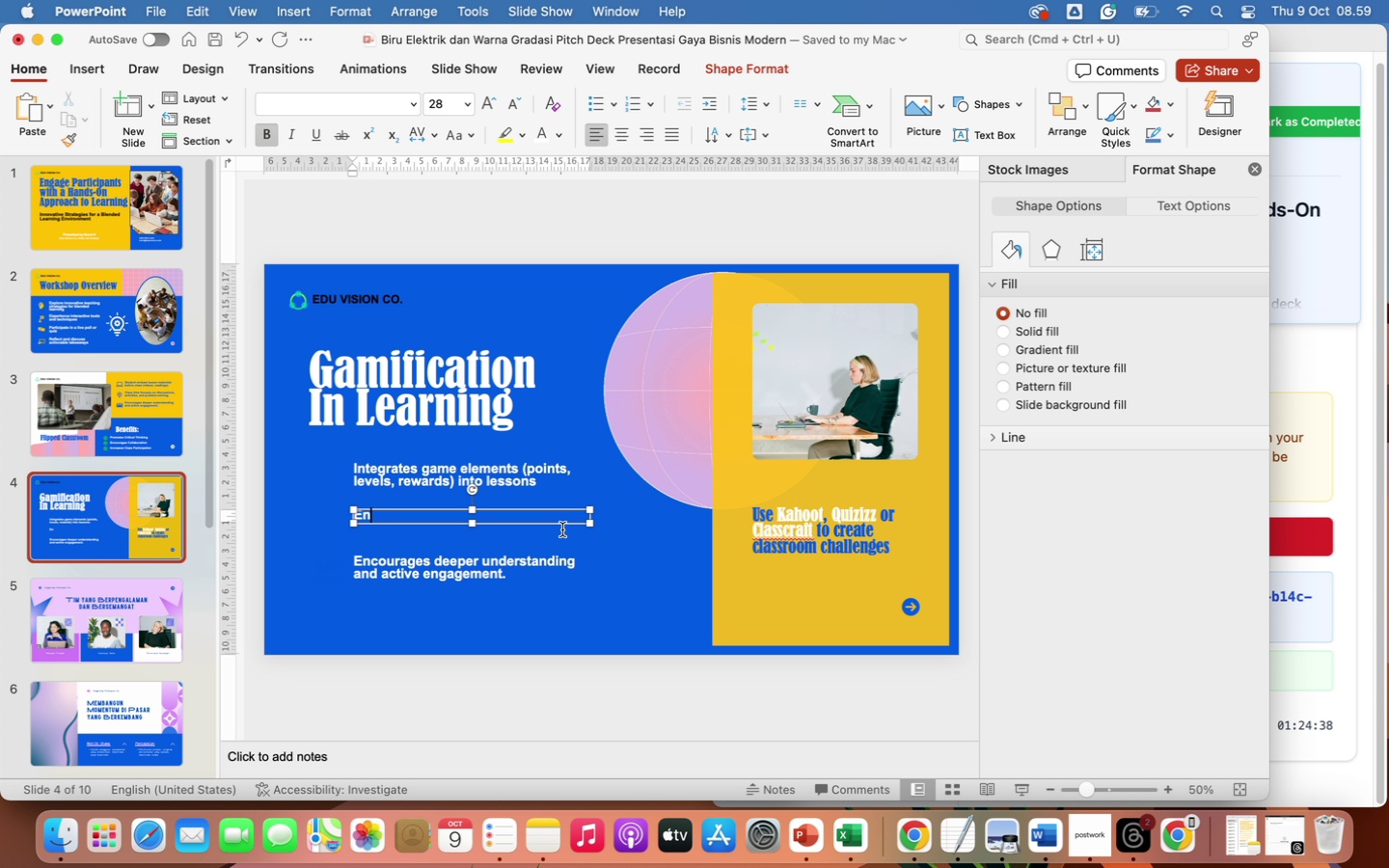 
wait(5.1)
 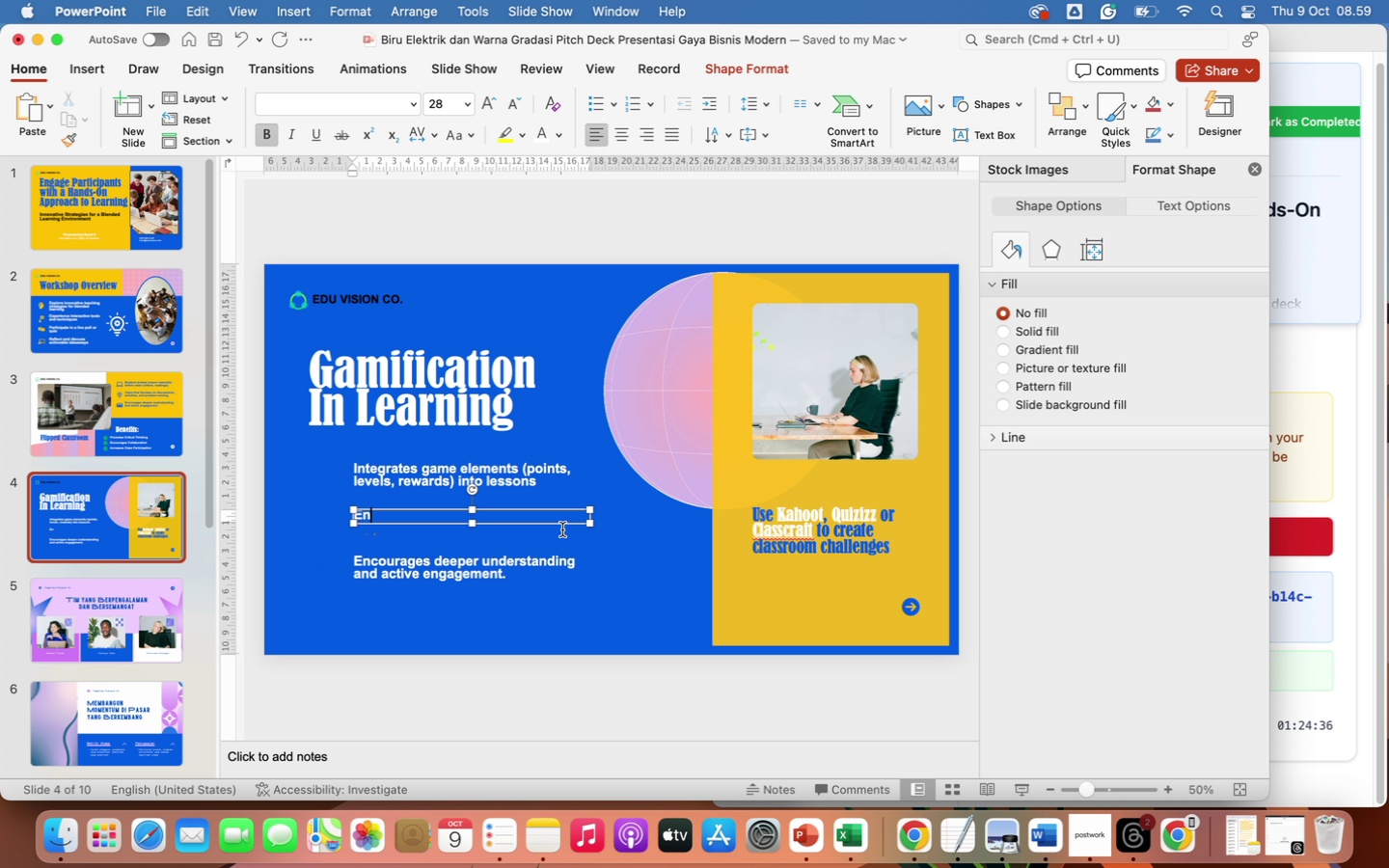 
type(hances motivation and competitiveness.)
 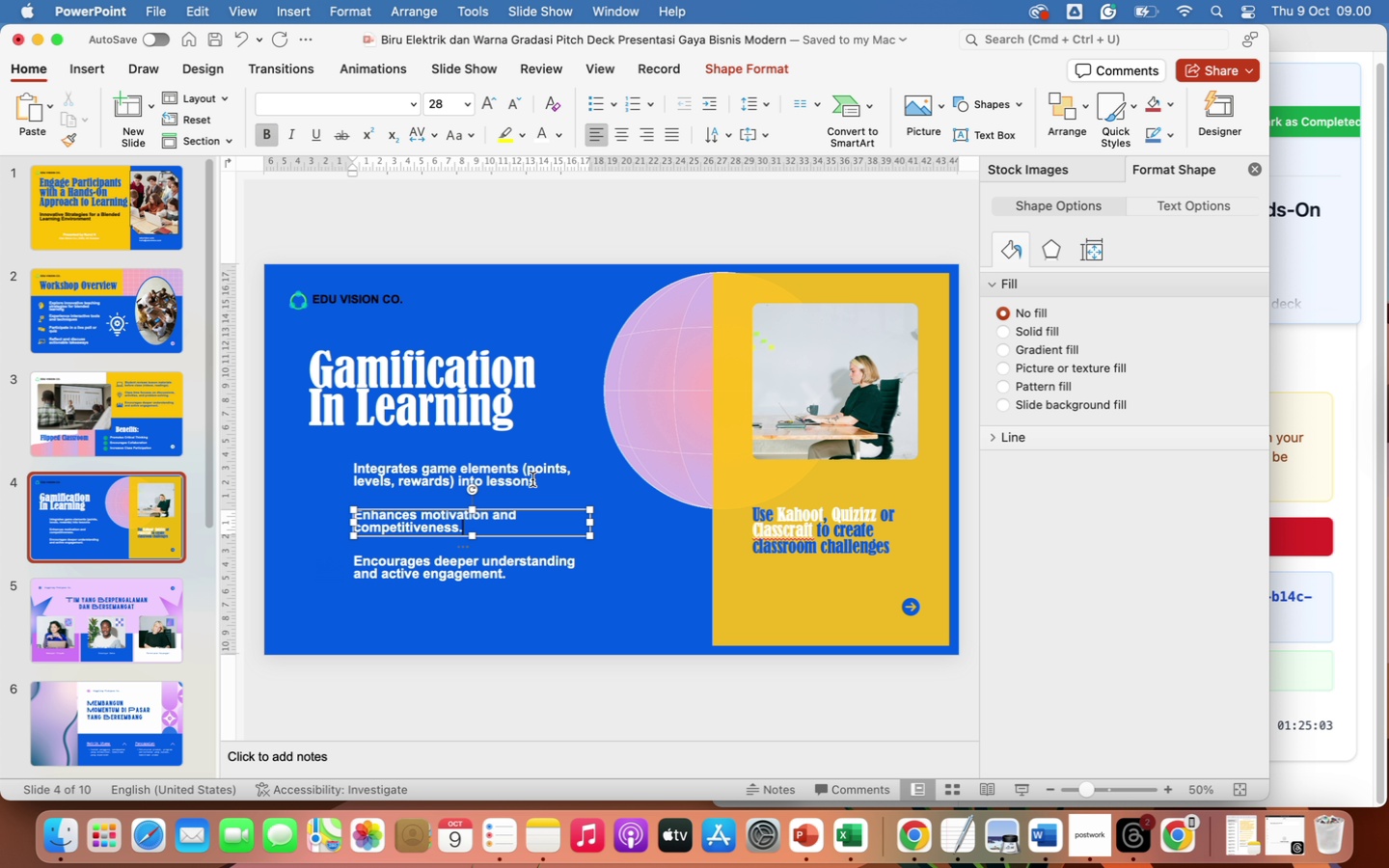 
left_click([538, 480])
 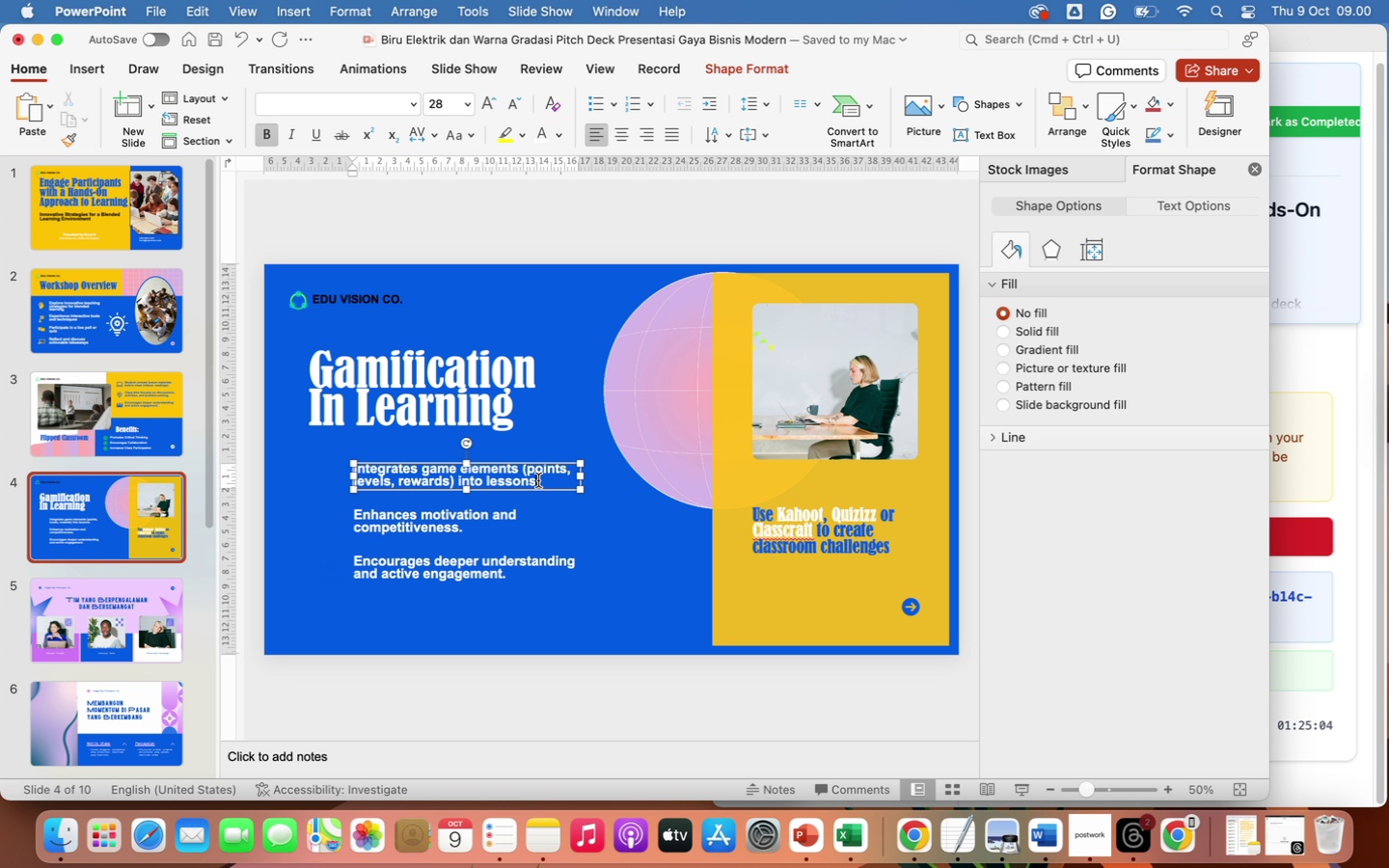 
key(Period)
 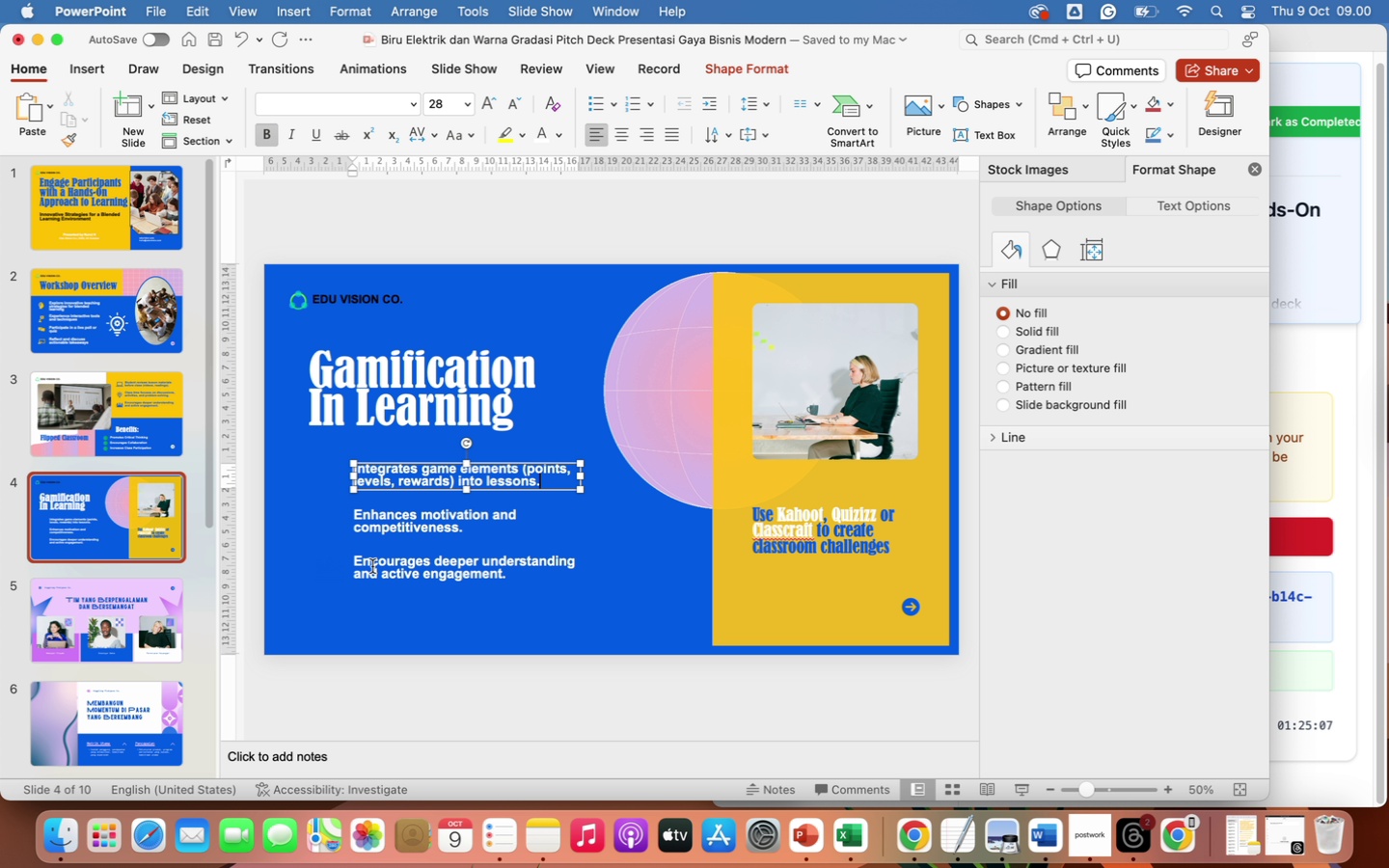 
left_click_drag(start_coordinate=[356, 563], to_coordinate=[538, 582])
 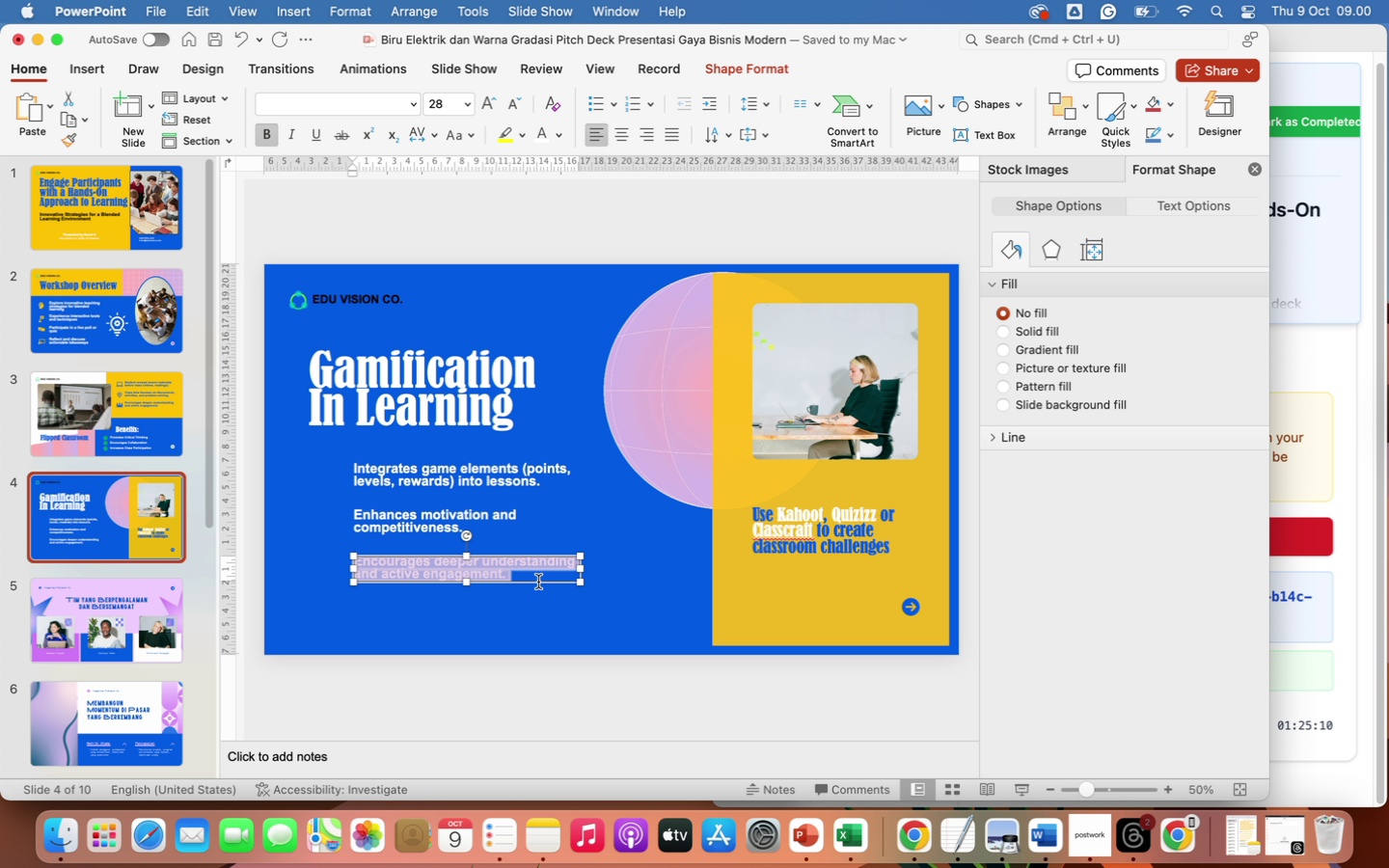 
type(makes learning fun and global-oriented.)
 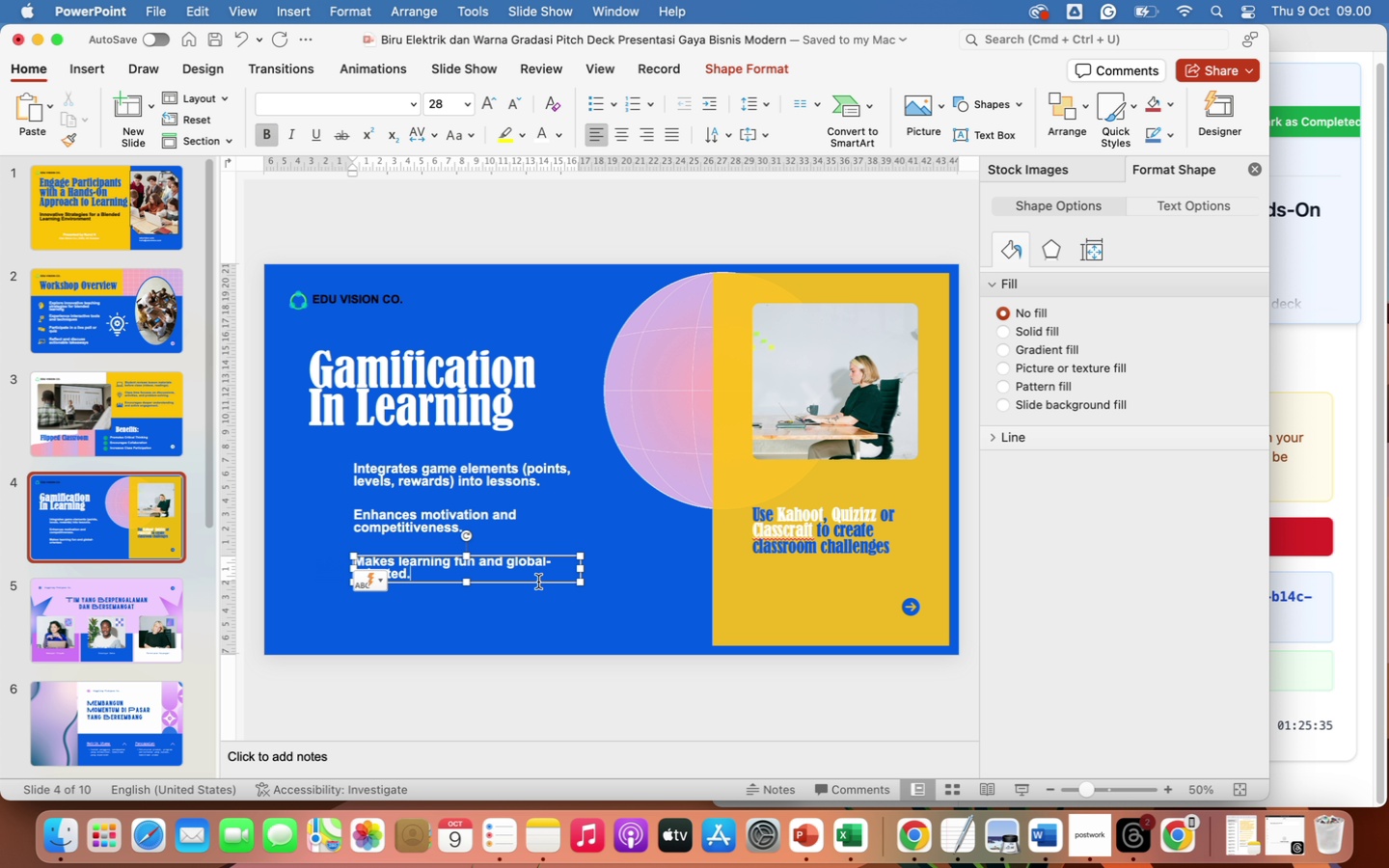 
wait(7.61)
 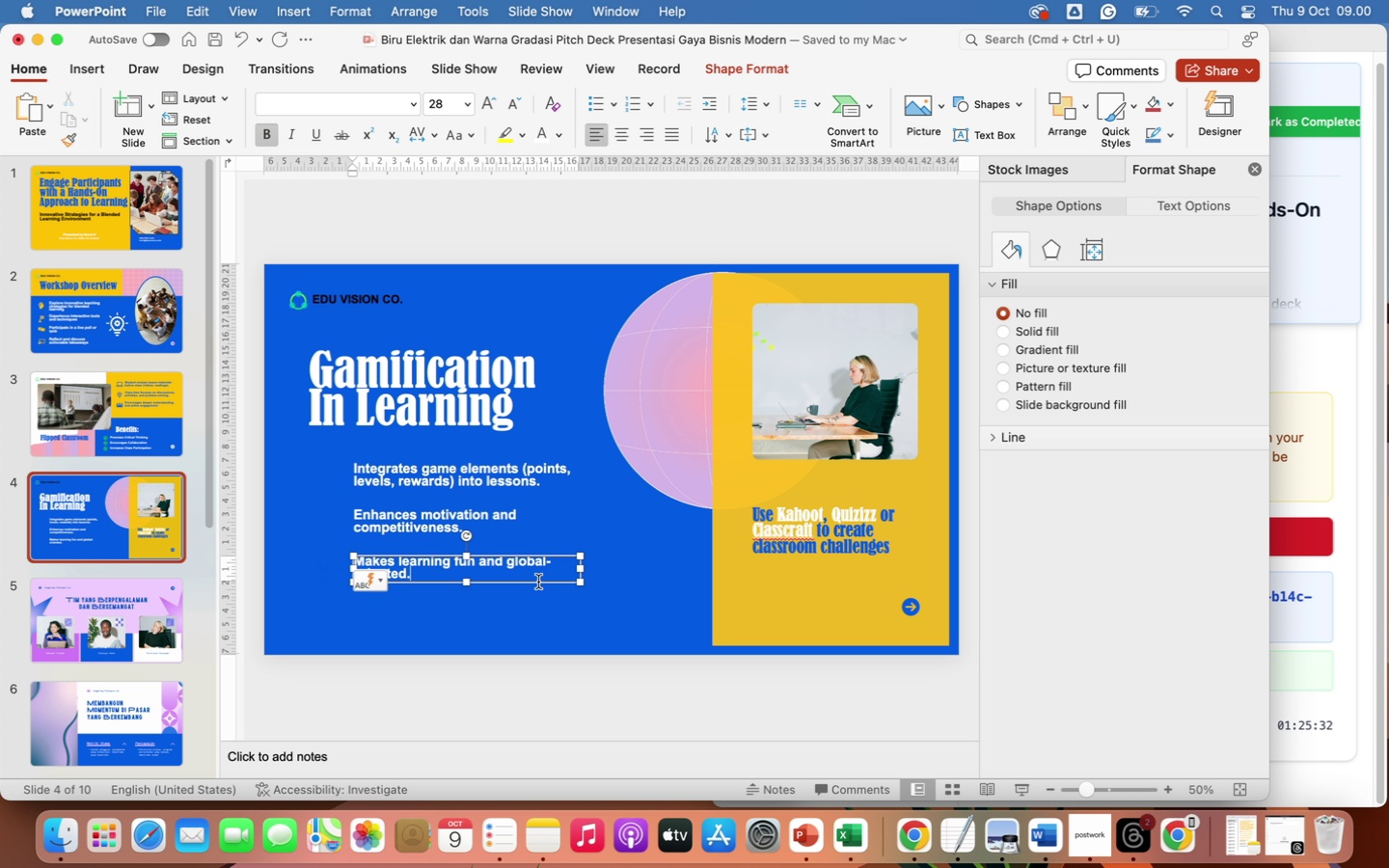 
left_click([823, 414])
 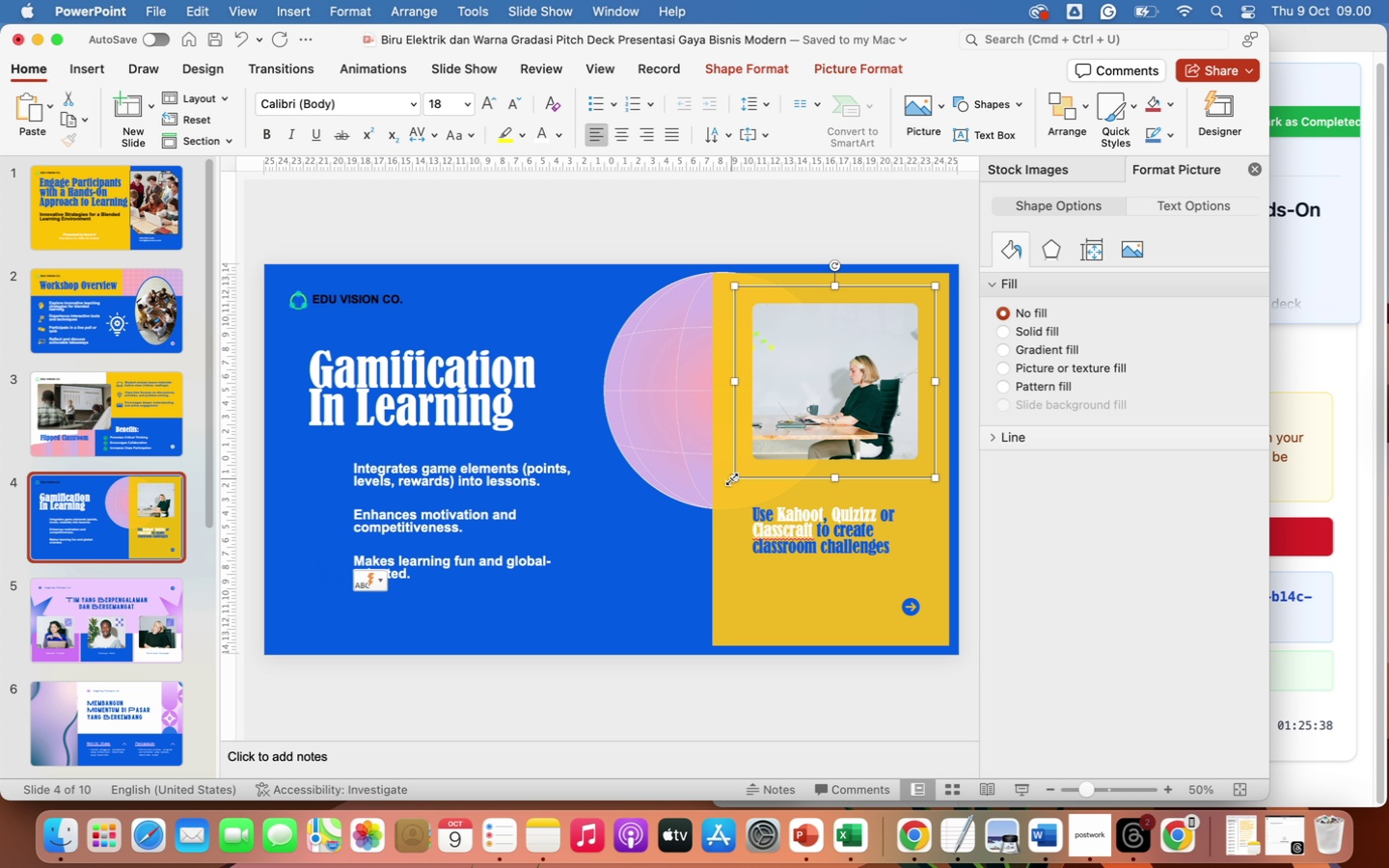 
left_click_drag(start_coordinate=[732, 479], to_coordinate=[706, 507])
 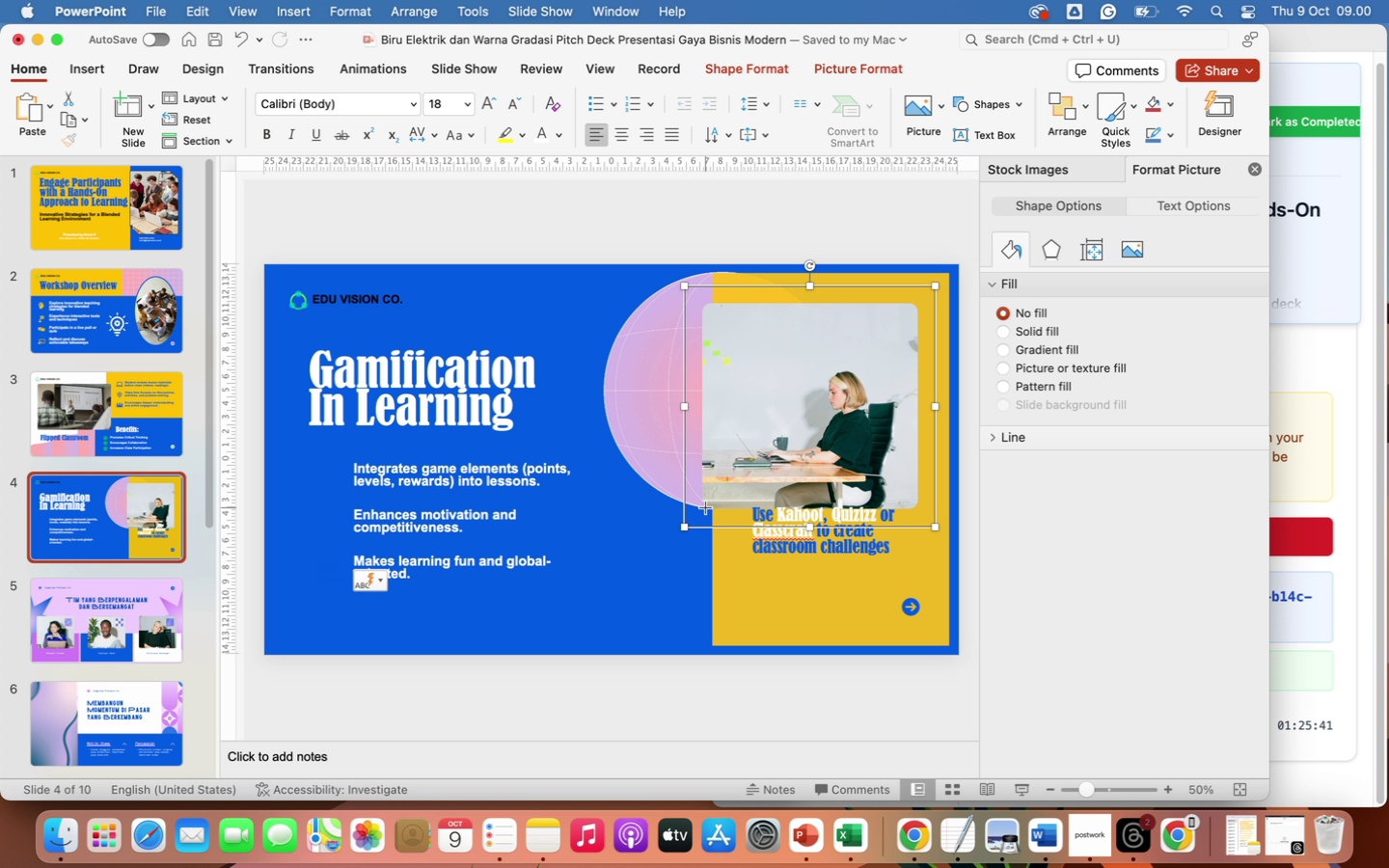 
left_click([798, 556])
 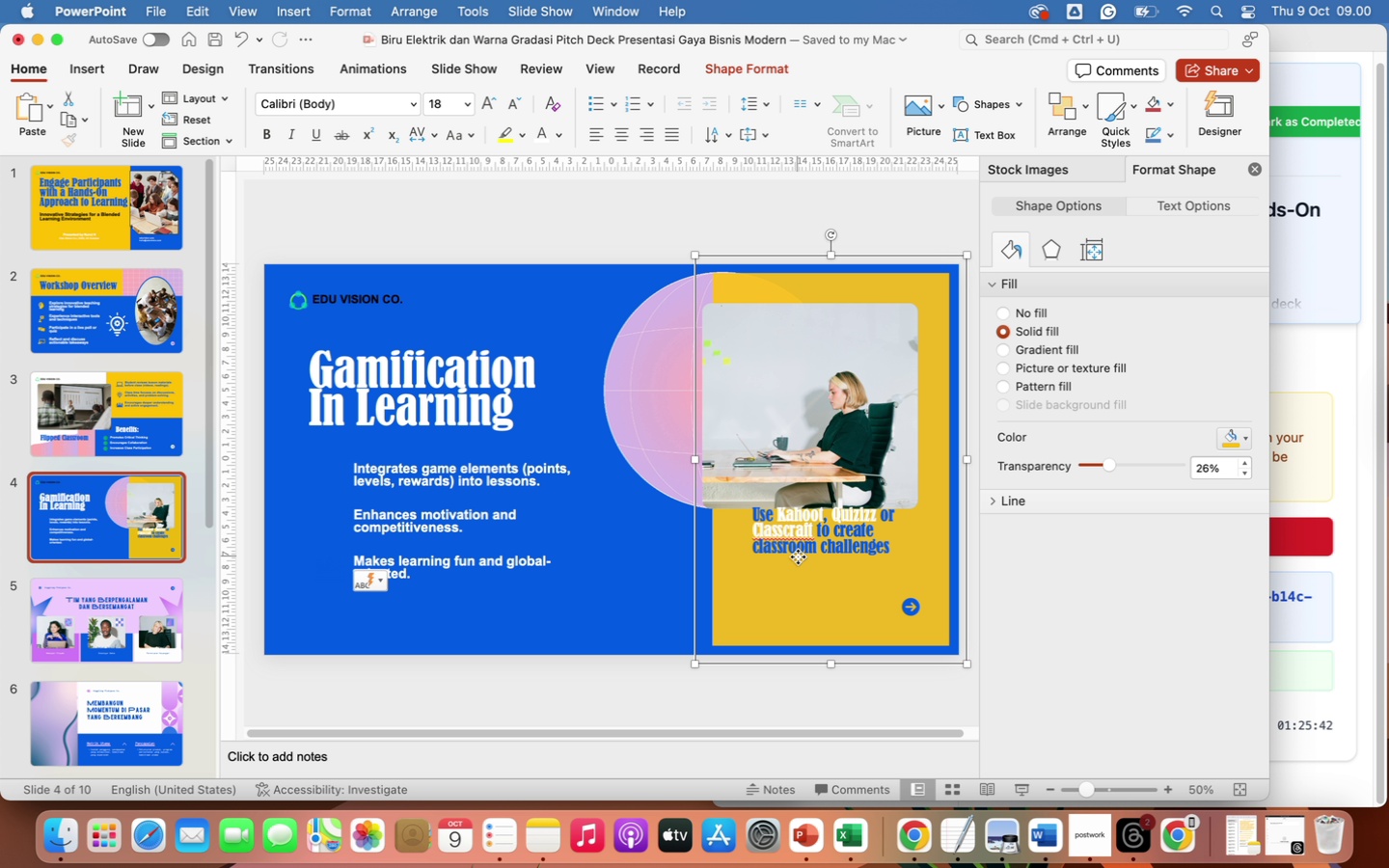 
left_click([797, 539])
 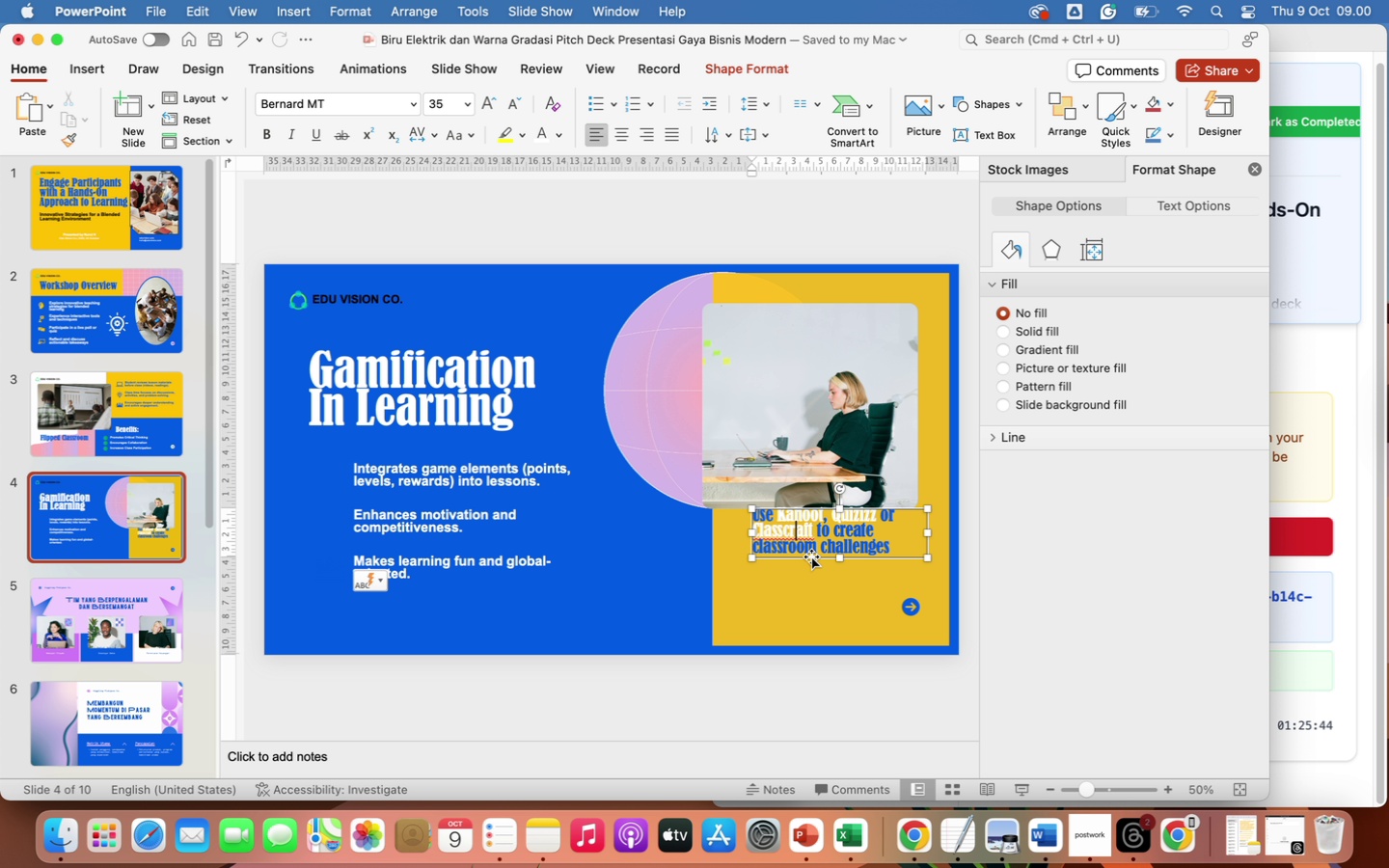 
left_click_drag(start_coordinate=[811, 556], to_coordinate=[811, 584])
 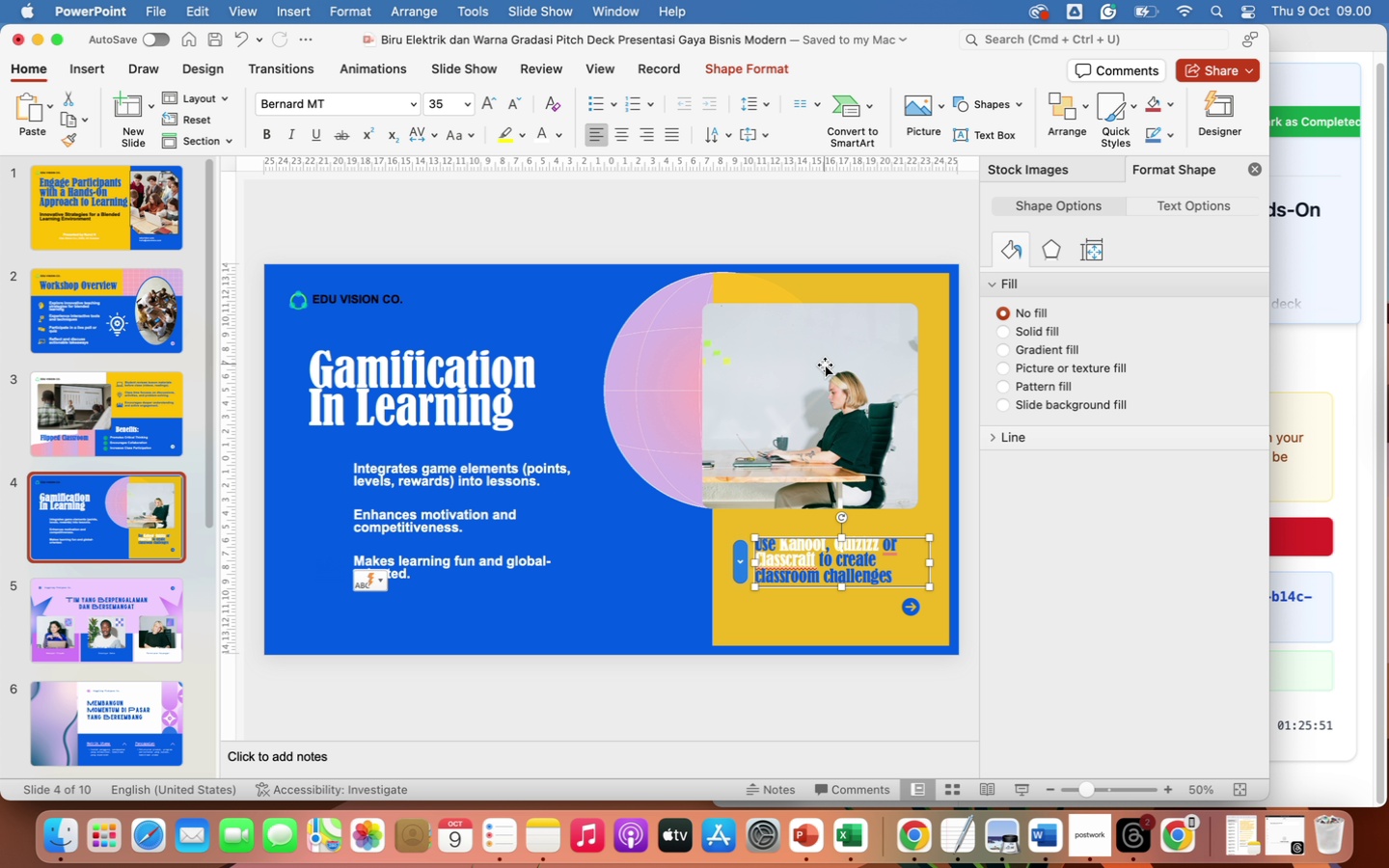 
left_click([762, 439])
 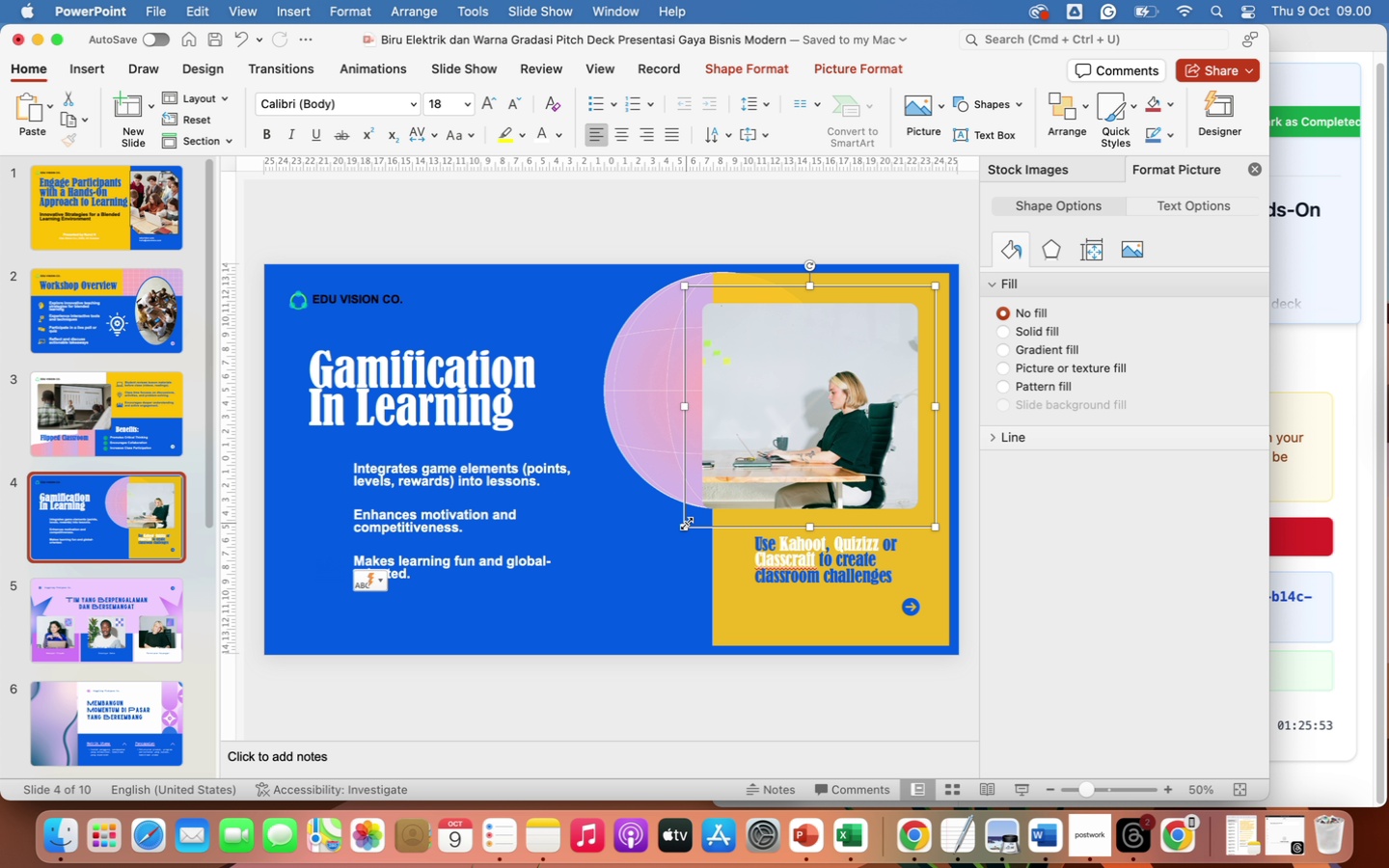 
left_click_drag(start_coordinate=[686, 524], to_coordinate=[682, 529])
 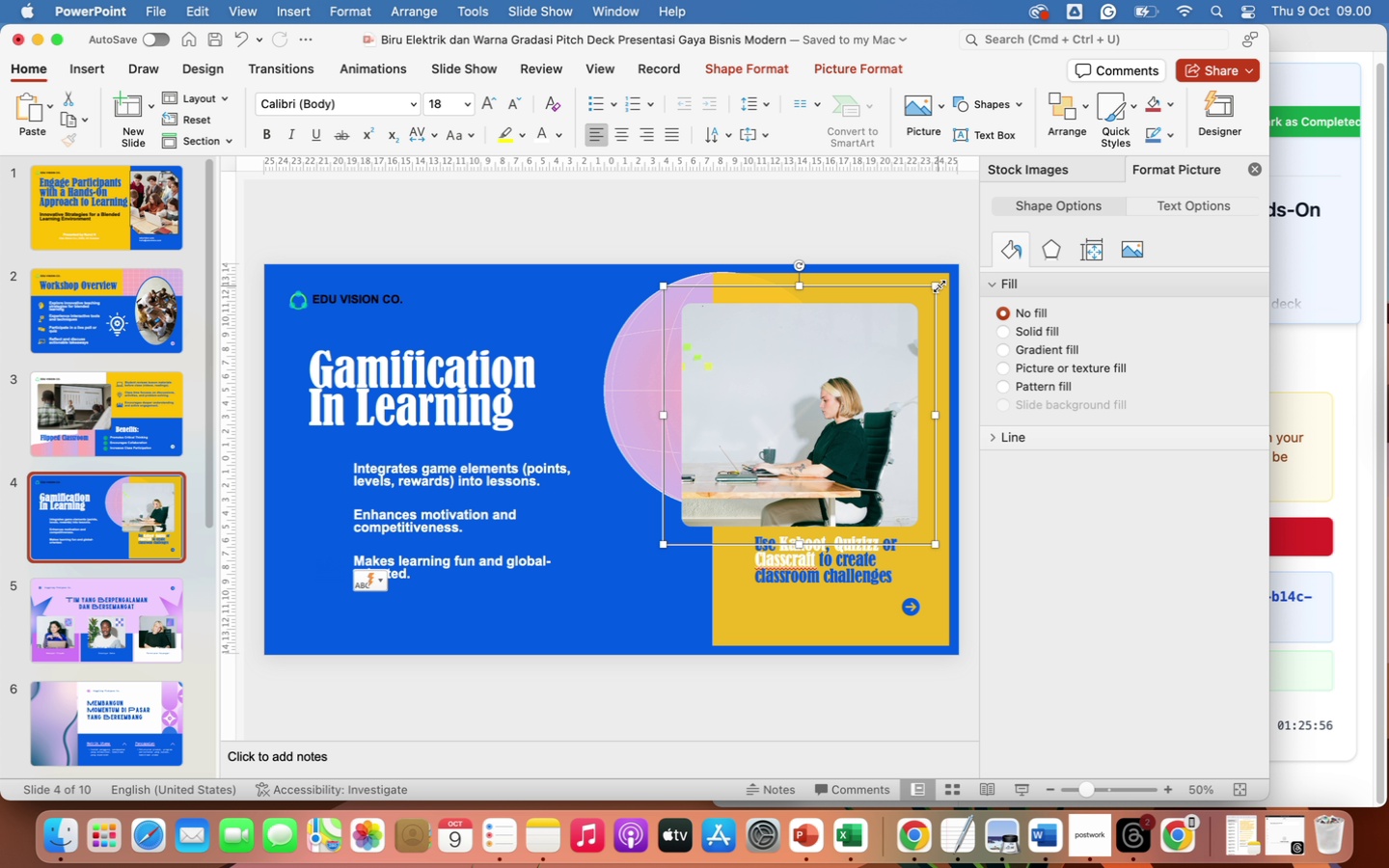 
left_click_drag(start_coordinate=[939, 285], to_coordinate=[945, 279])
 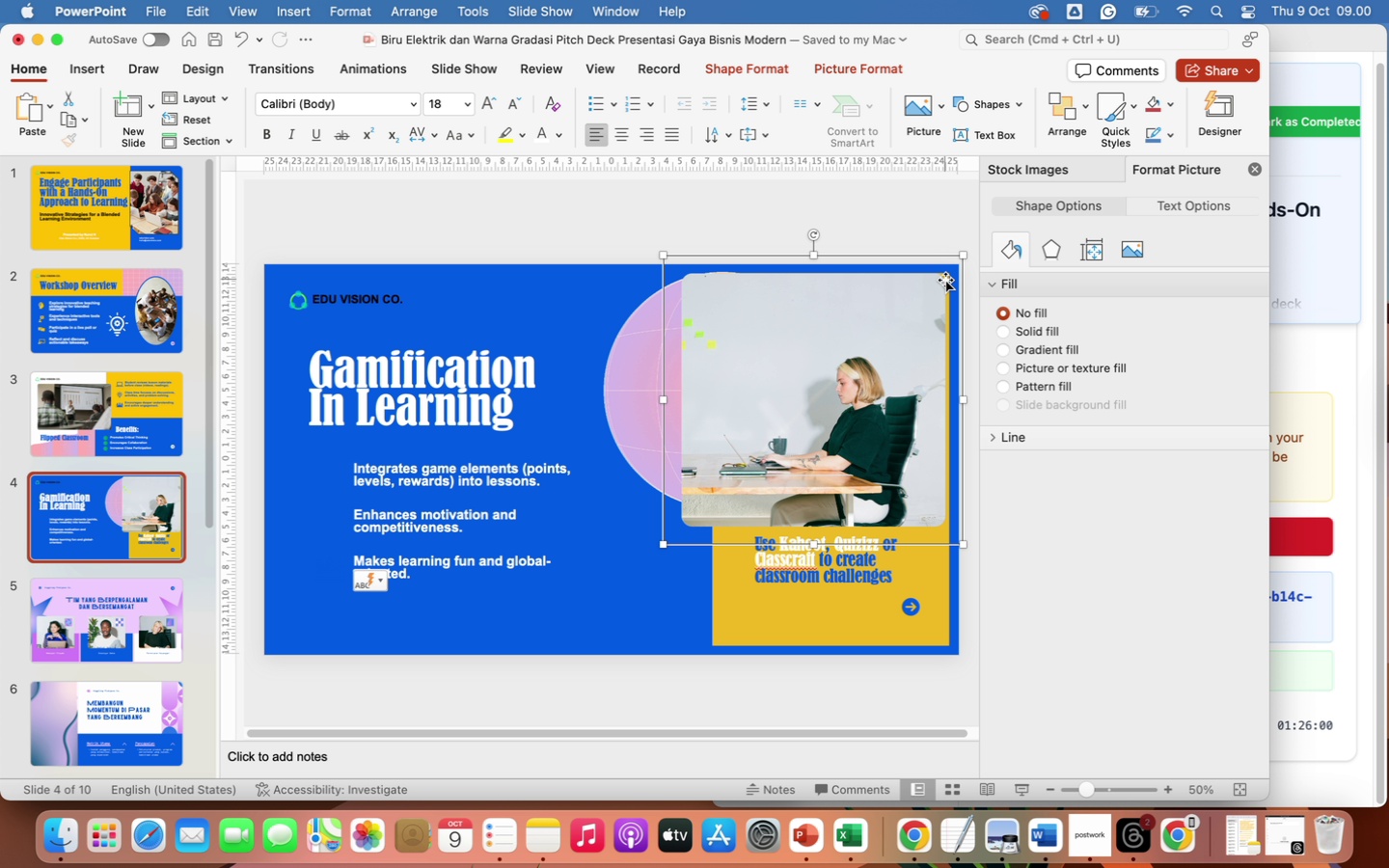 
left_click_drag(start_coordinate=[945, 280], to_coordinate=[951, 271])
 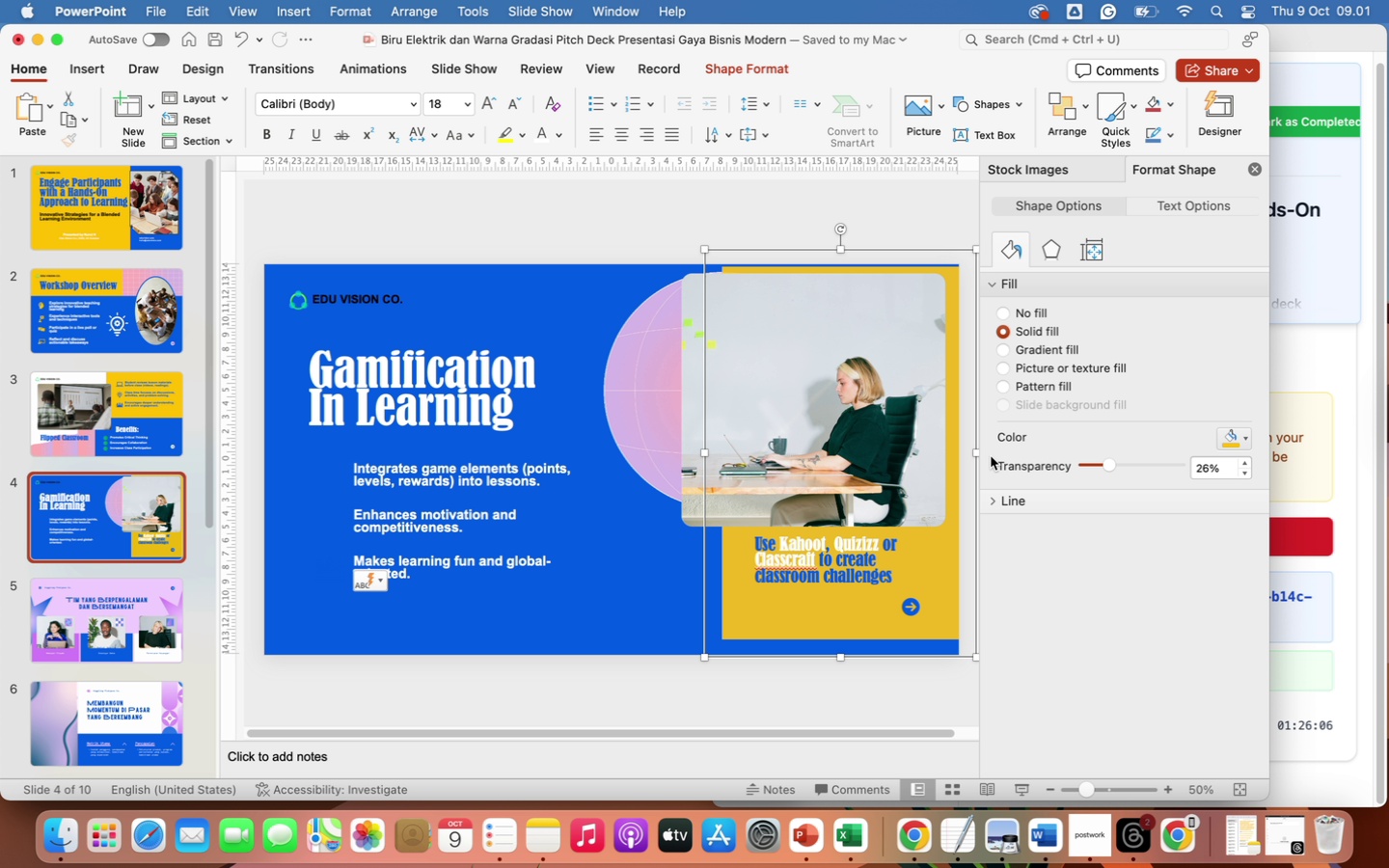 
left_click_drag(start_coordinate=[944, 571], to_coordinate=[948, 560])
 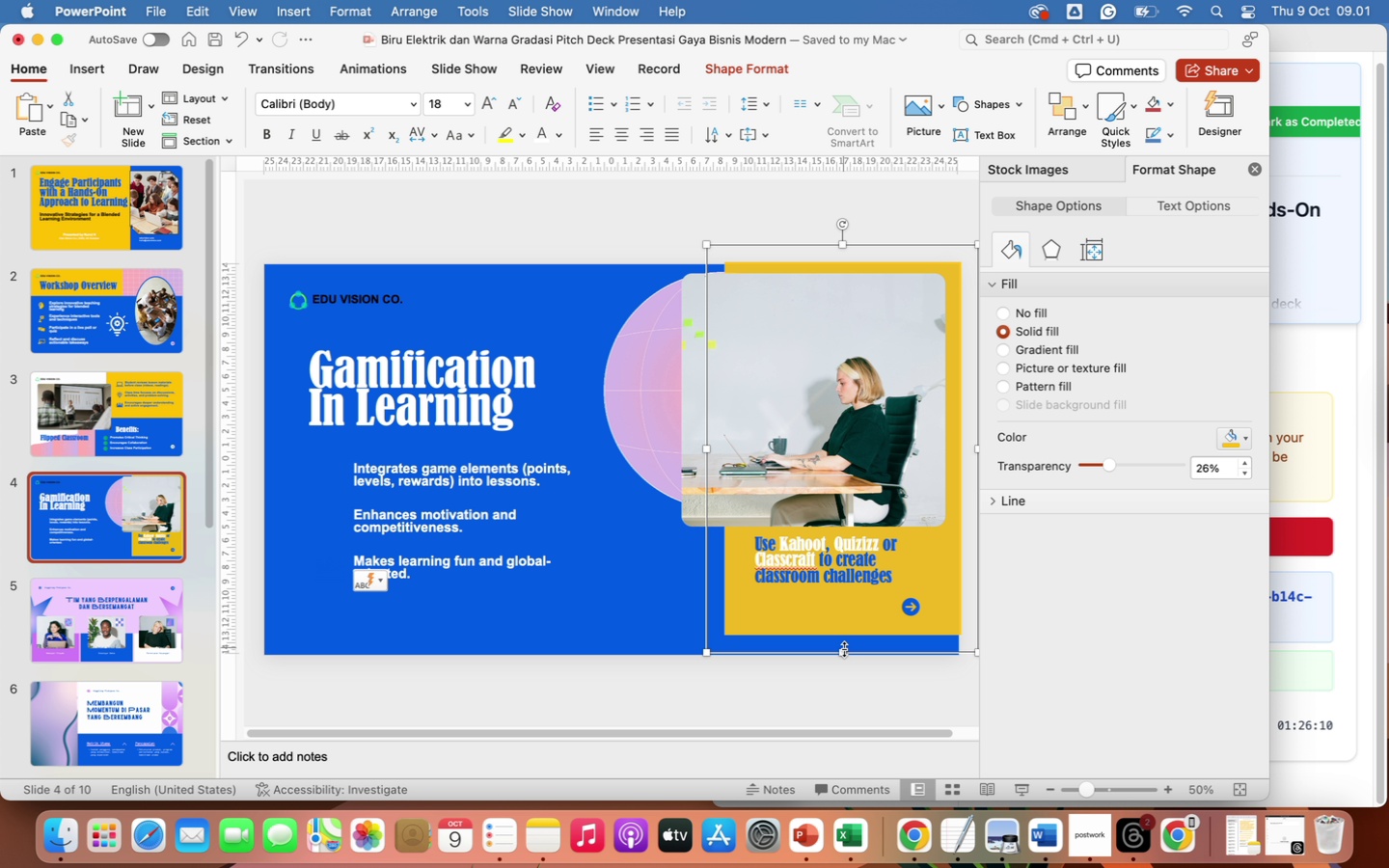 
left_click_drag(start_coordinate=[844, 648], to_coordinate=[844, 668])
 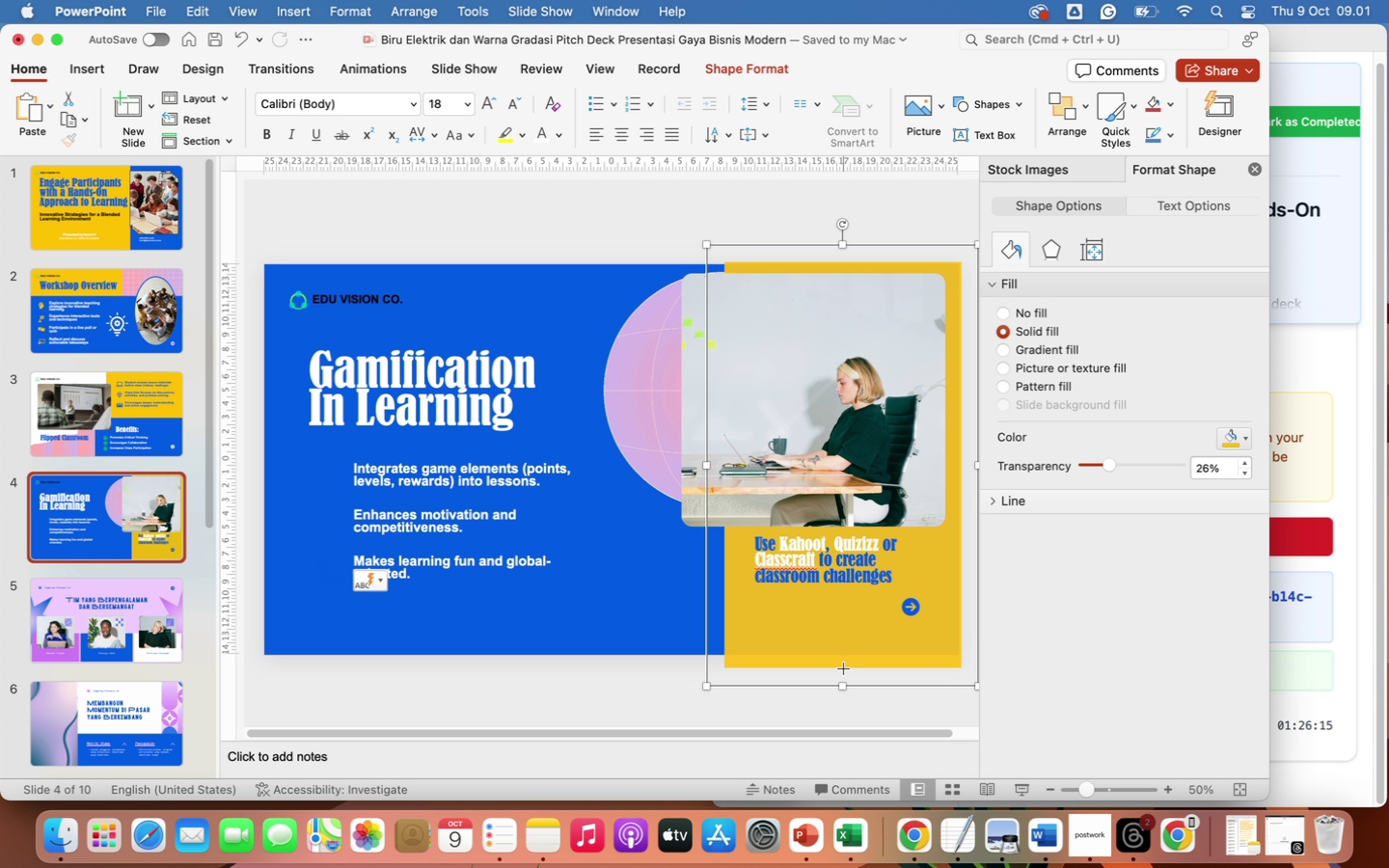 
left_click([858, 576])
 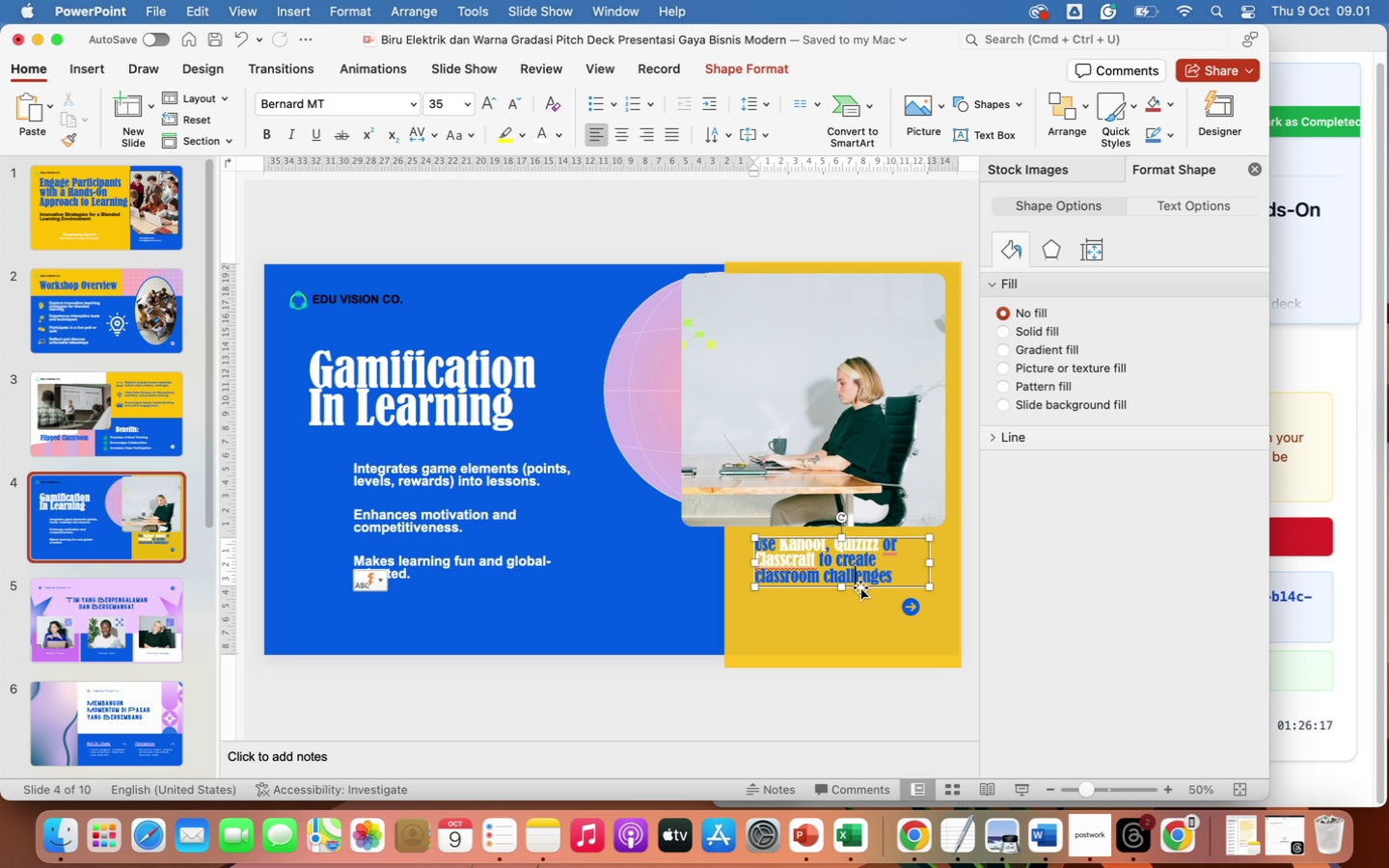 
left_click_drag(start_coordinate=[860, 588], to_coordinate=[860, 598])
 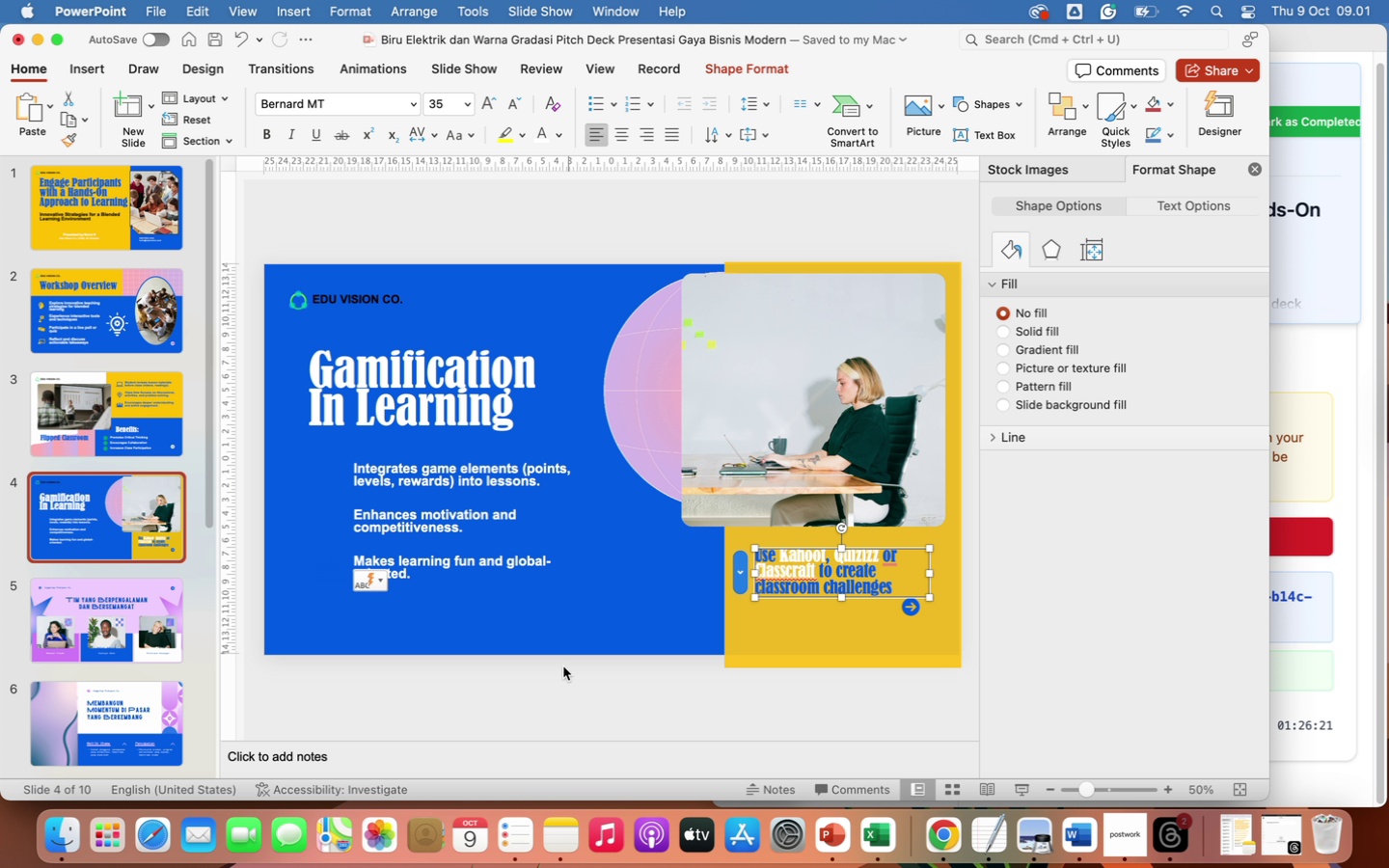 
left_click([563, 713])
 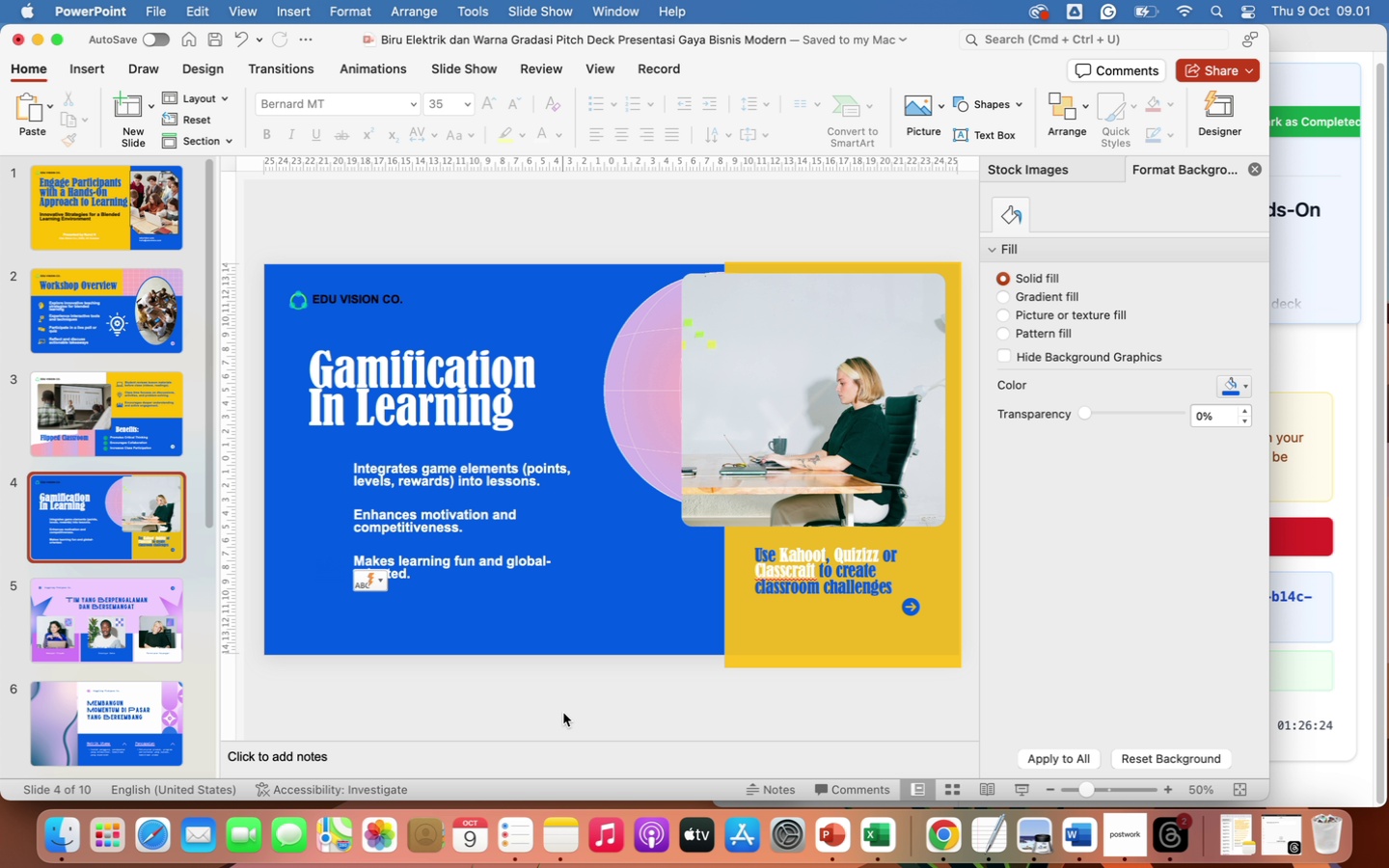 
left_click([836, 394])
 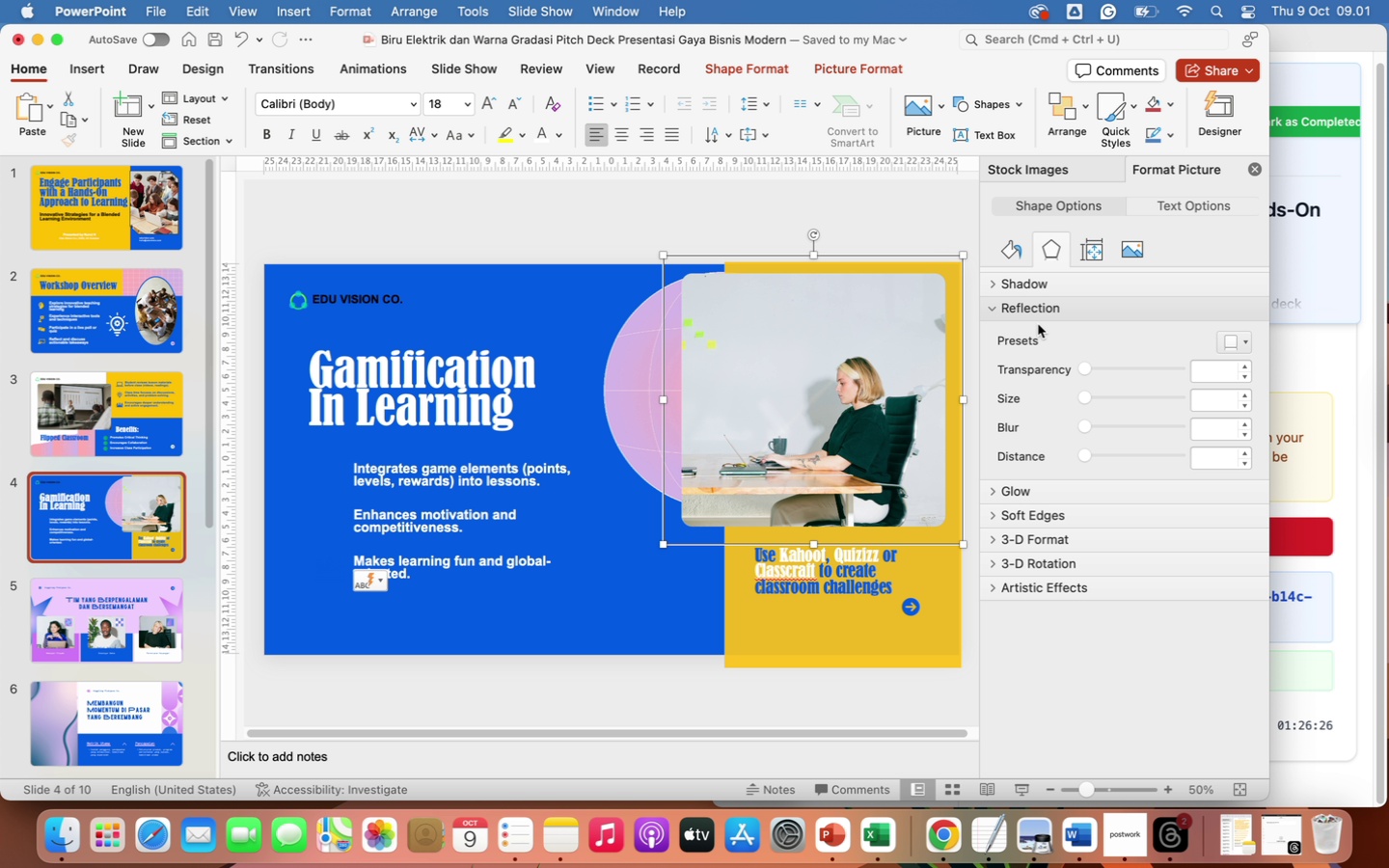 
left_click([1007, 251])
 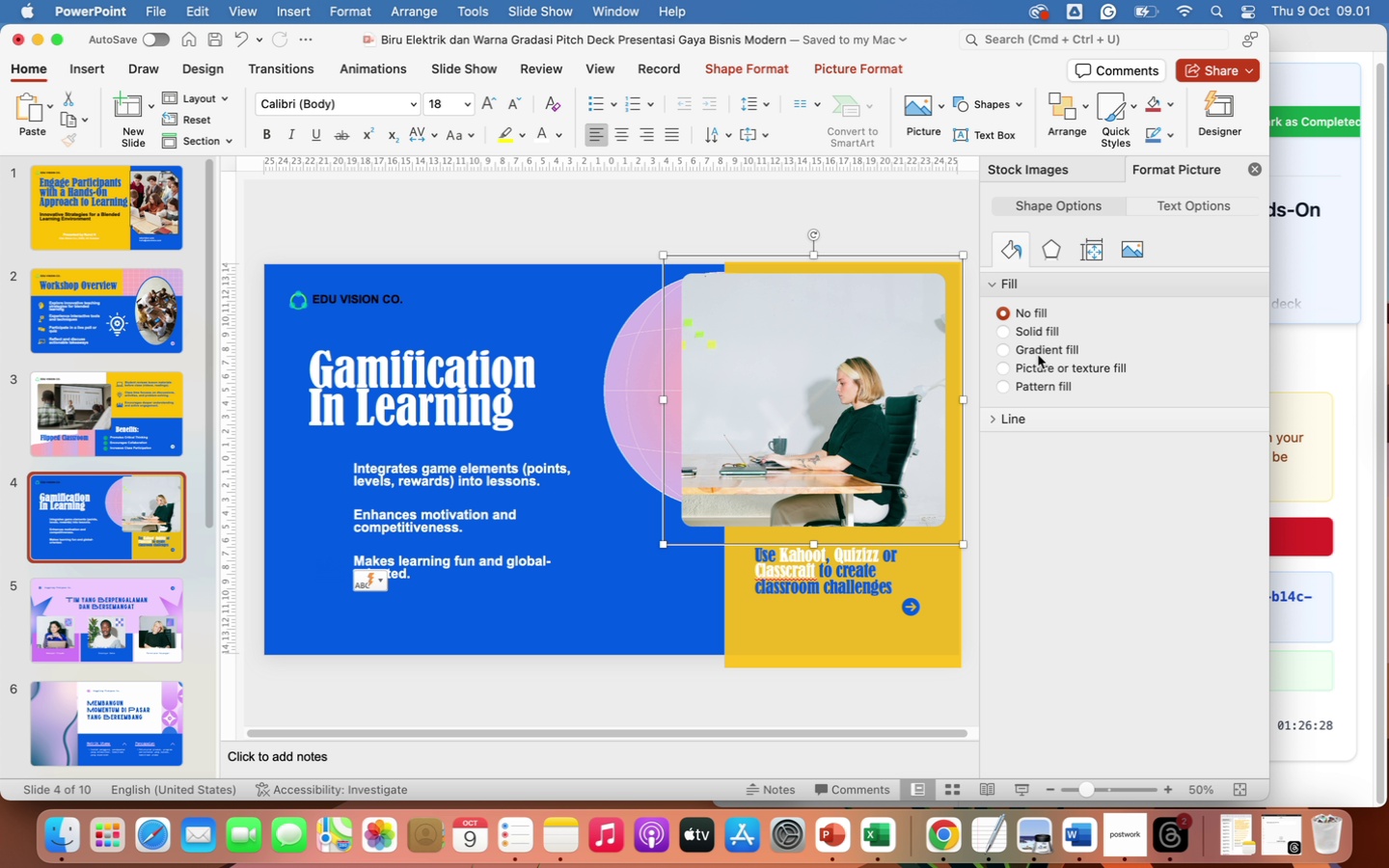 
left_click([1042, 365])
 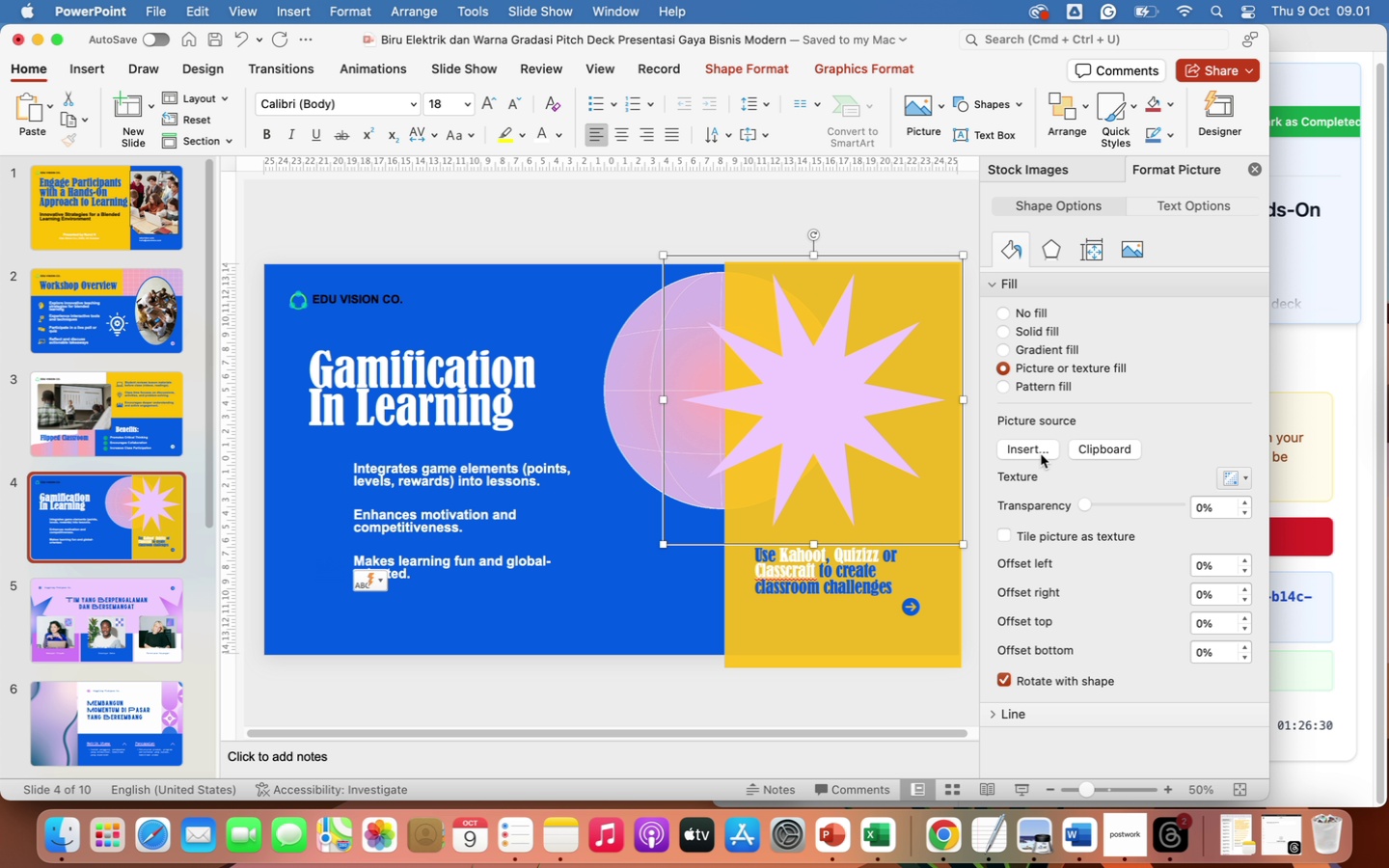 
left_click([1029, 448])
 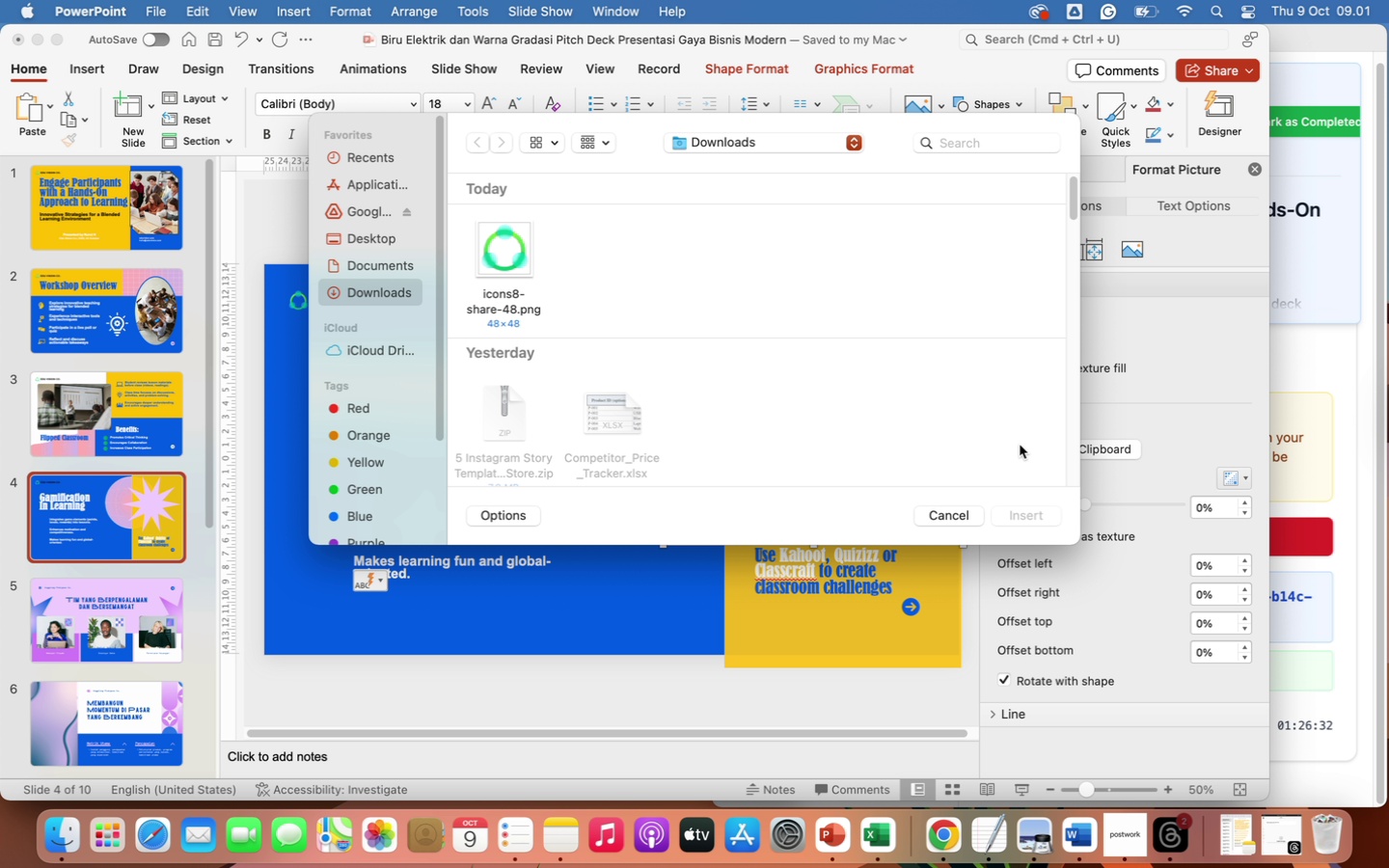 
scroll: coordinate [665, 280], scroll_direction: down, amount: 137.0
 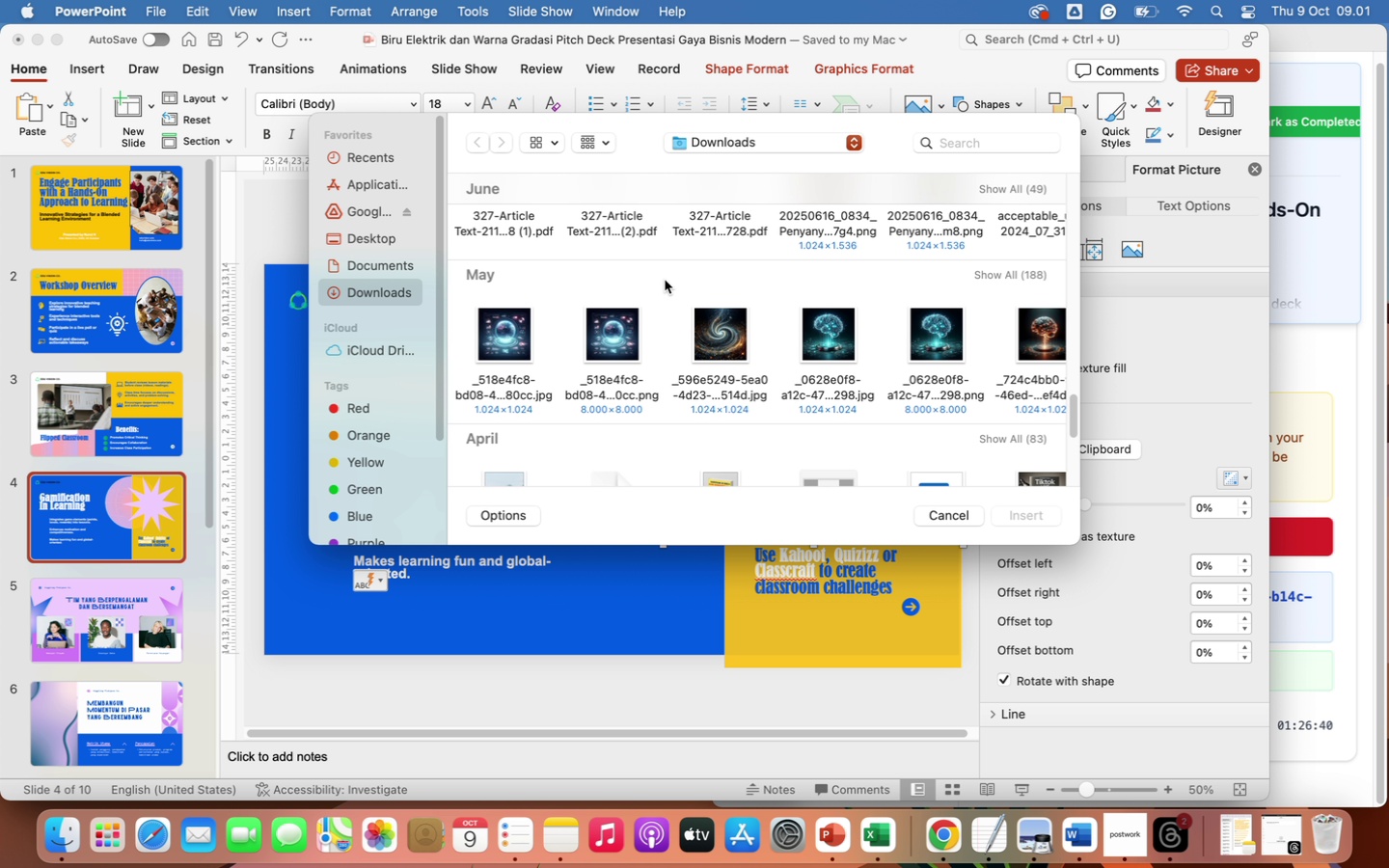 
scroll: coordinate [665, 280], scroll_direction: up, amount: 37.0
 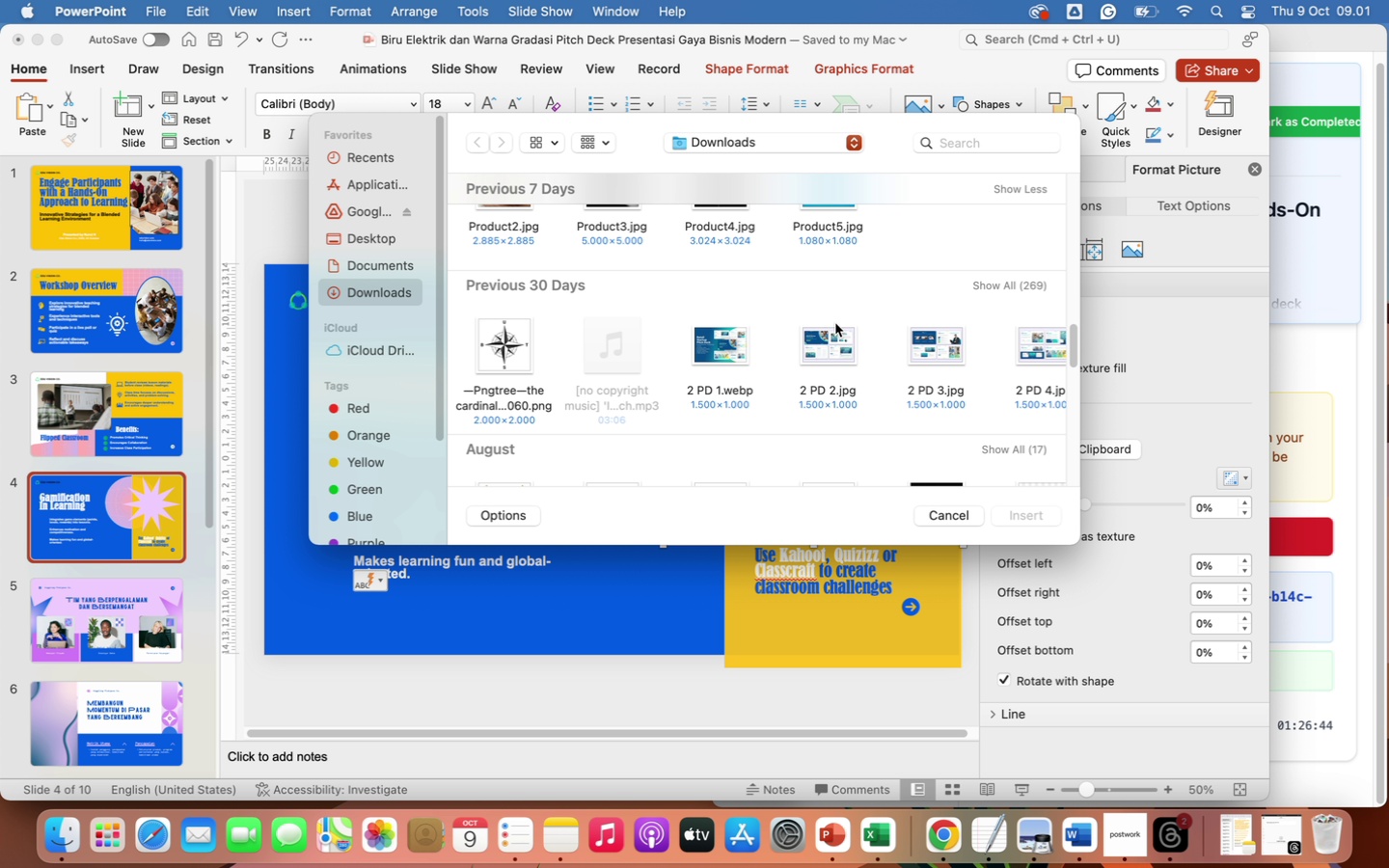 
scroll: coordinate [906, 320], scroll_direction: down, amount: 61.0
 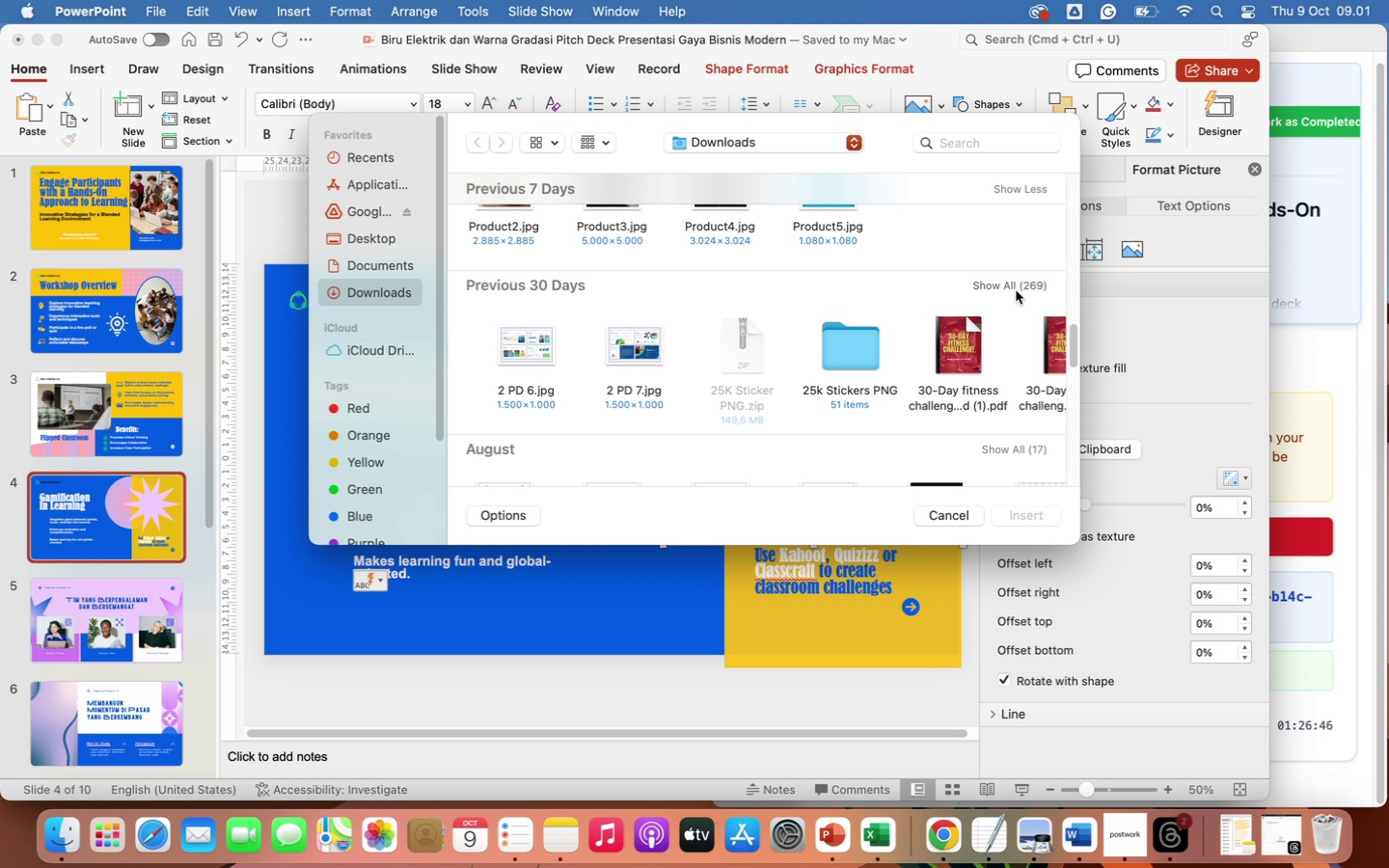 
left_click([1016, 290])
 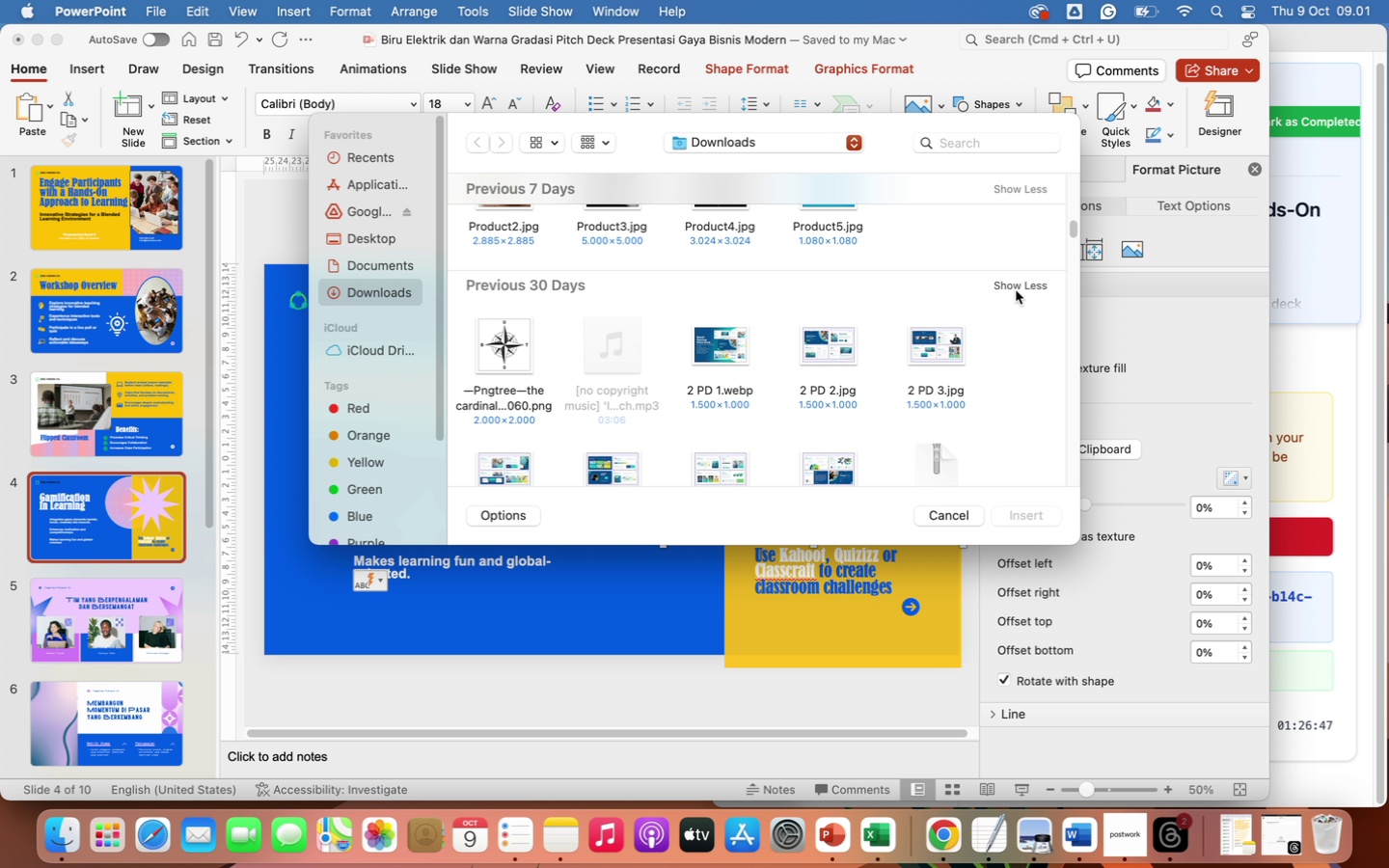 
hold_key(key=ArrowDown, duration=0.38)
 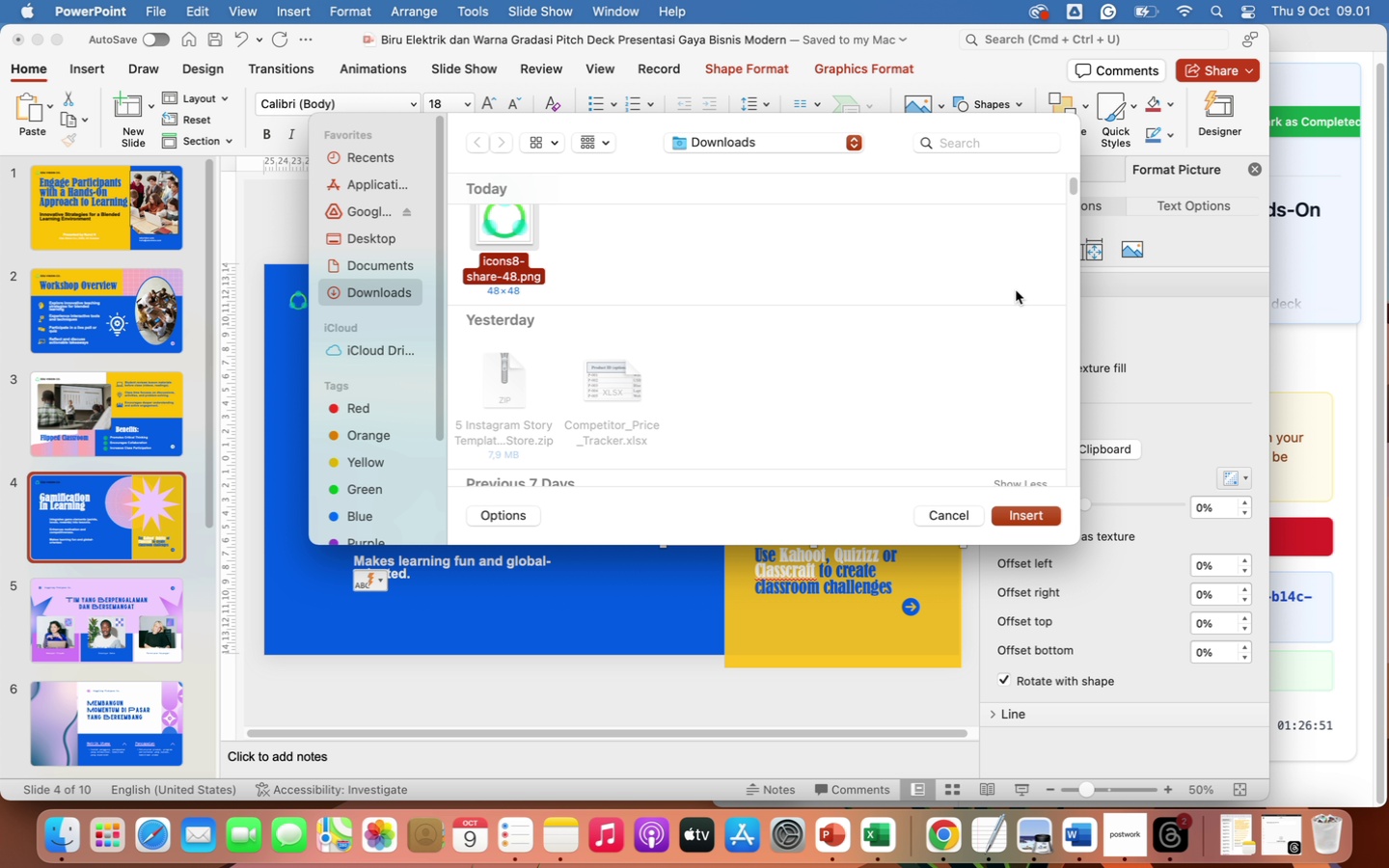 
scroll: coordinate [865, 412], scroll_direction: down, amount: 218.0
 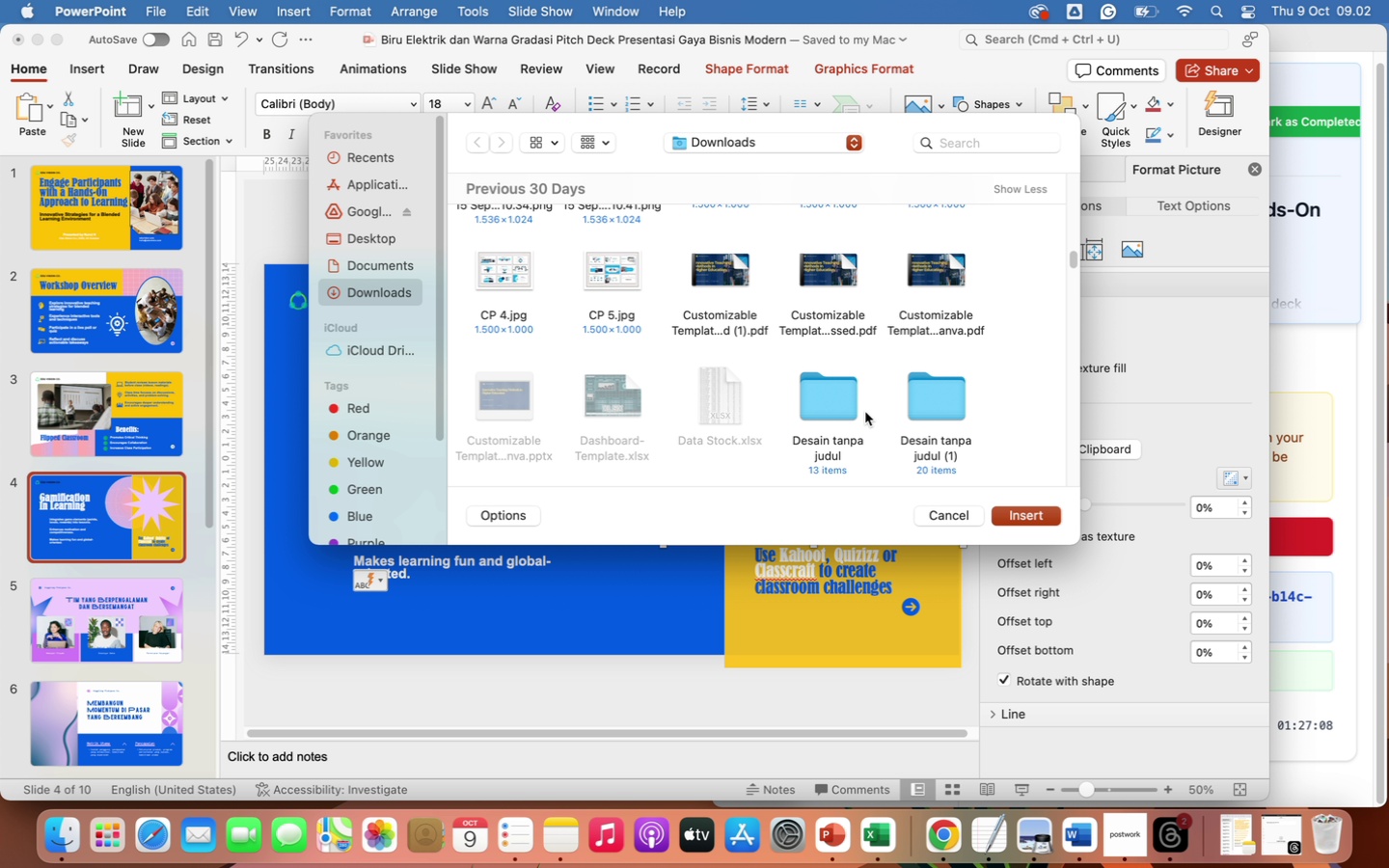 
scroll: coordinate [865, 406], scroll_direction: down, amount: 80.0
 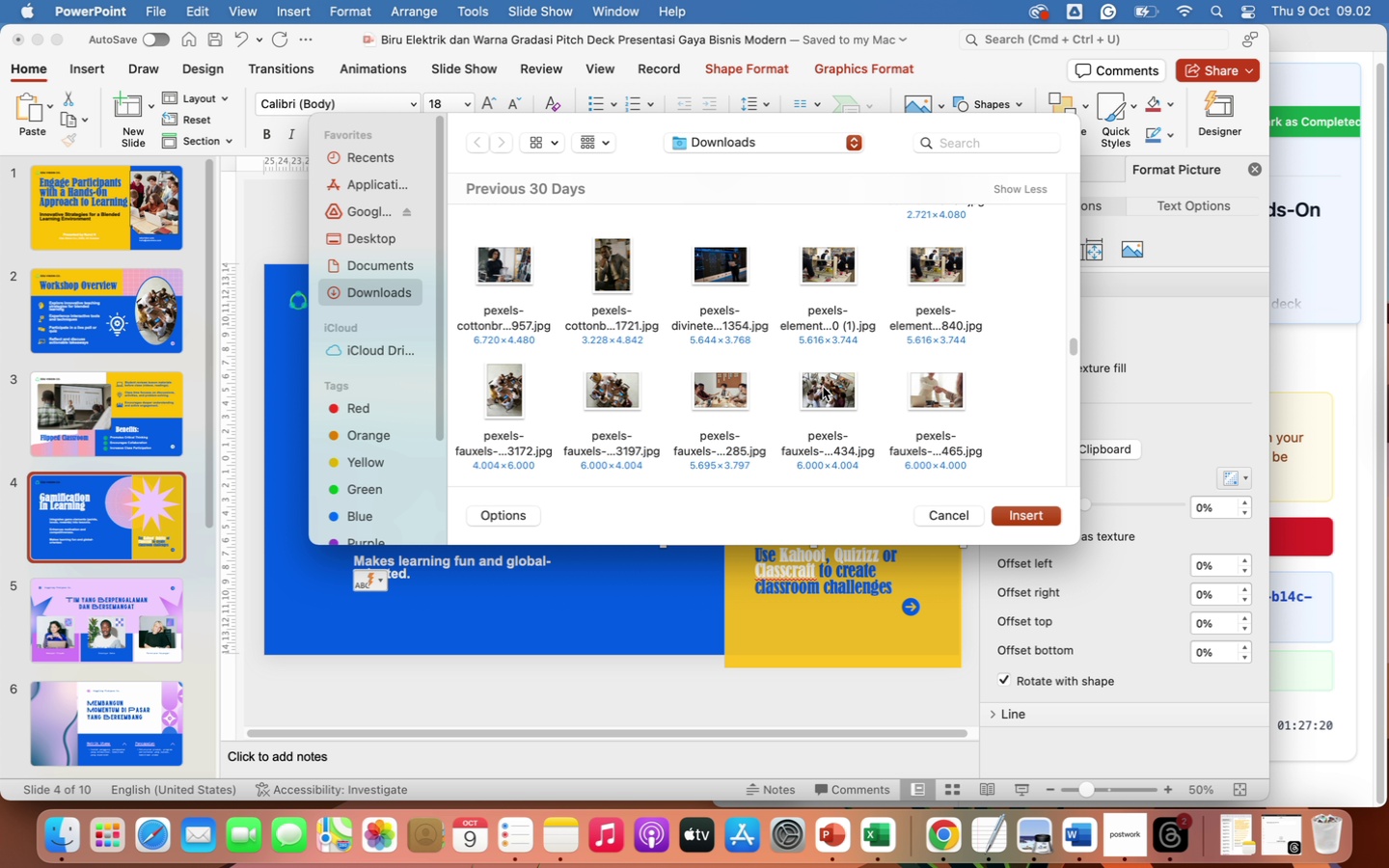 
left_click([820, 390])
 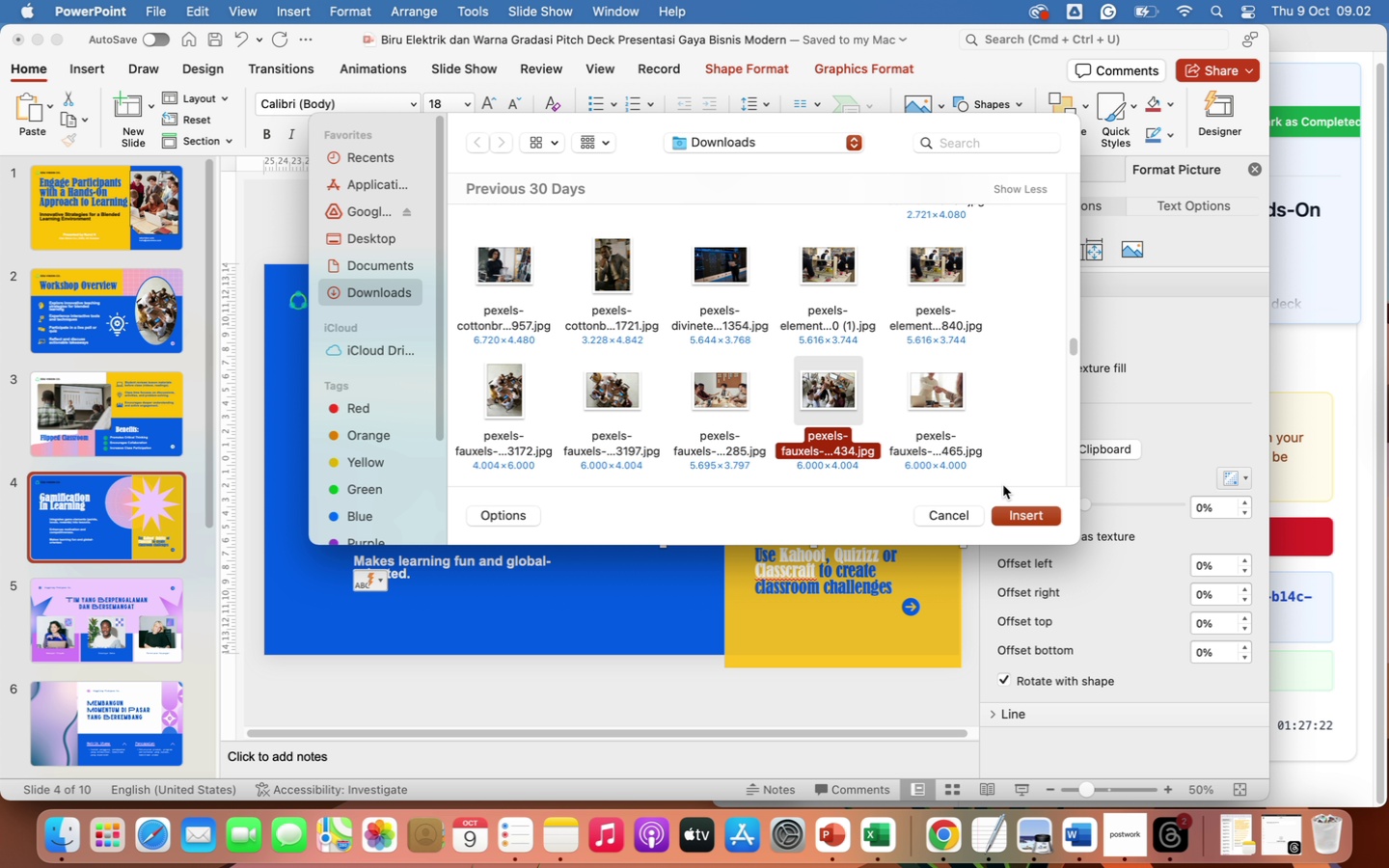 
left_click([1022, 516])
 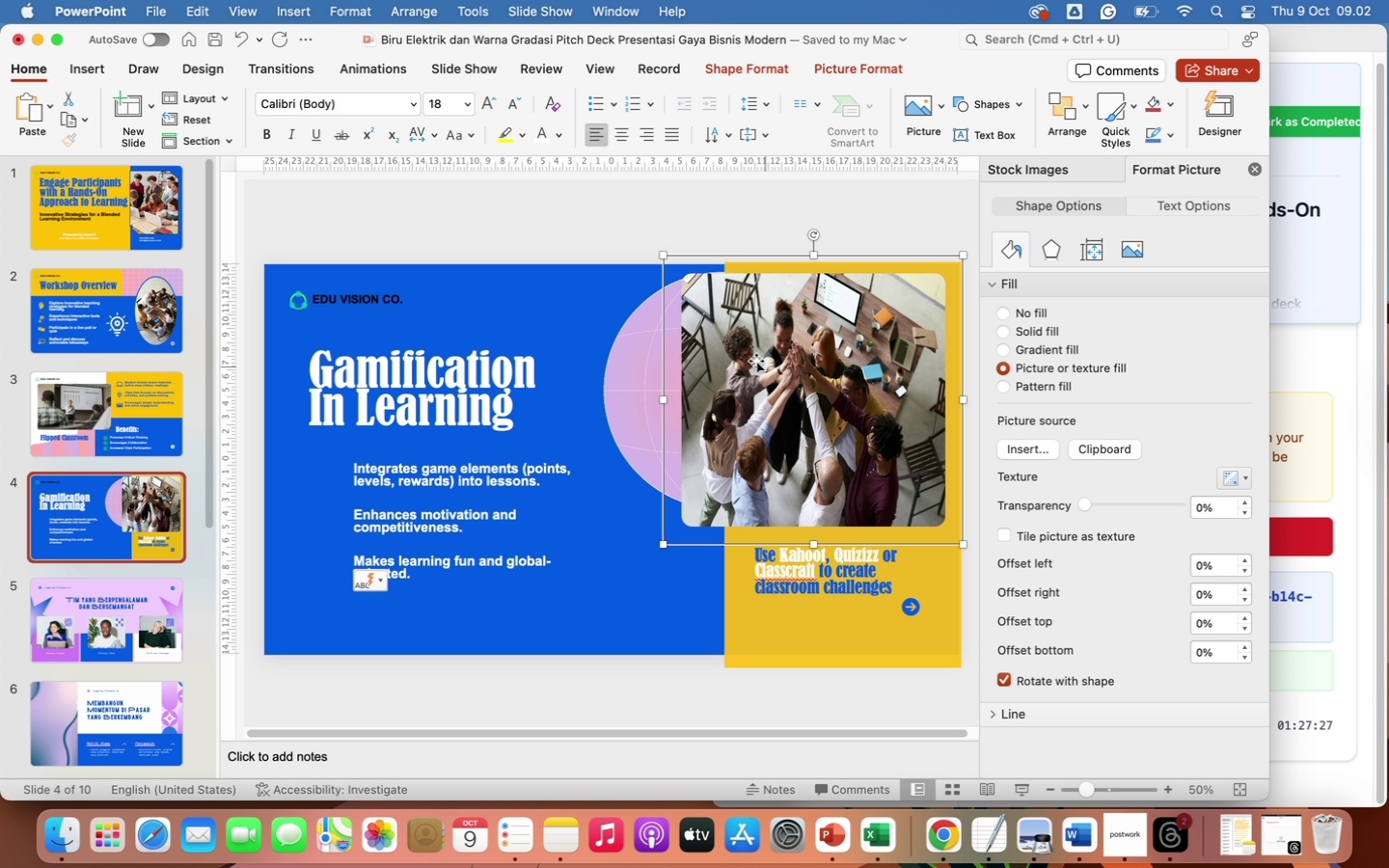 
wait(5.36)
 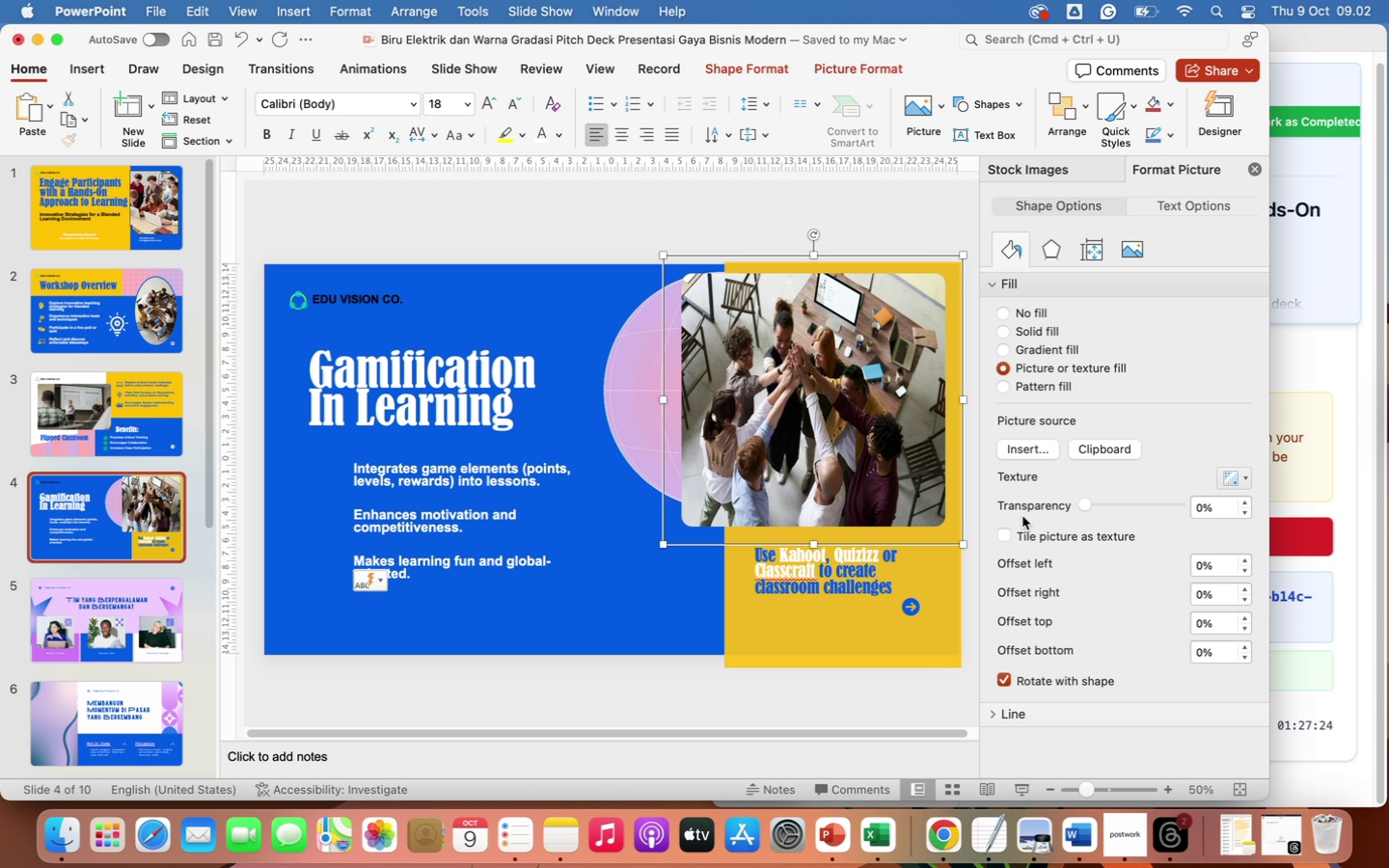 
left_click_drag(start_coordinate=[666, 401], to_coordinate=[706, 410])
 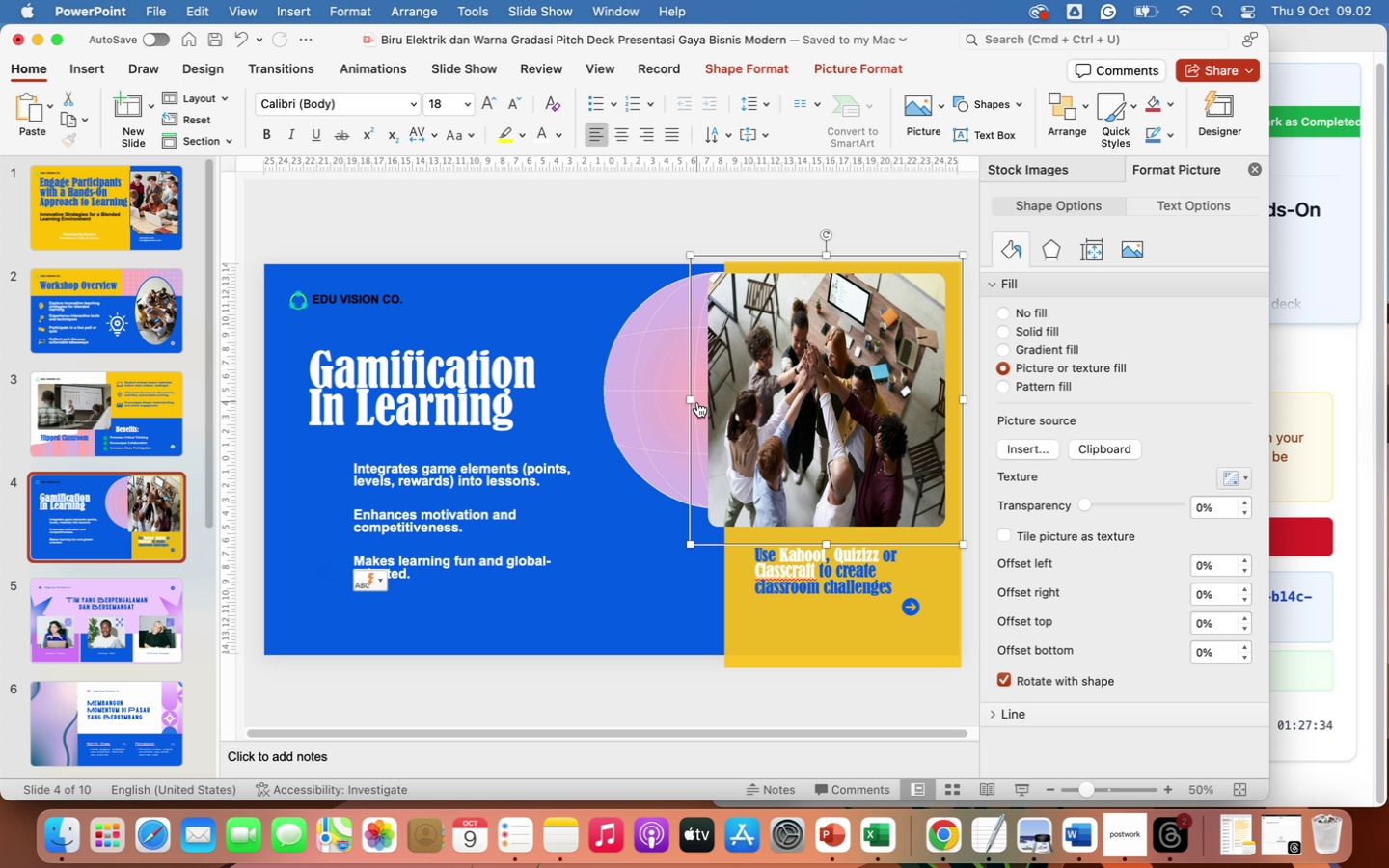 
left_click_drag(start_coordinate=[693, 400], to_coordinate=[684, 402])
 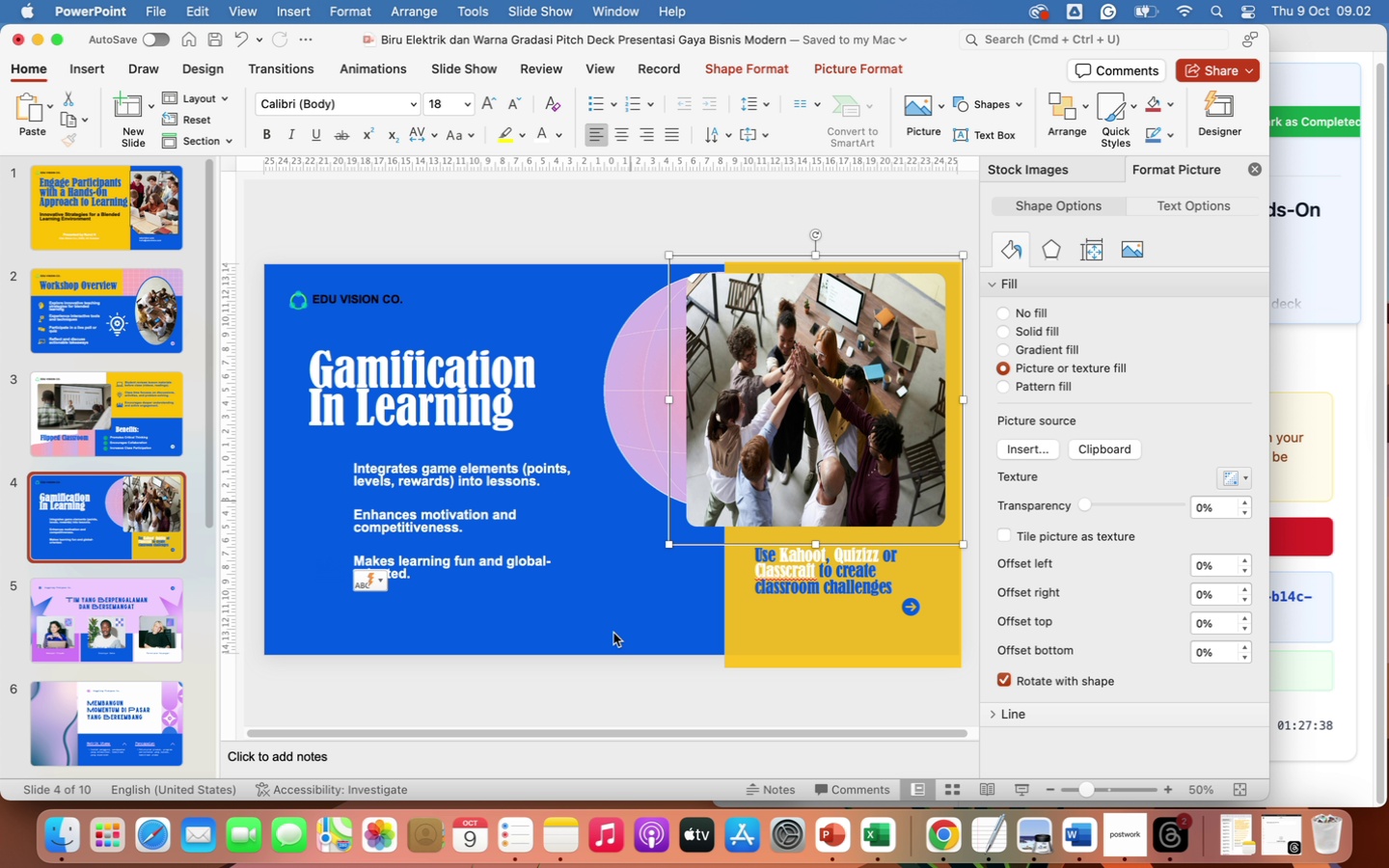 
left_click([623, 699])
 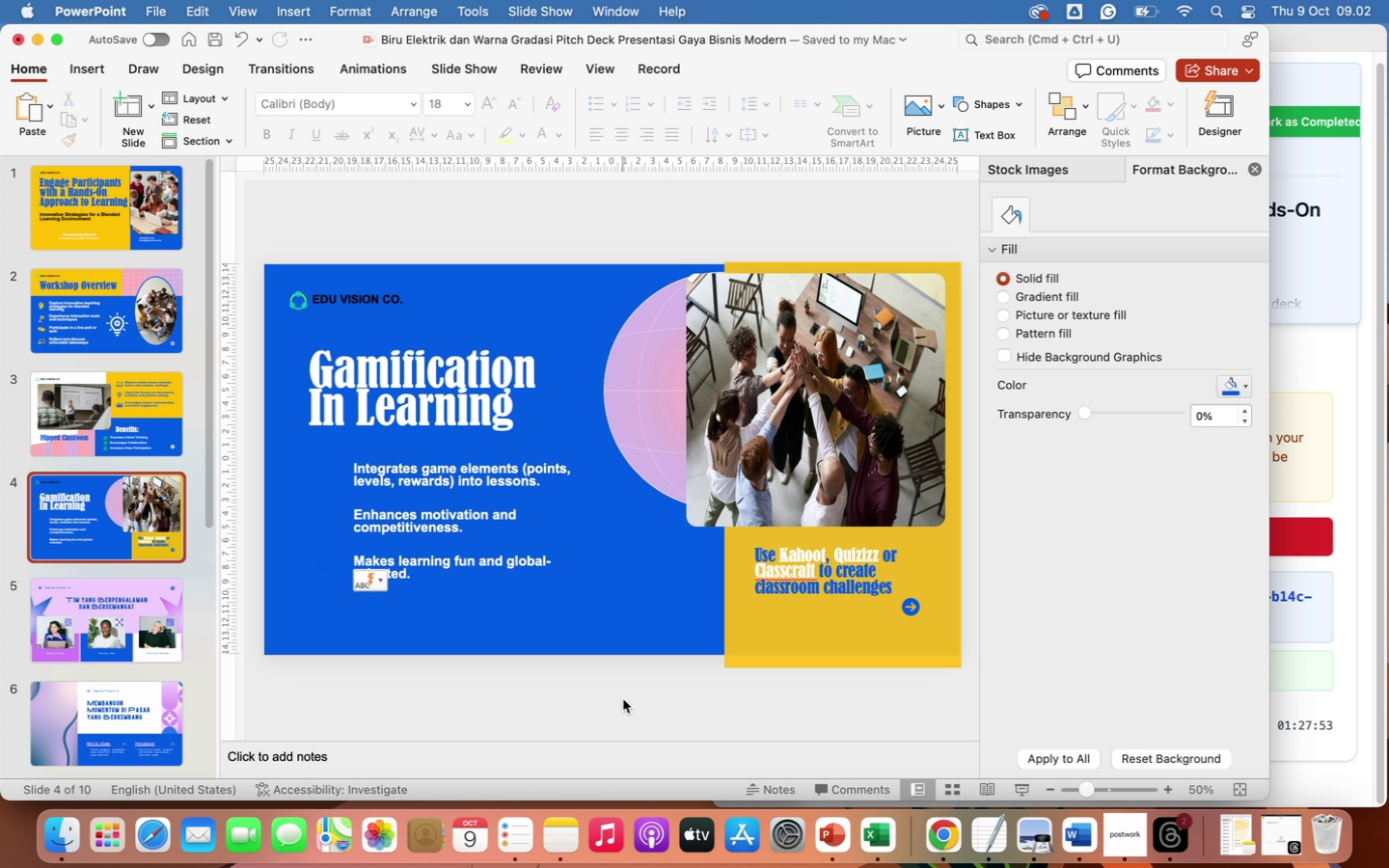 
wait(19.24)
 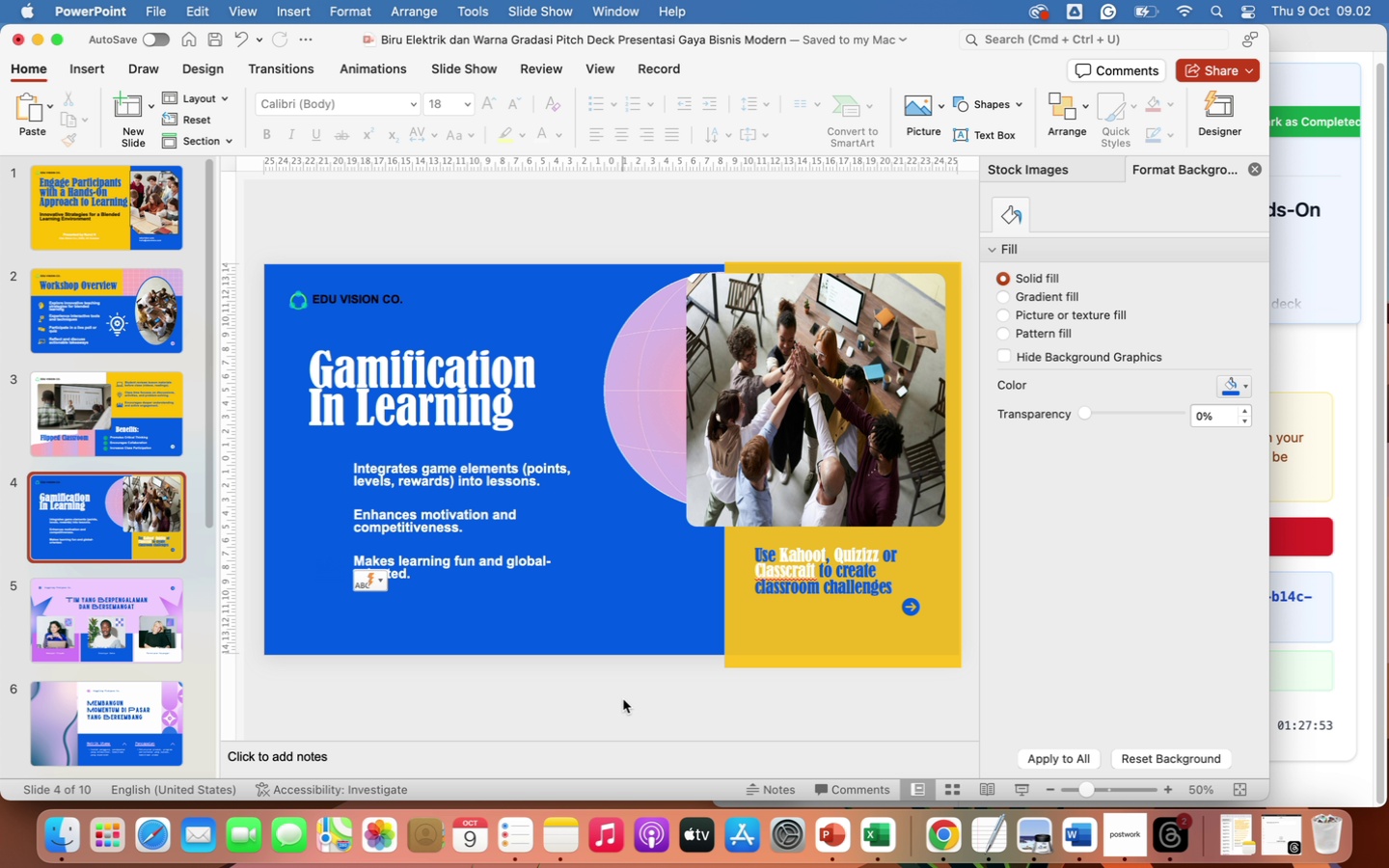 
left_click([95, 68])
 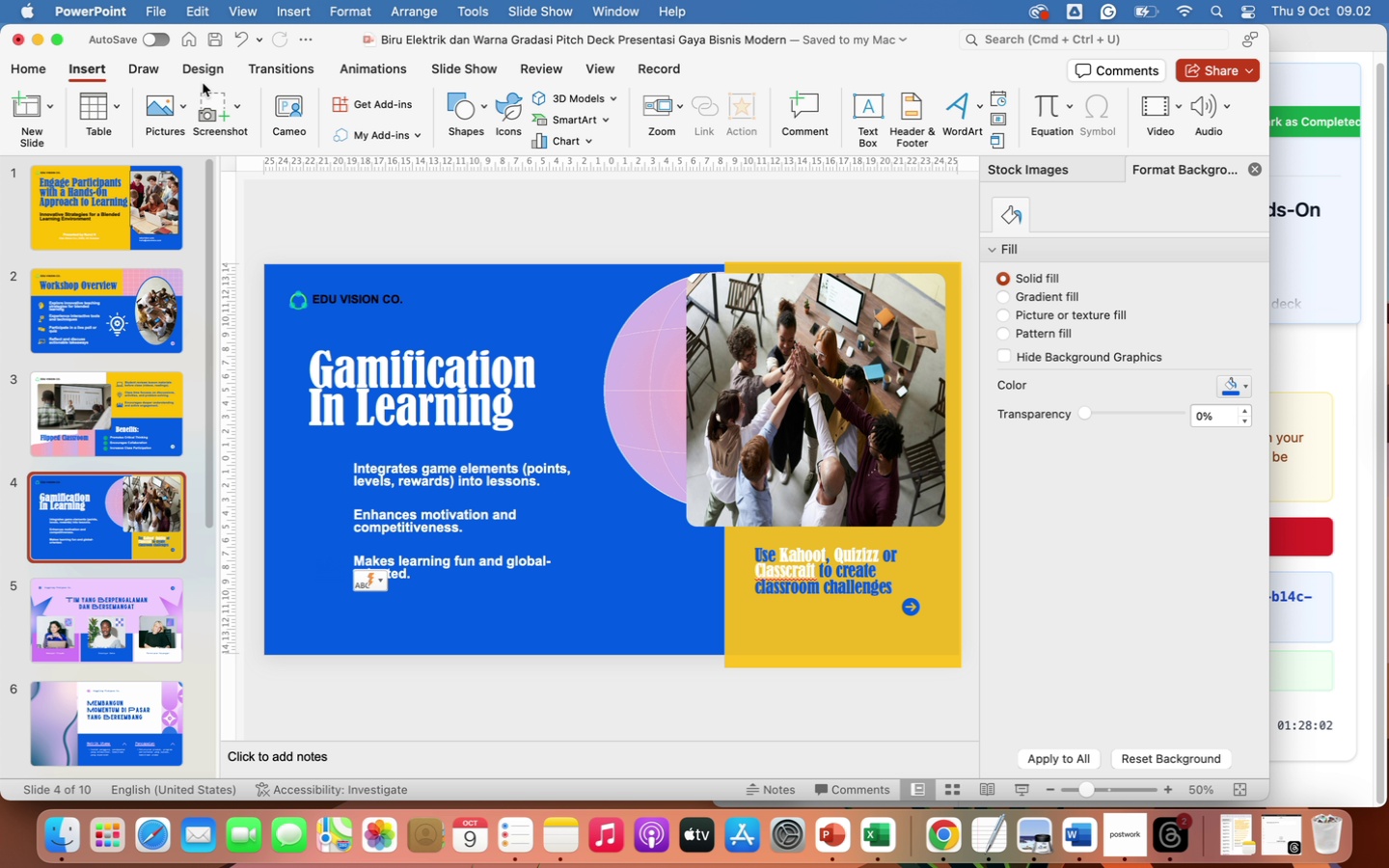 
left_click([507, 106])
 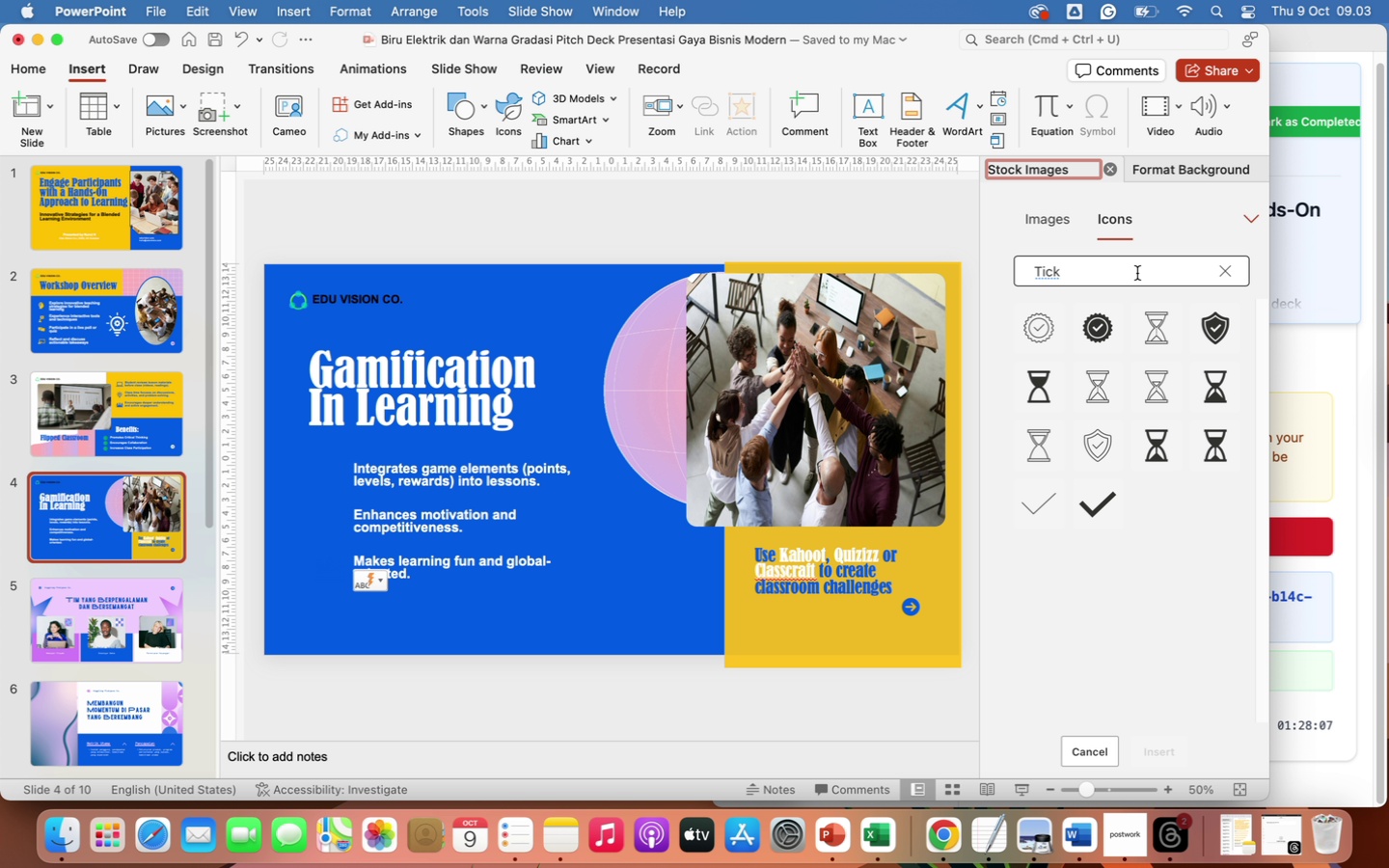 
left_click([1135, 273])
 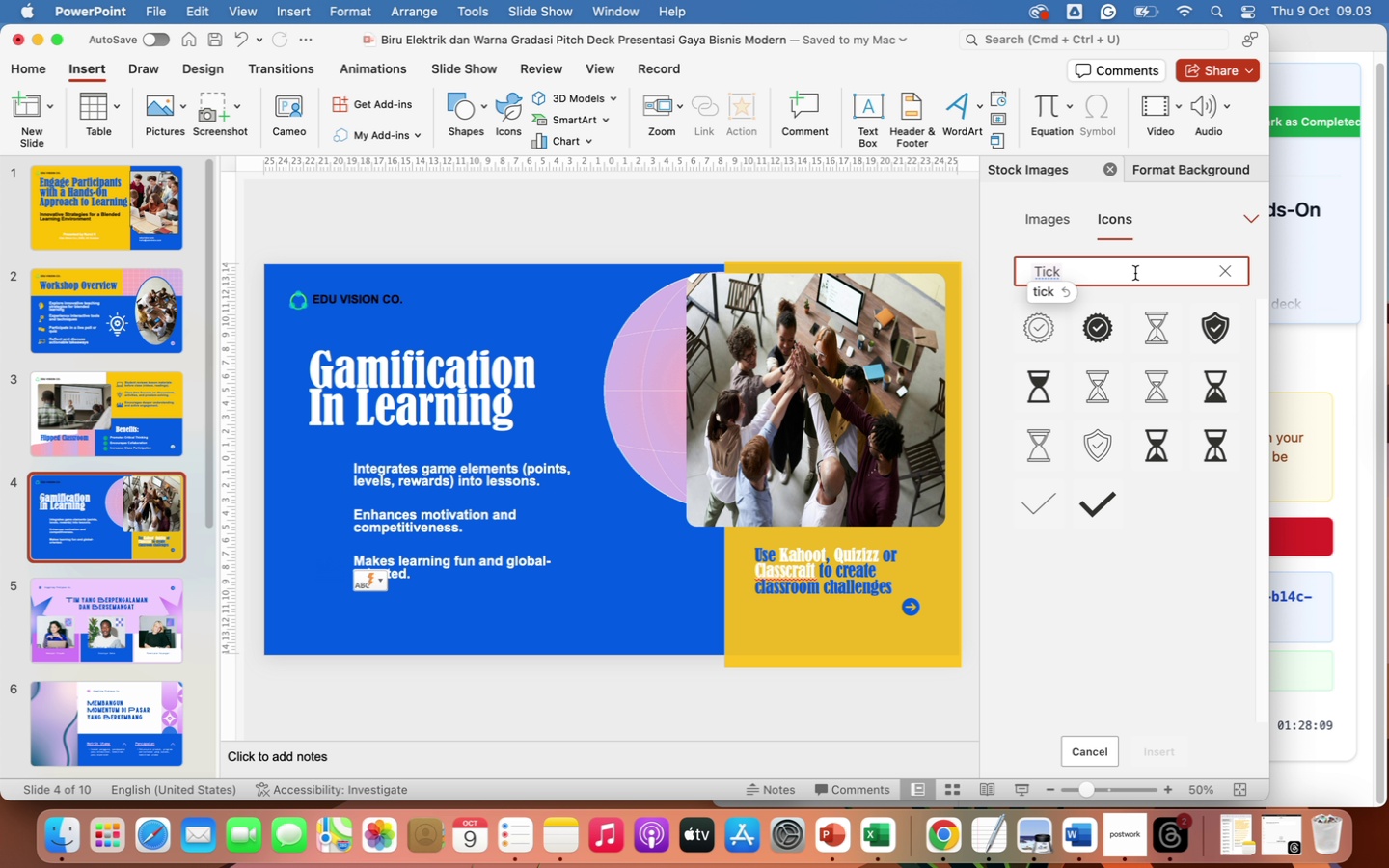 
key(Backspace)
key(Backspace)
key(Backspace)
key(Backspace)
type(learn)
 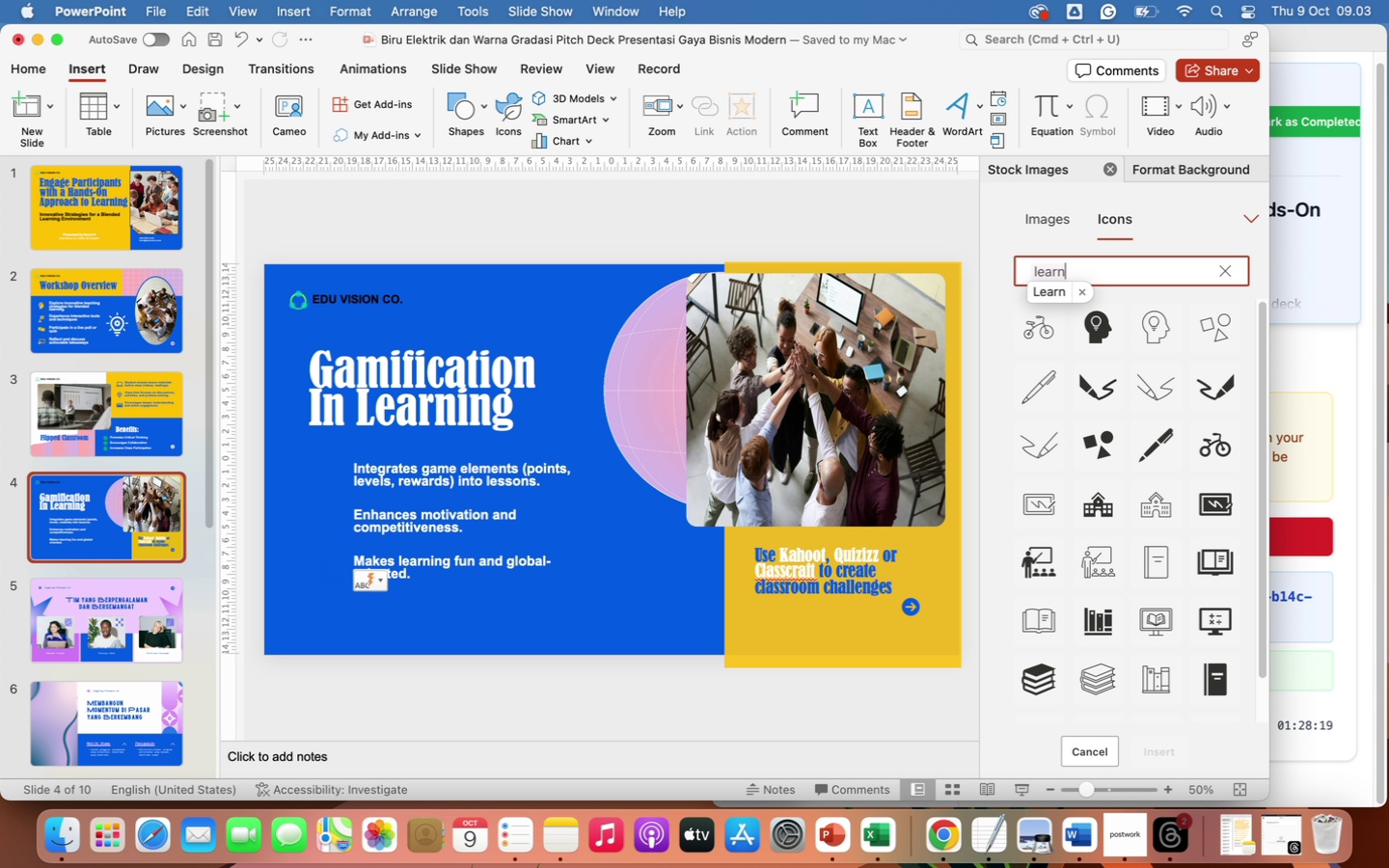 
wait(6.96)
 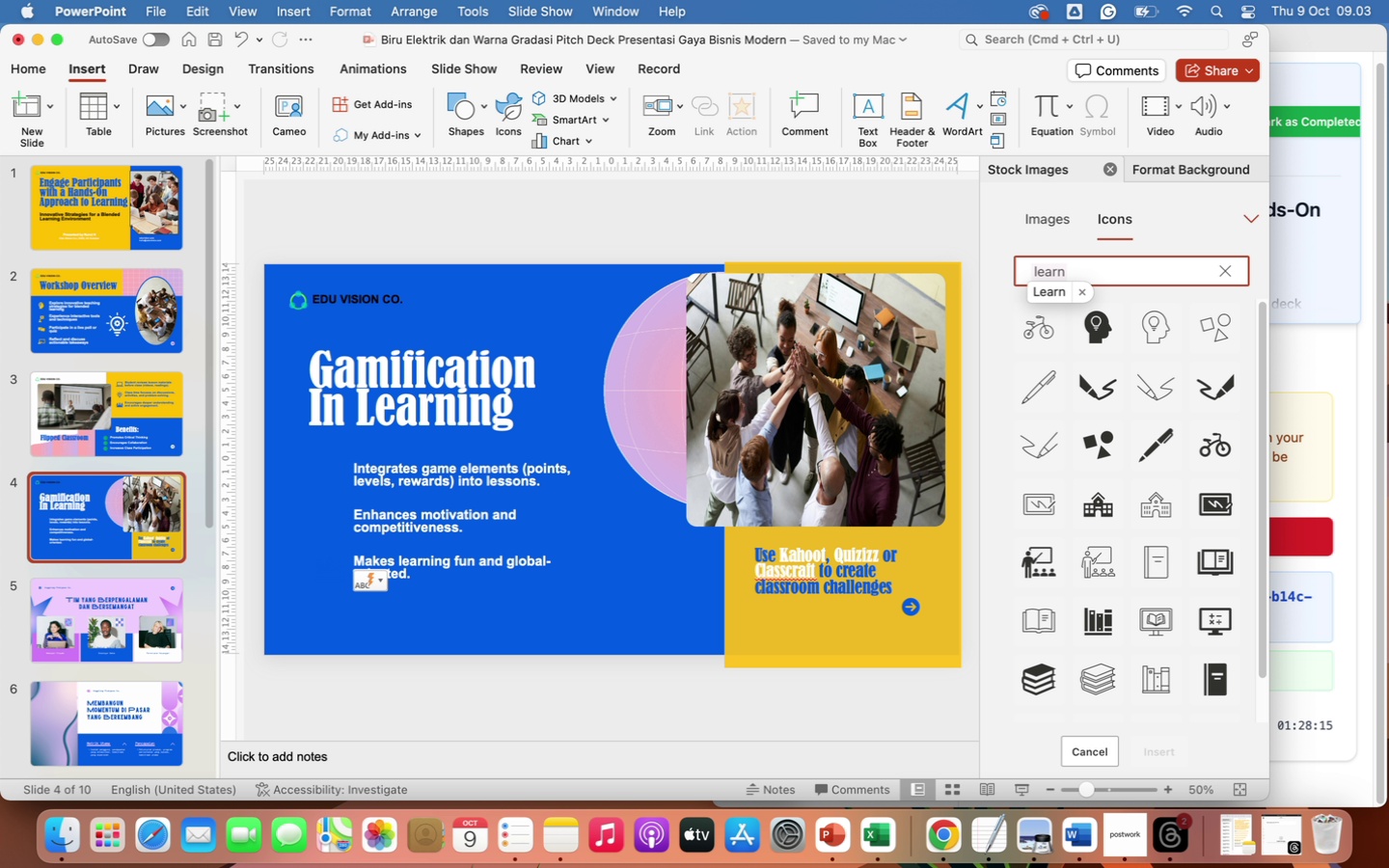 
left_click([1100, 329])
 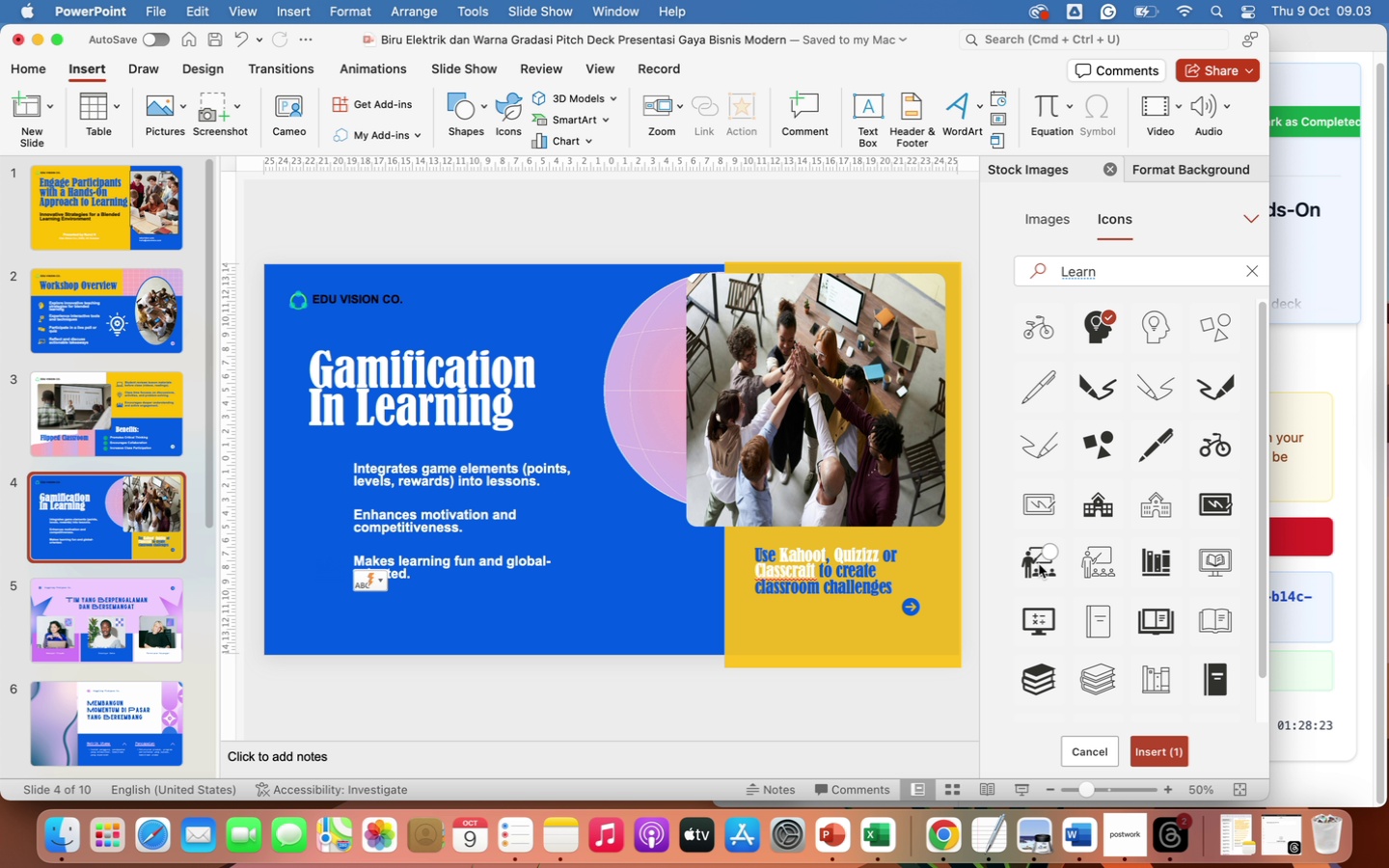 
left_click([1041, 564])
 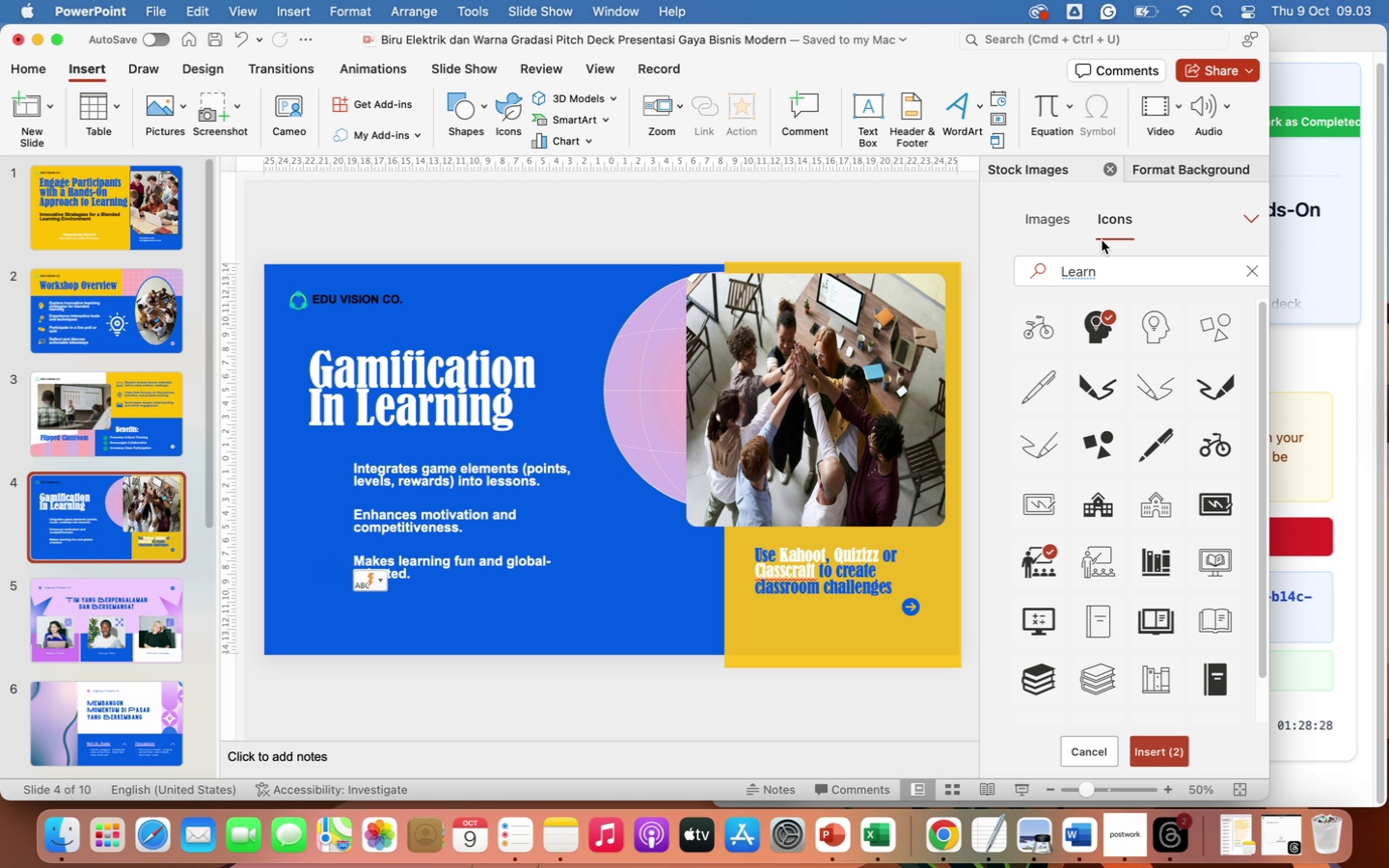 
scroll: coordinate [1158, 575], scroll_direction: down, amount: 41.0
 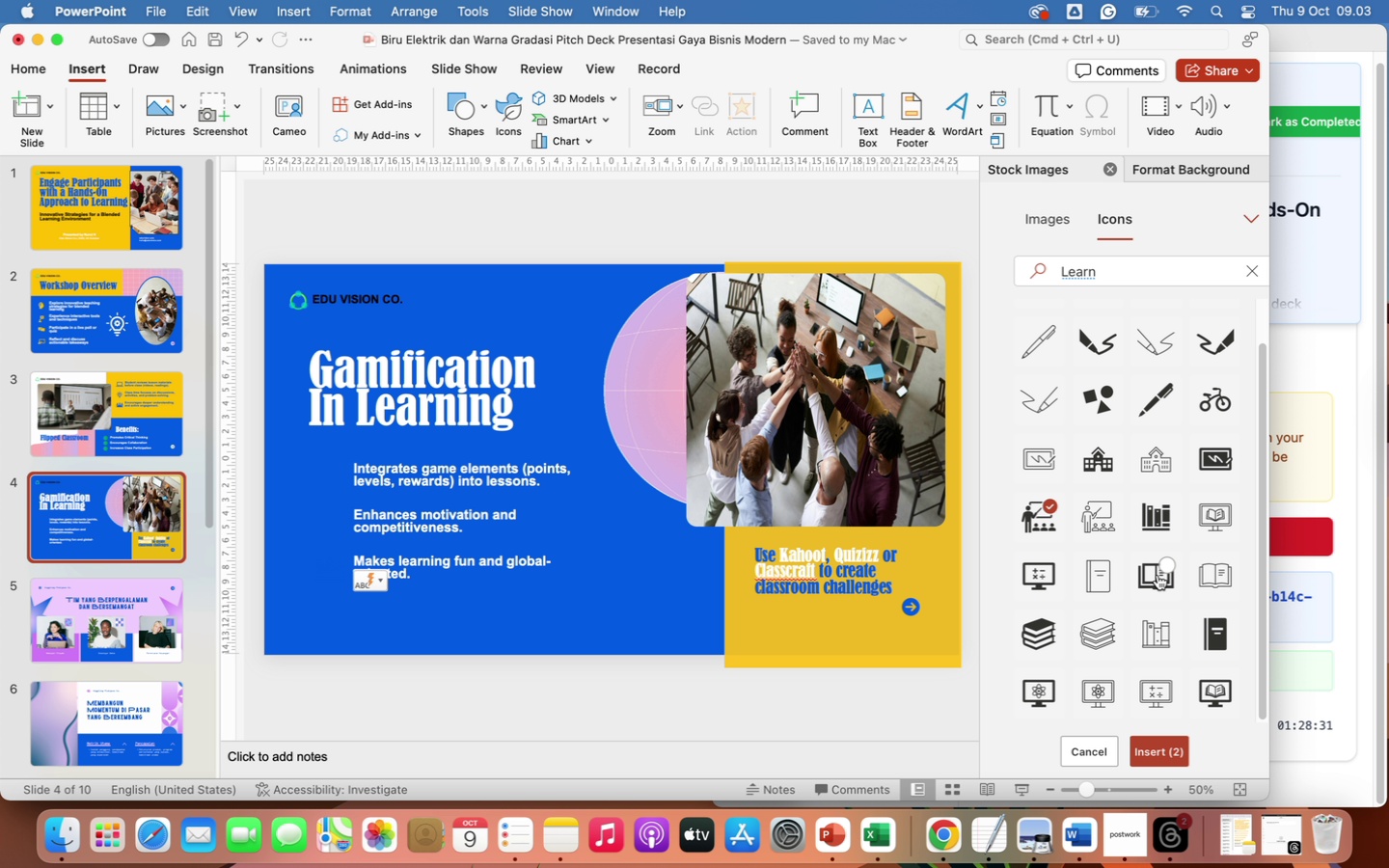 
scroll: coordinate [1158, 575], scroll_direction: up, amount: 28.0
 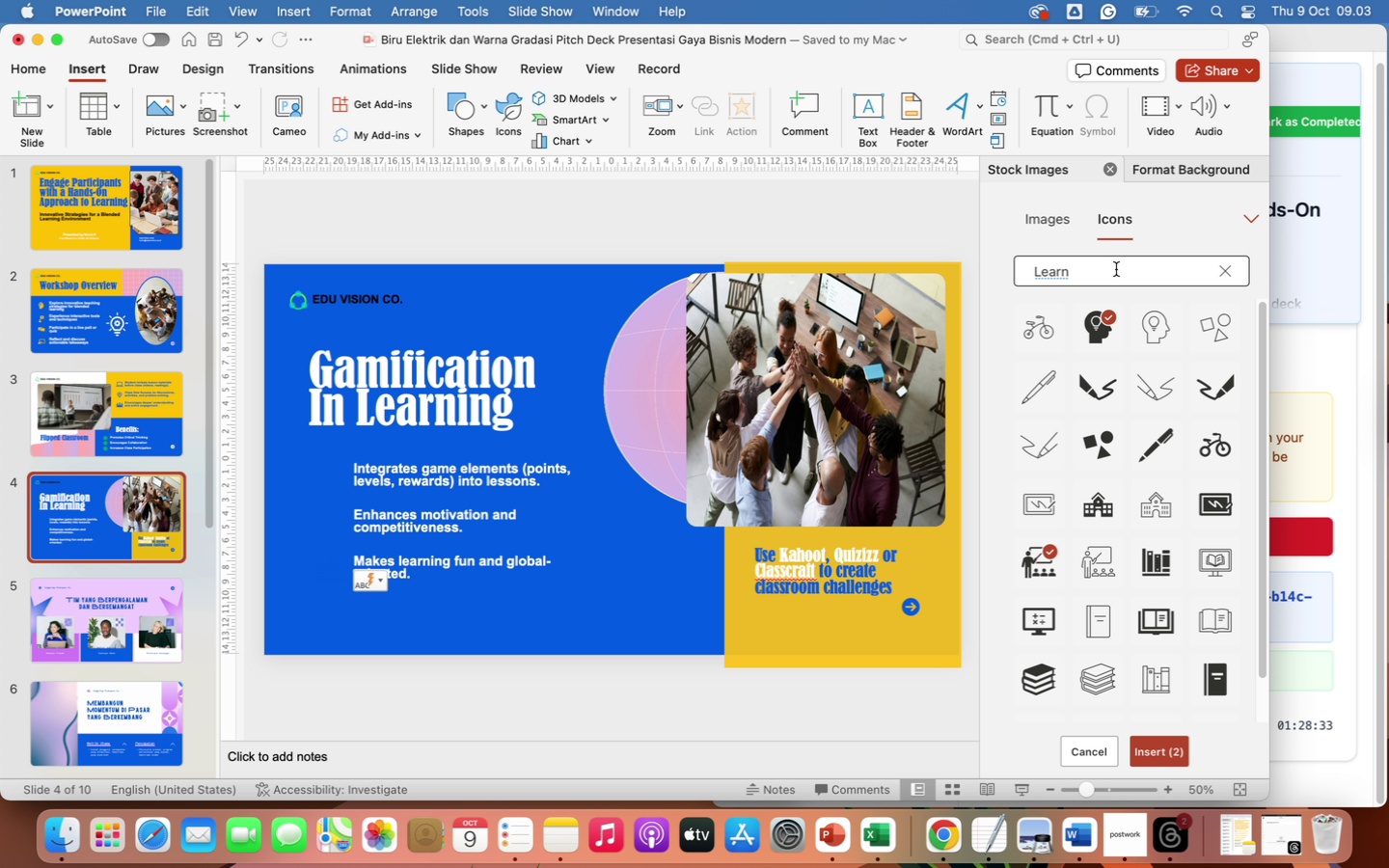 
left_click([1113, 276])
 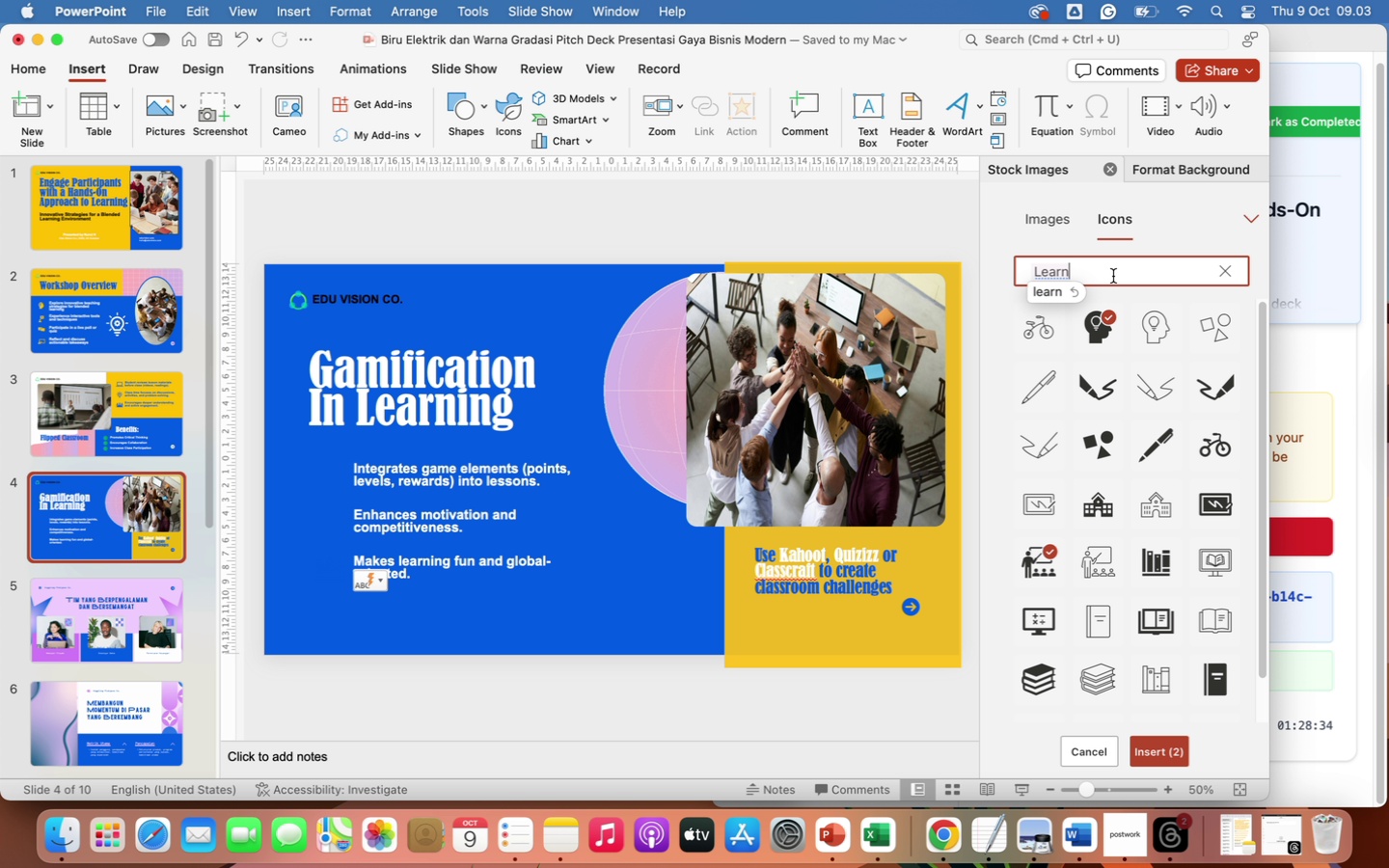 
key(Backspace)
key(Backspace)
key(Backspace)
key(Backspace)
key(Backspace)
key(Backspace)
key(Backspace)
type(game)
 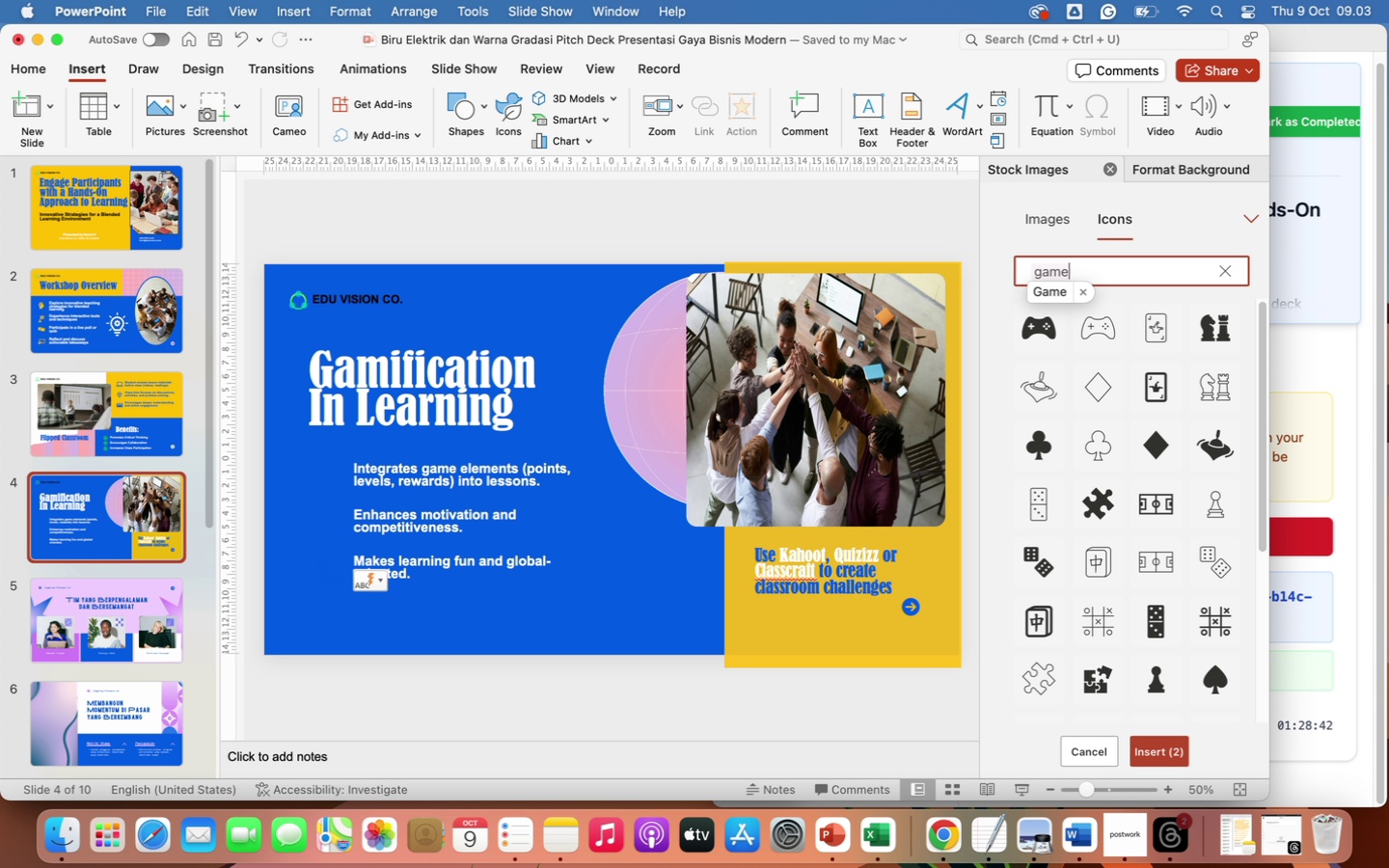 
wait(10.42)
 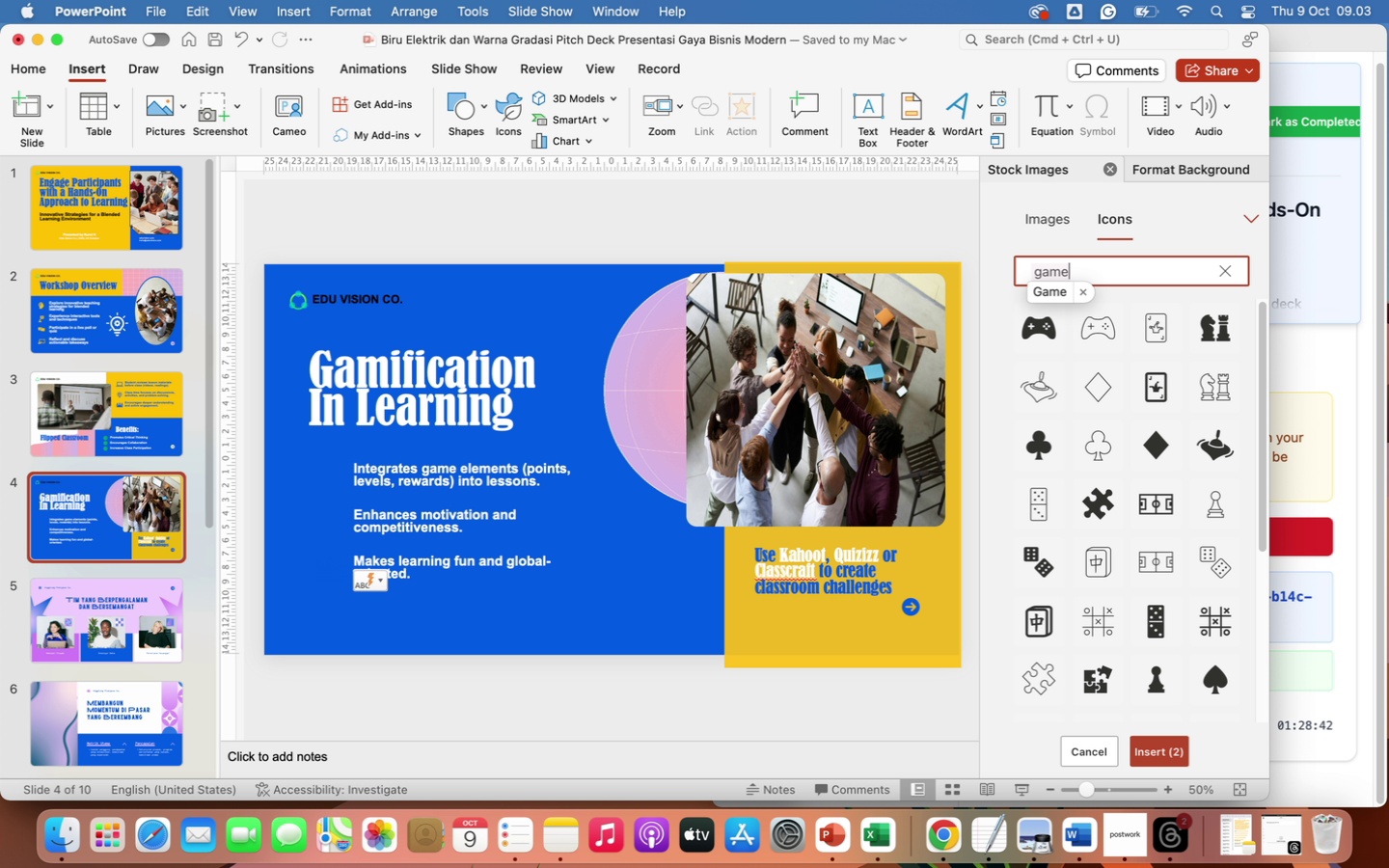 
scroll: coordinate [1134, 614], scroll_direction: down, amount: 30.0
 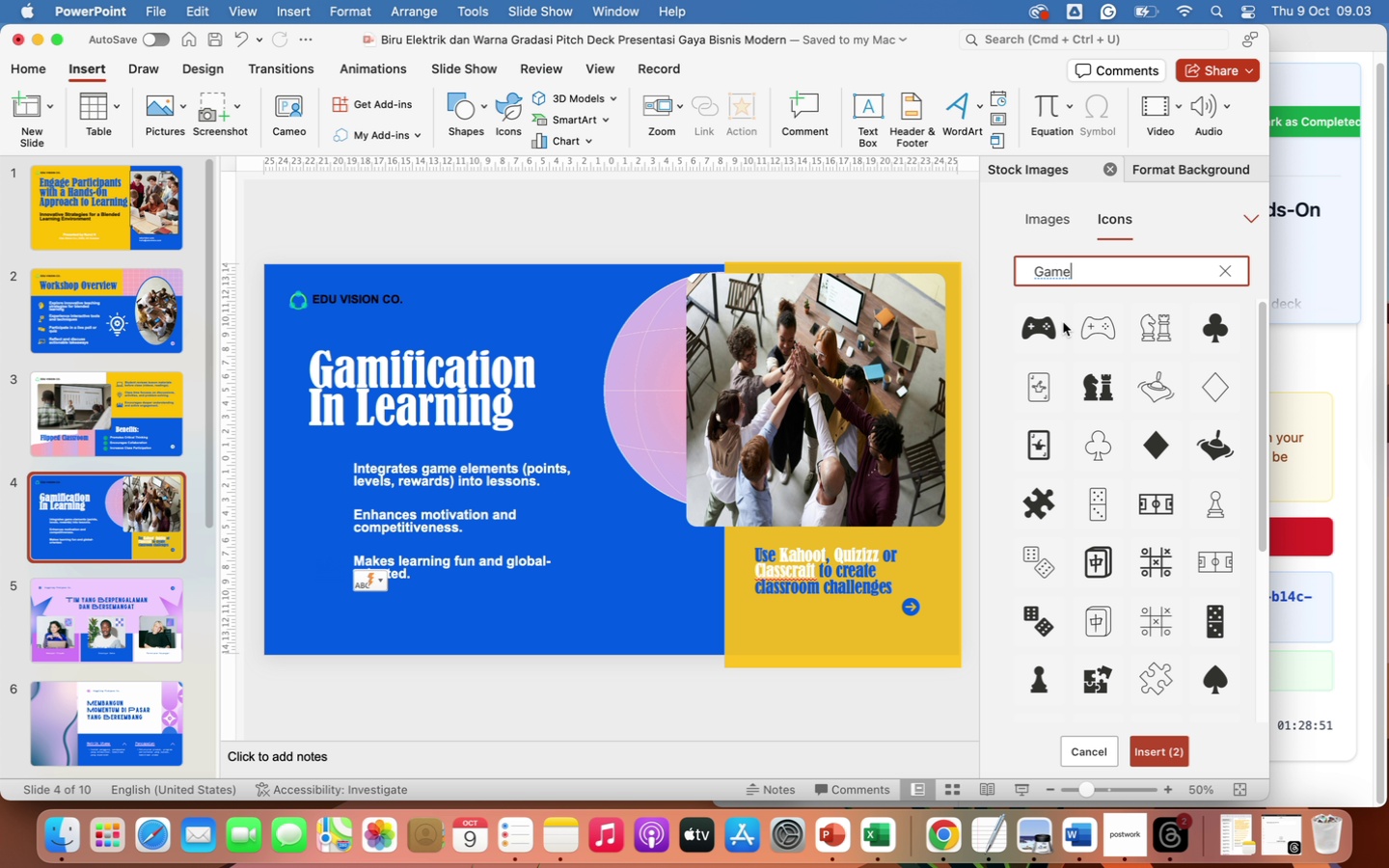 
left_click([1049, 320])
 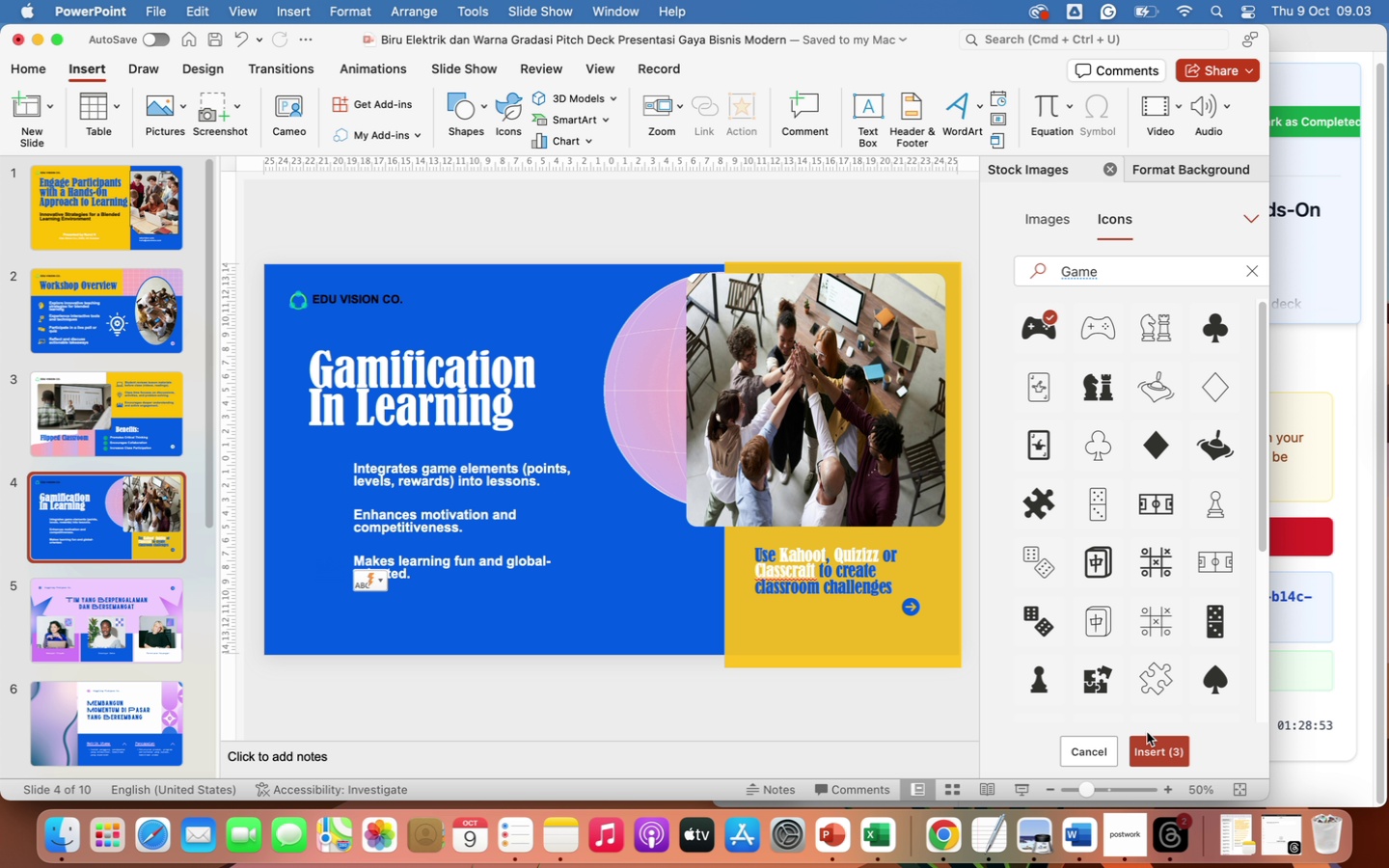 
left_click([1157, 749])
 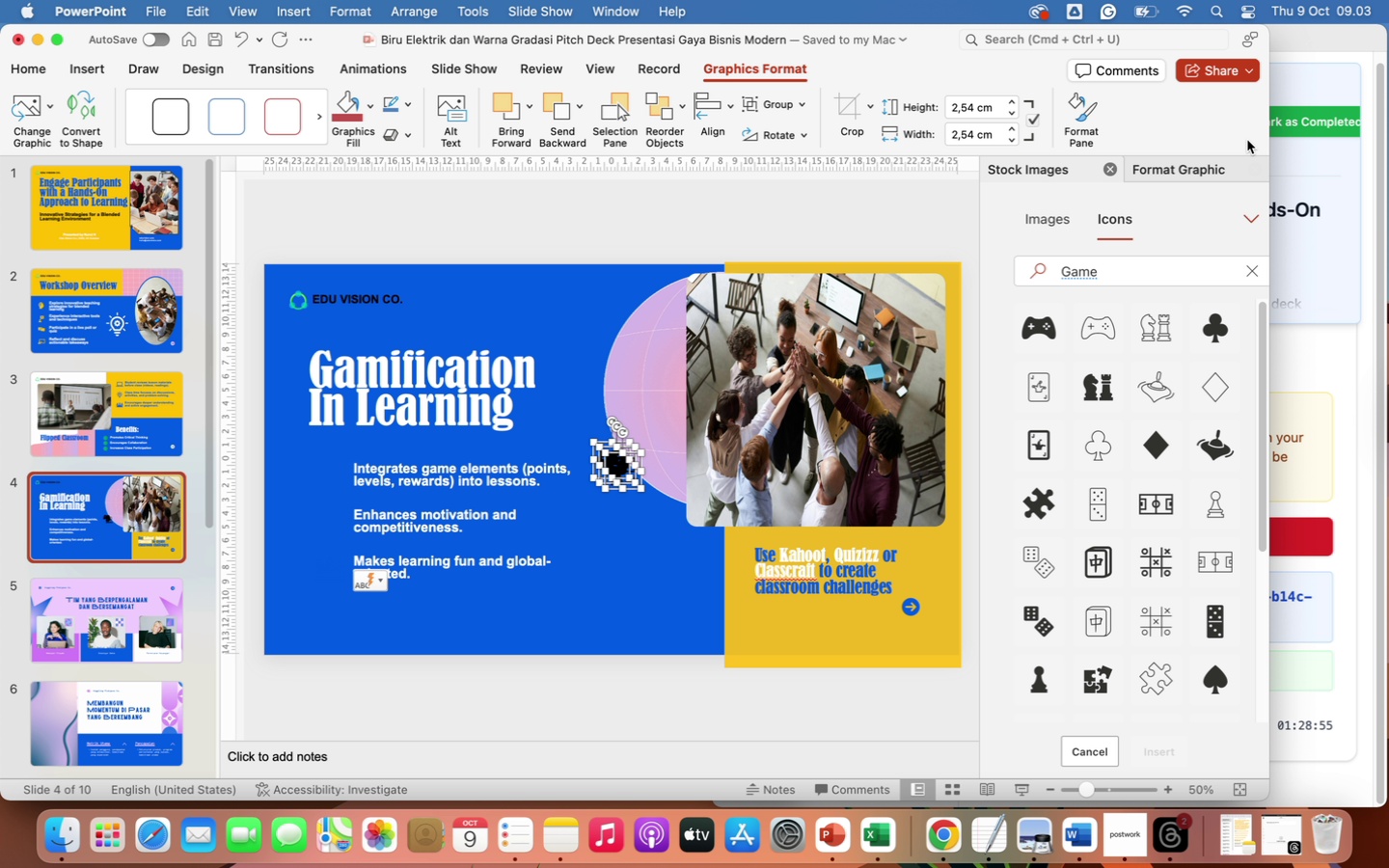 
left_click([1194, 171])
 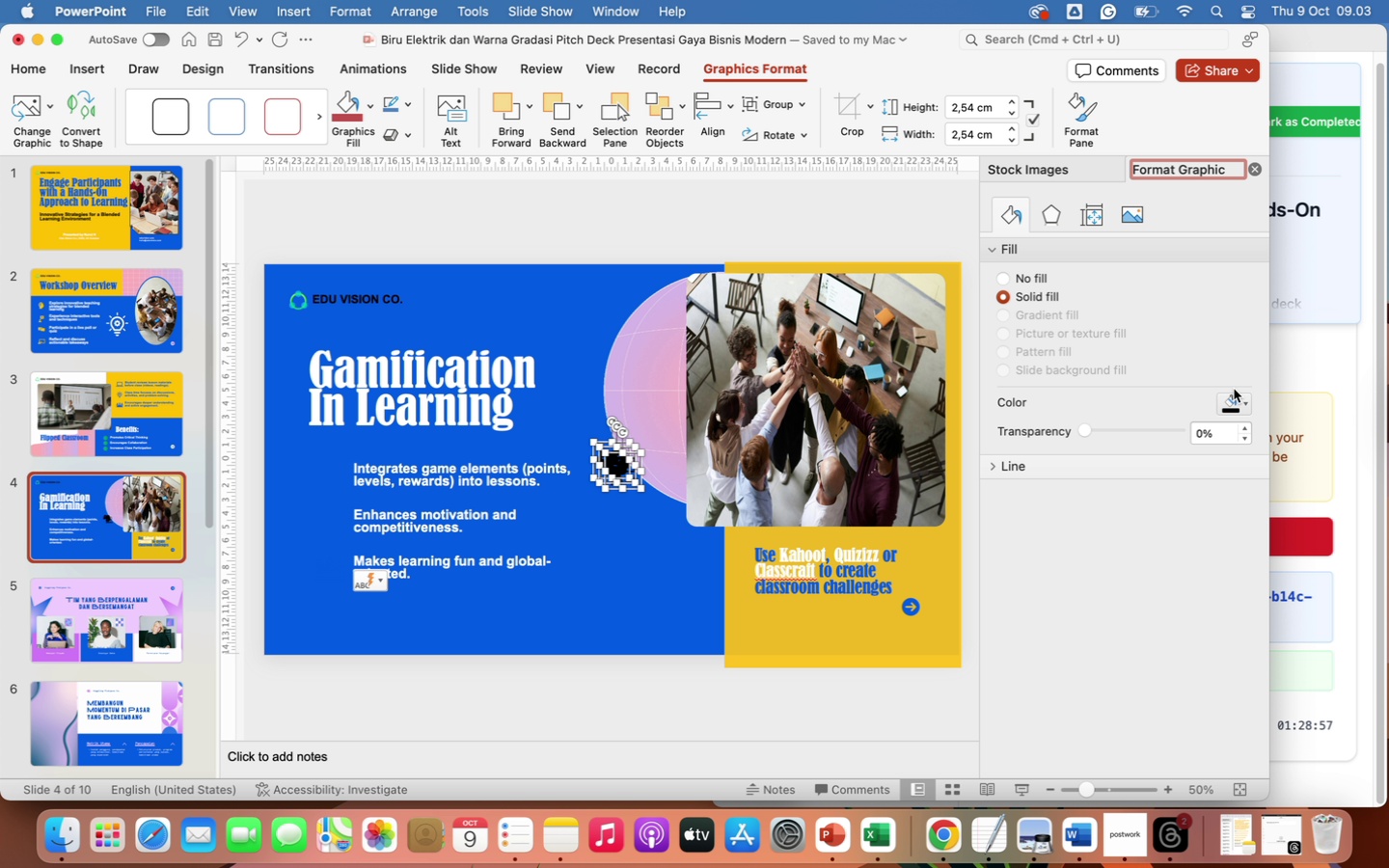 
left_click([1243, 404])
 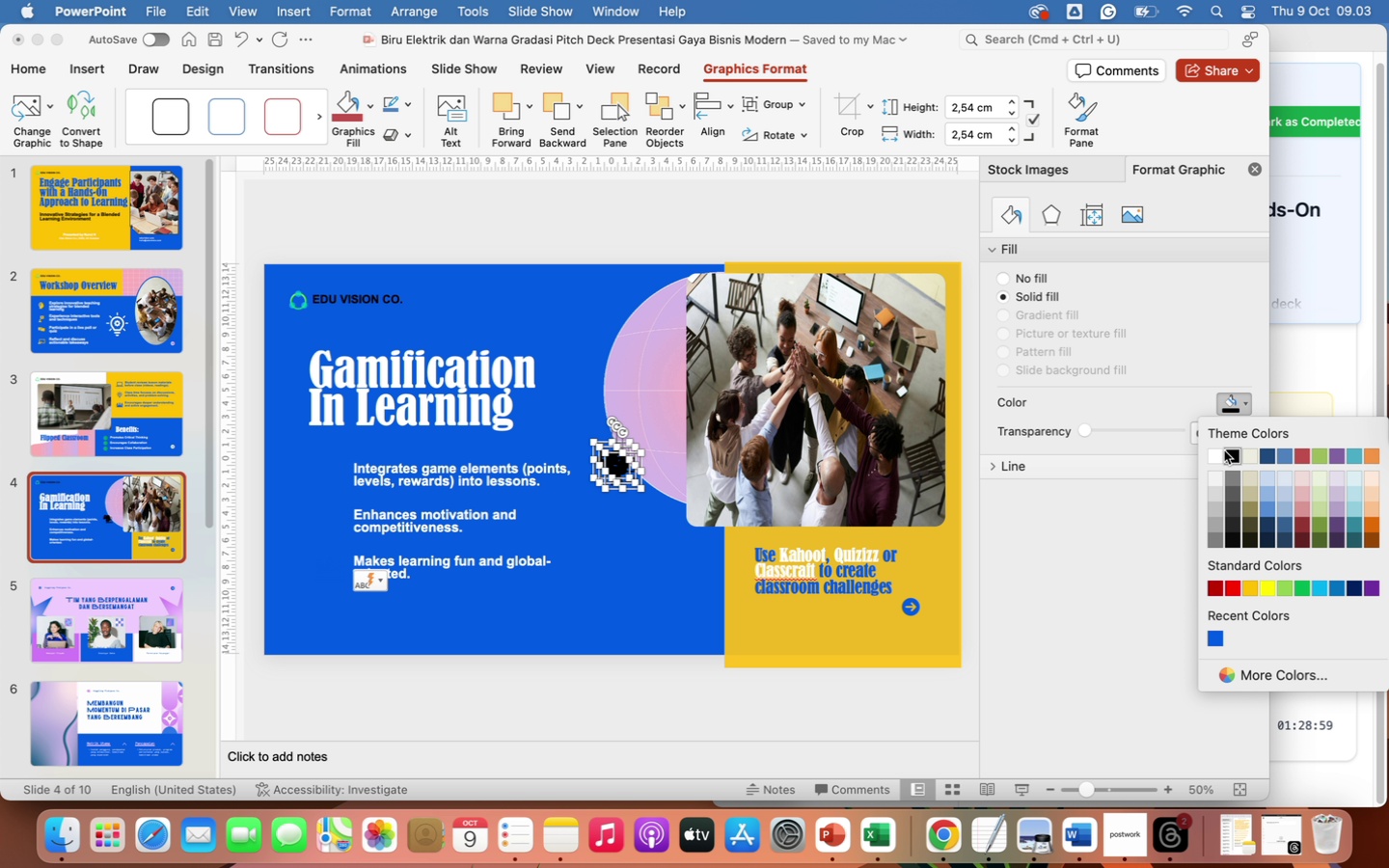 
left_click([1213, 456])
 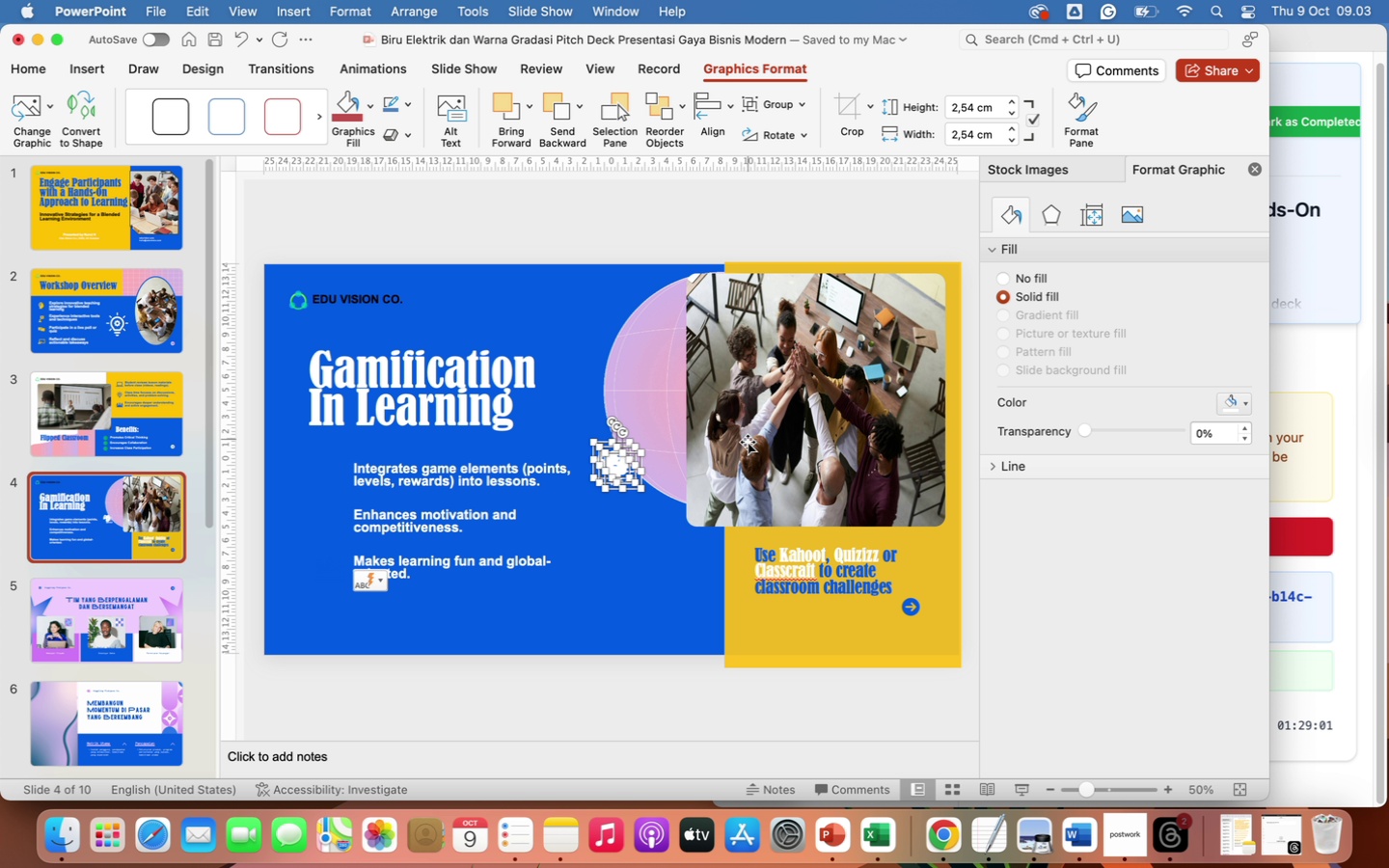 
left_click([686, 695])
 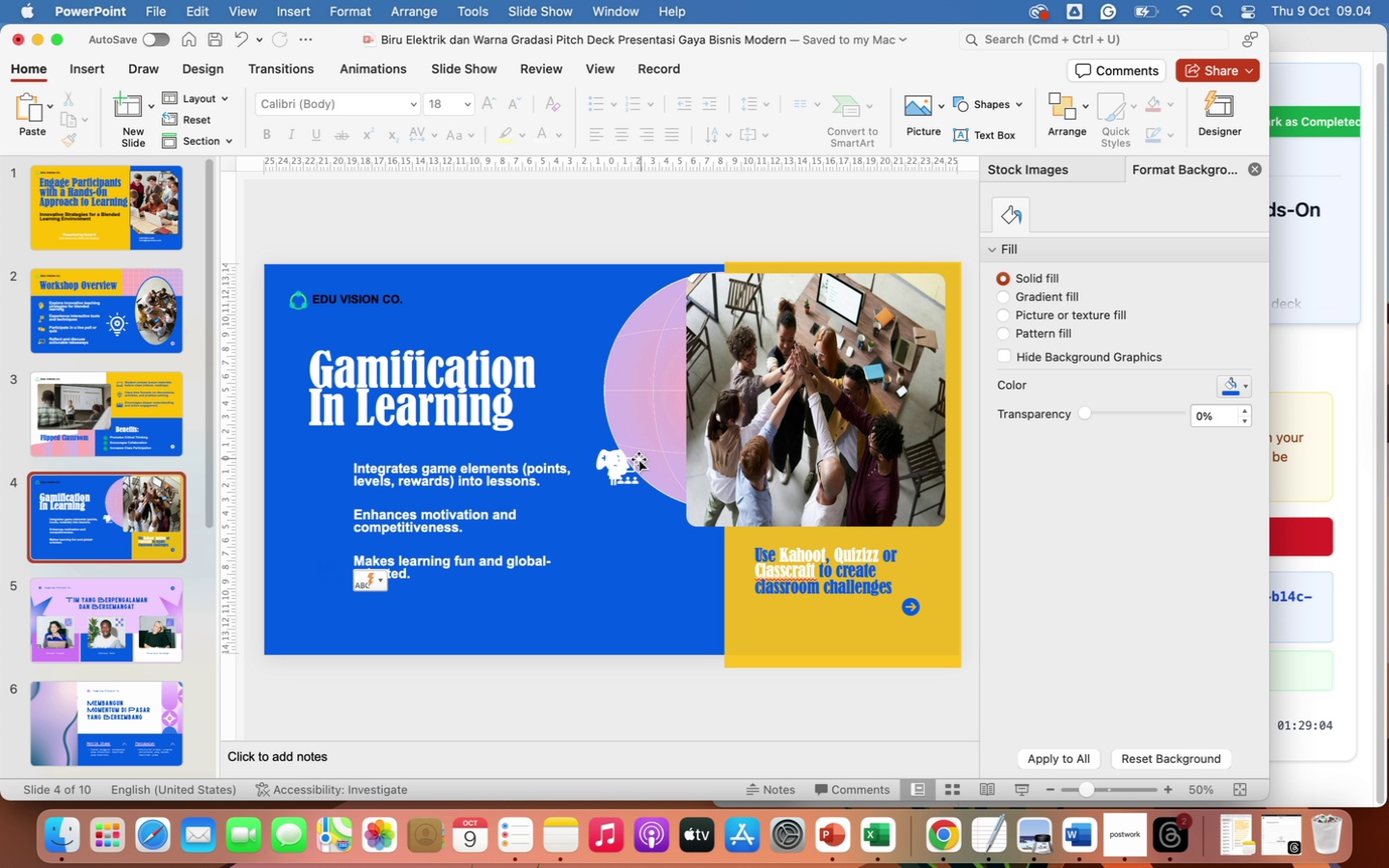 
left_click([613, 473])
 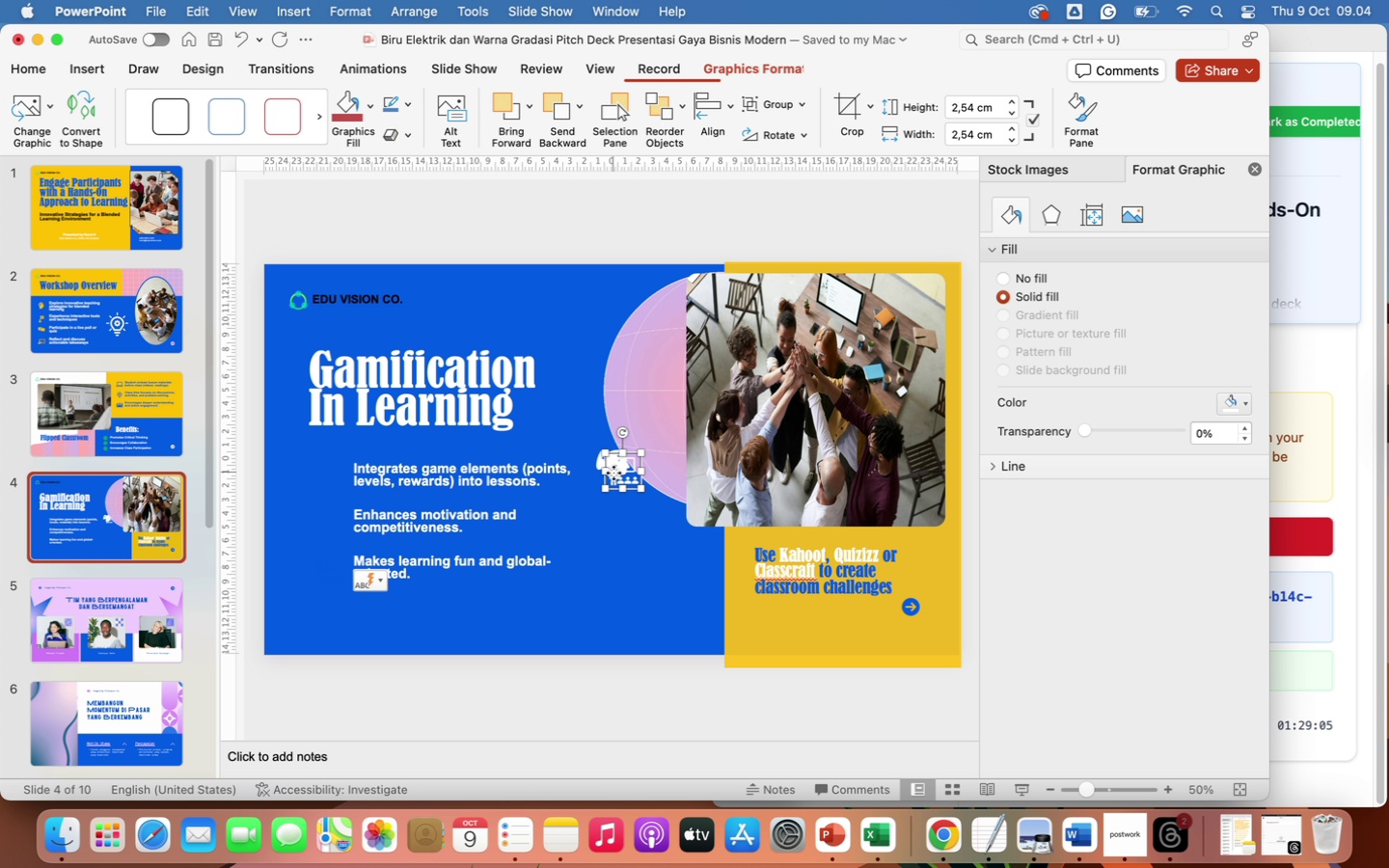 
left_click_drag(start_coordinate=[613, 473], to_coordinate=[319, 570])
 